 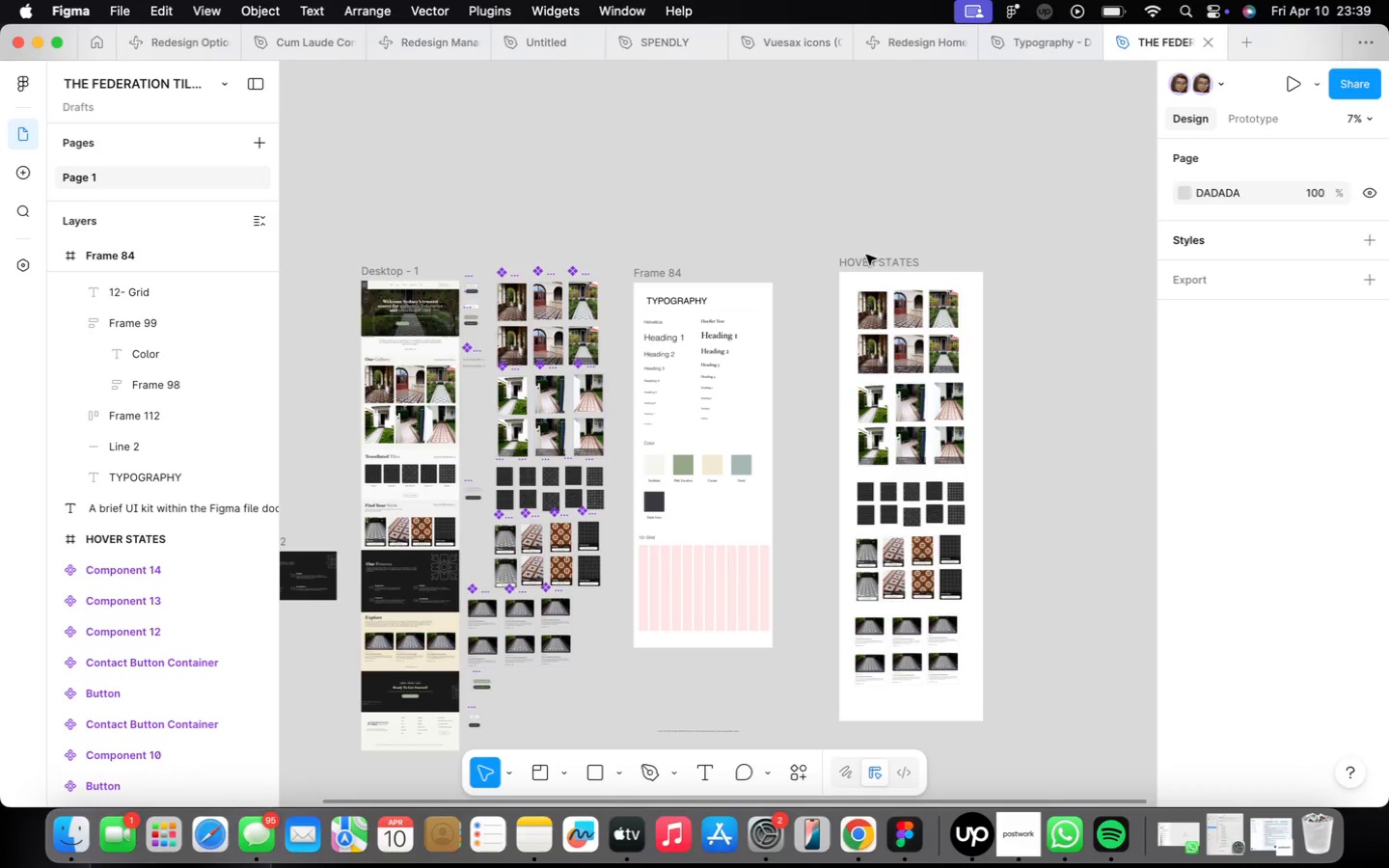 
triple_click([865, 260])
 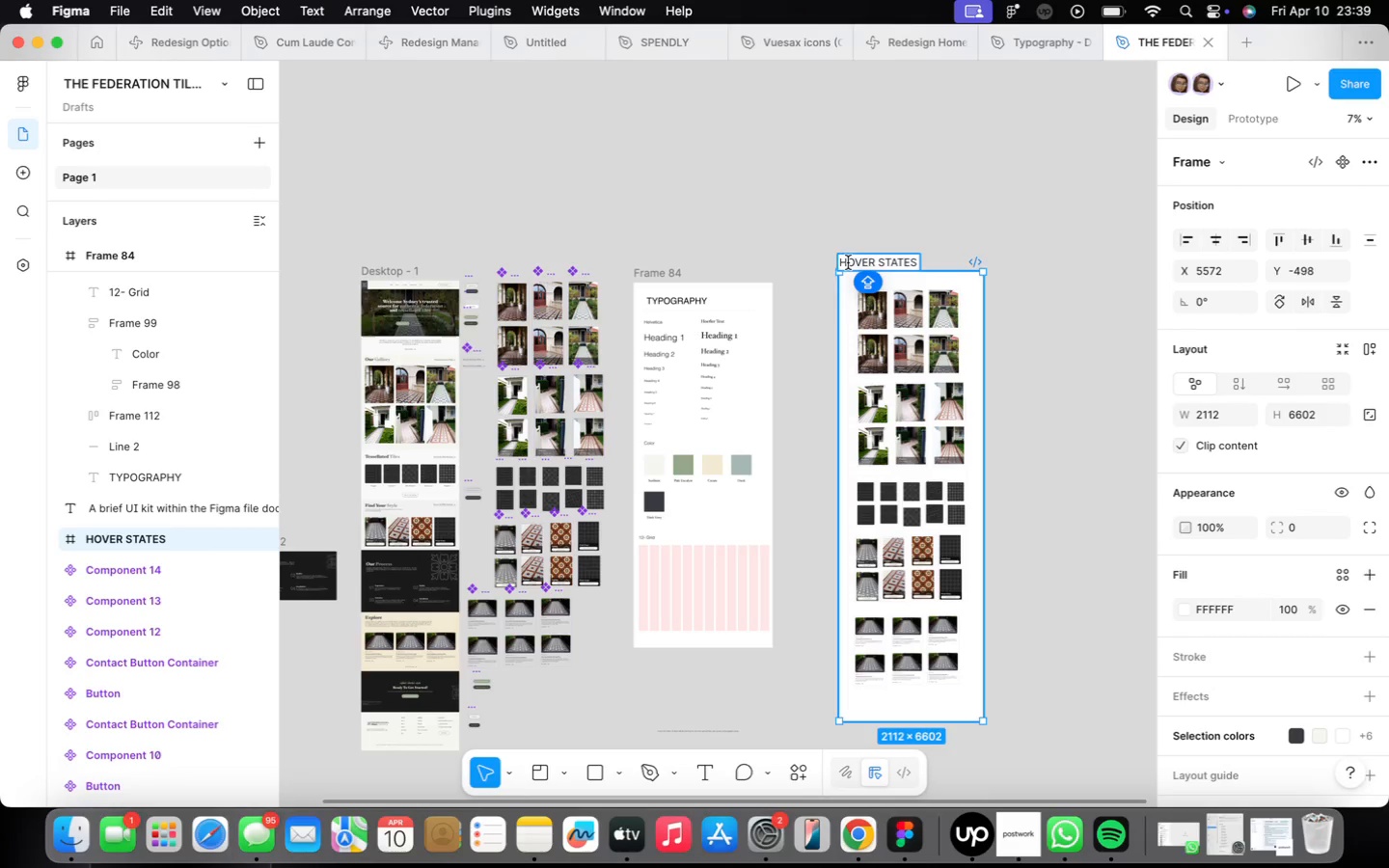 
left_click([846, 260])
 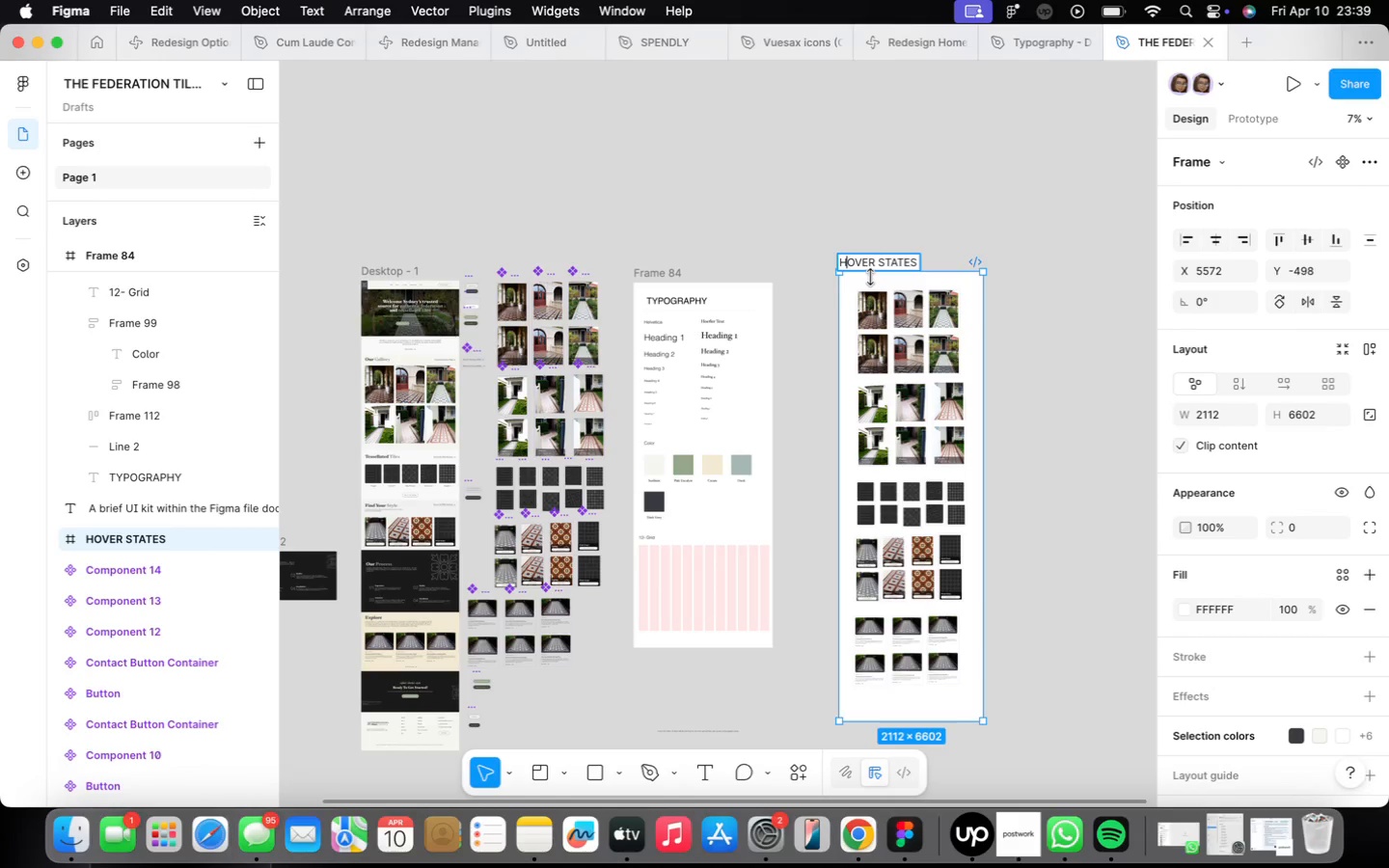 
key(ArrowLeft)
 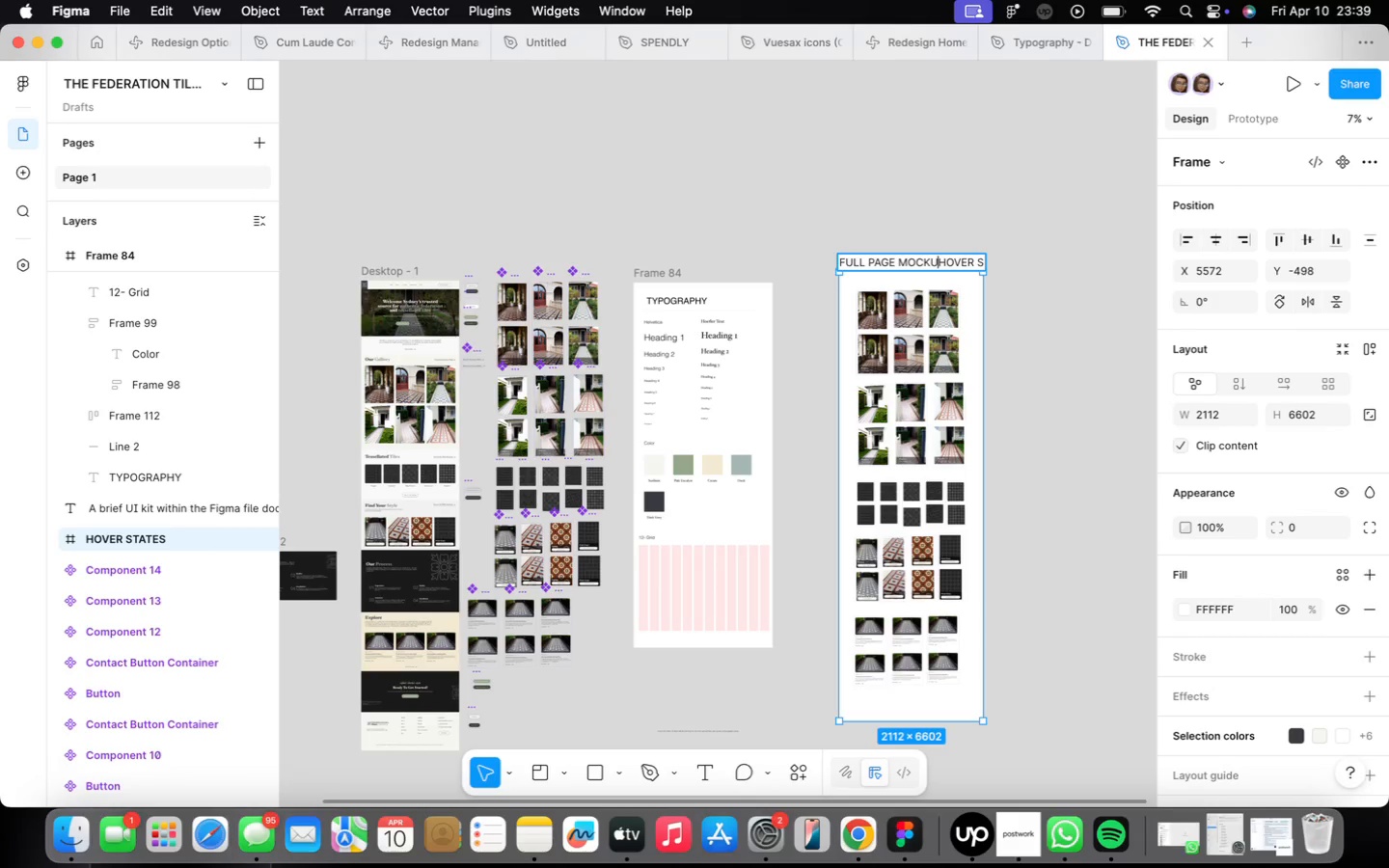 
type(FULL PAGE MOCKUP AND )
 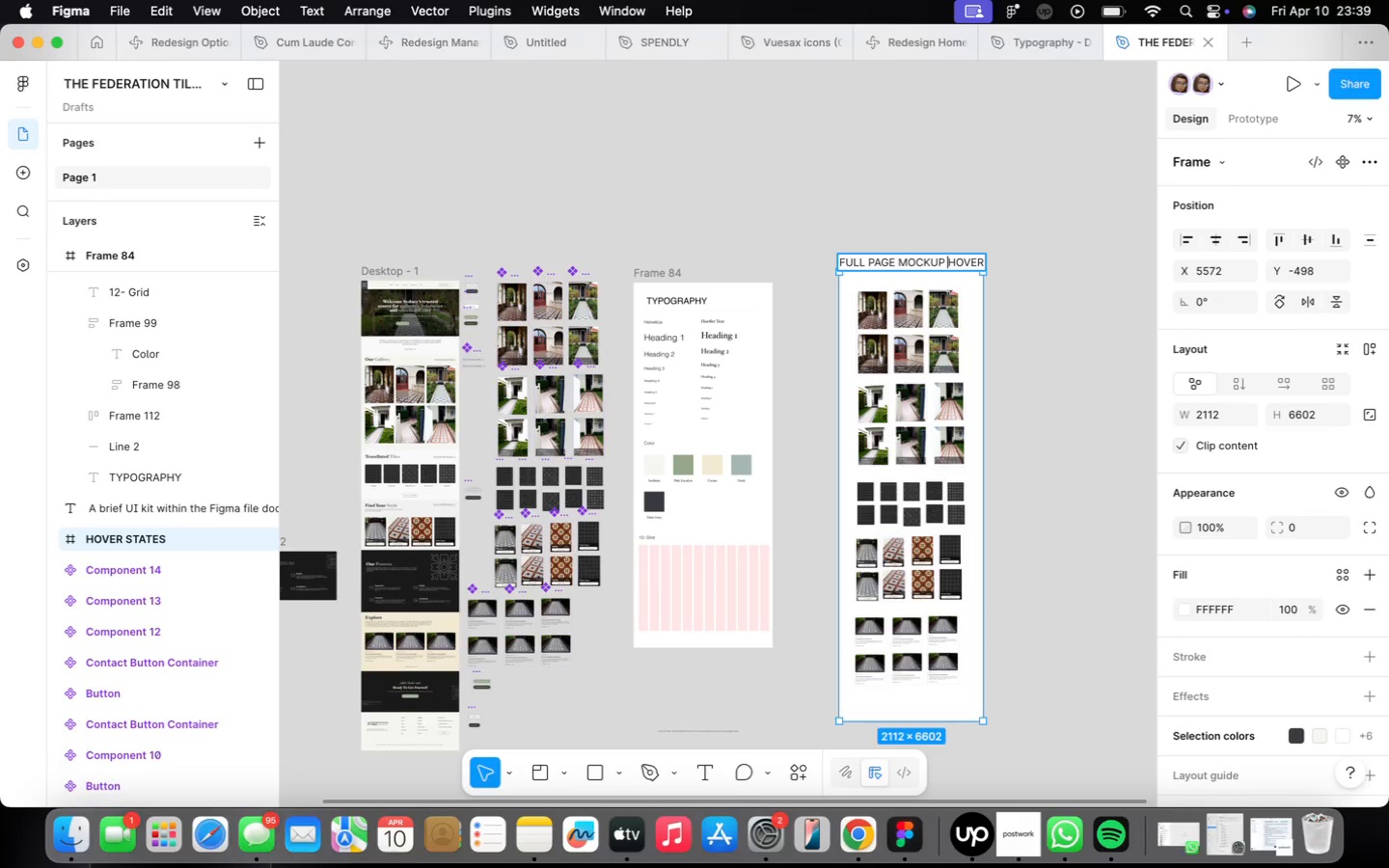 
scroll: coordinate [984, 273], scroll_direction: up, amount: 8.0
 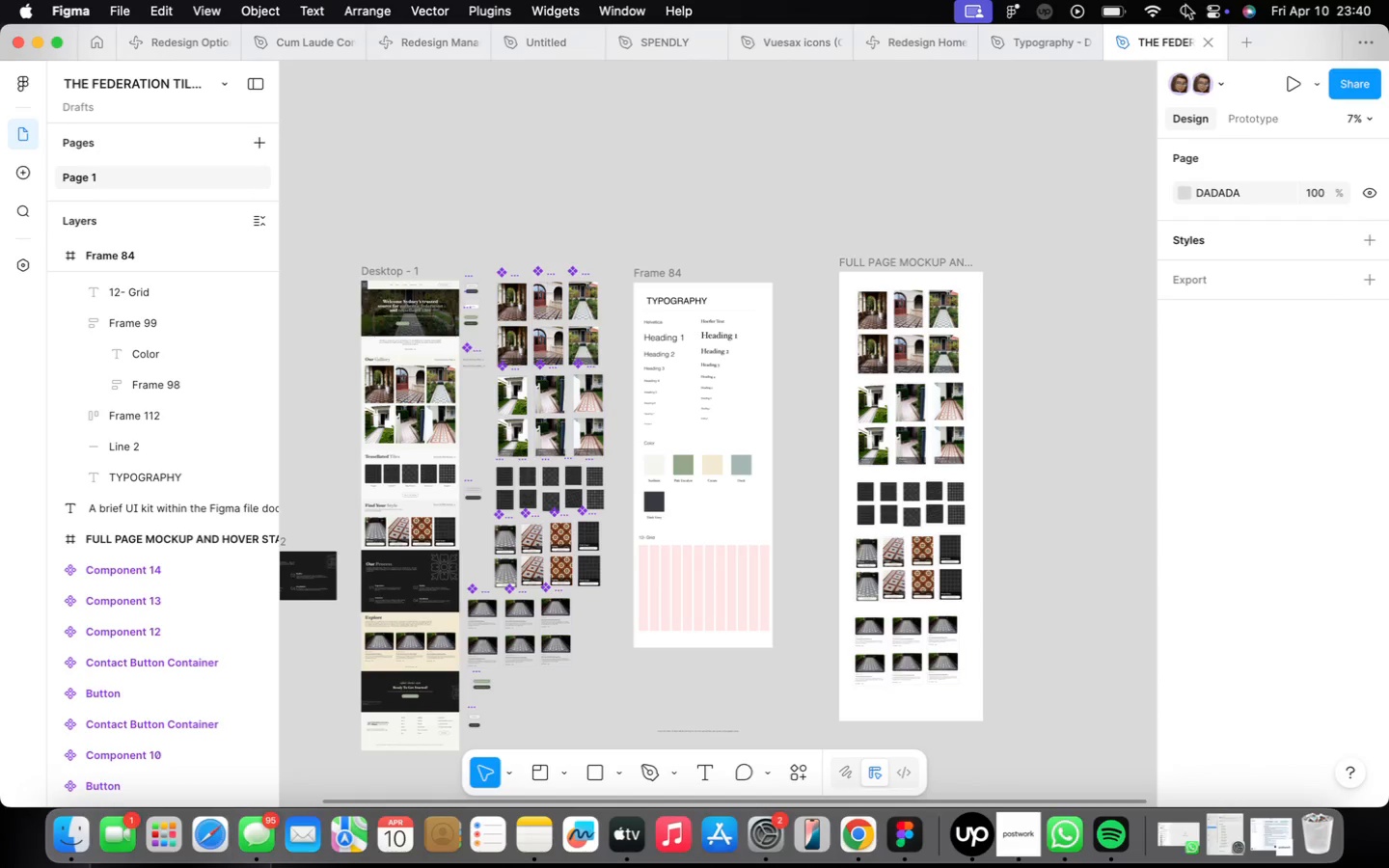 
scroll: coordinate [995, 172], scroll_direction: down, amount: 11.0
 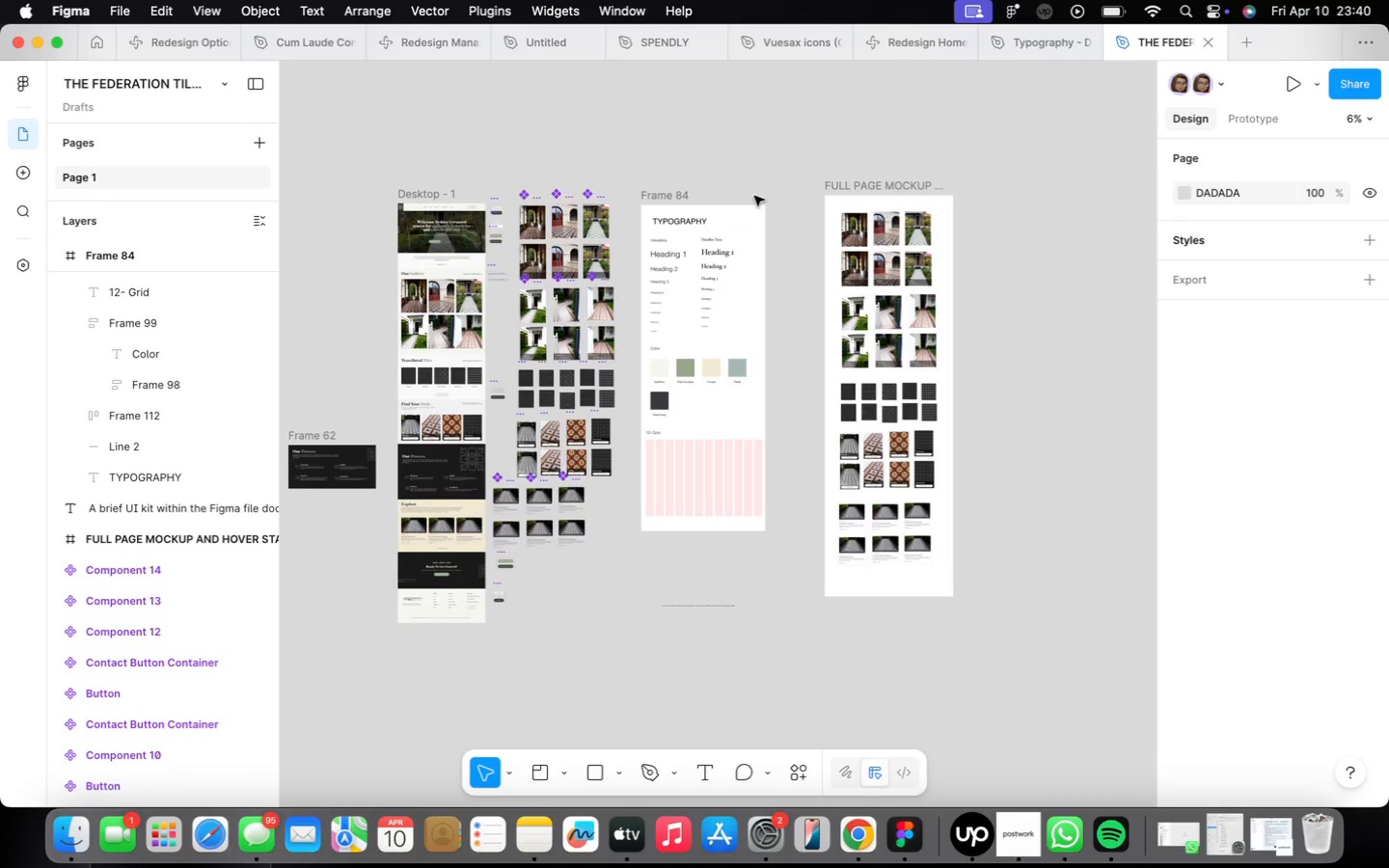 
wait(15.4)
 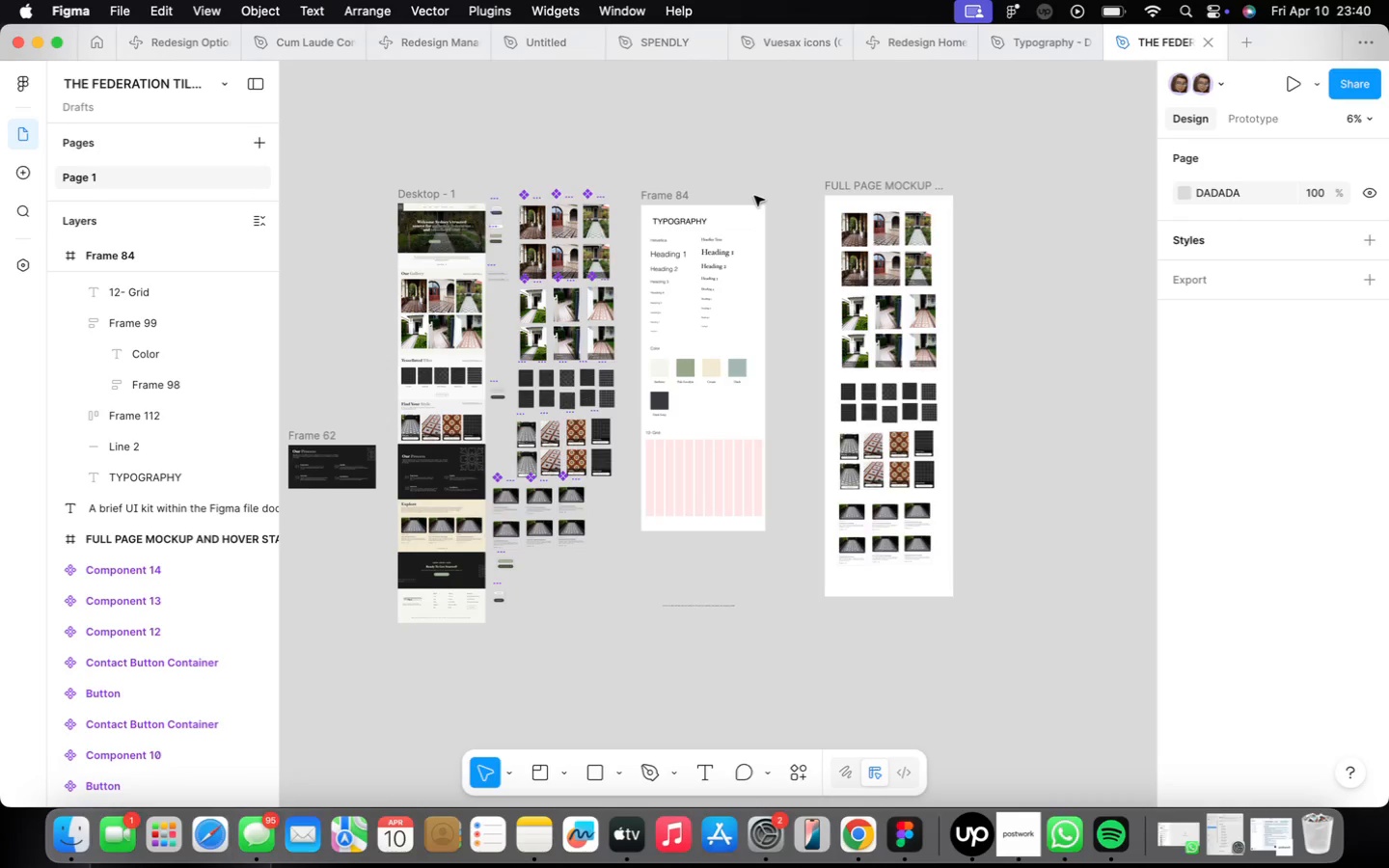 
left_click_drag(start_coordinate=[885, 180], to_coordinate=[857, 187])
 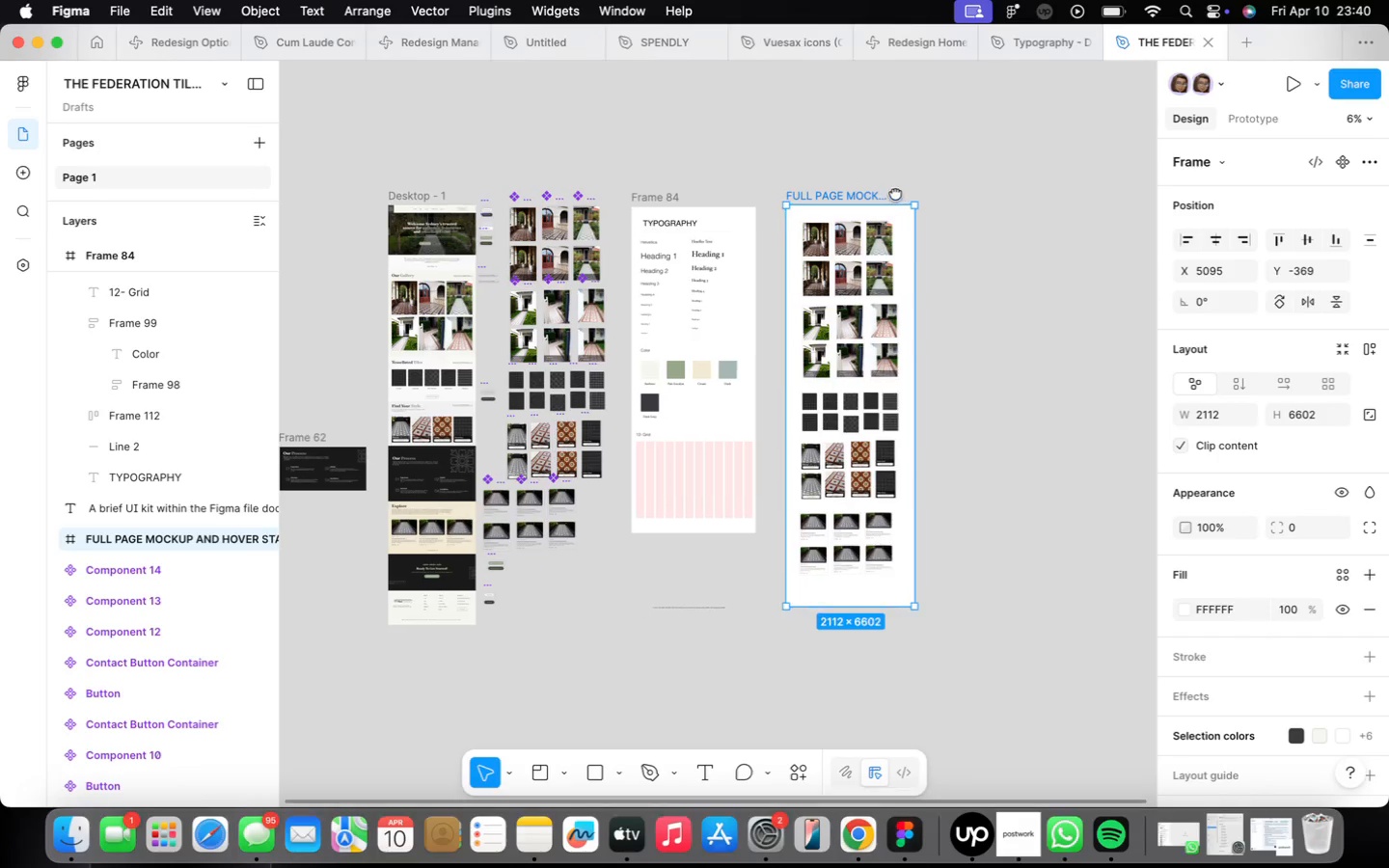 
wait(8.02)
 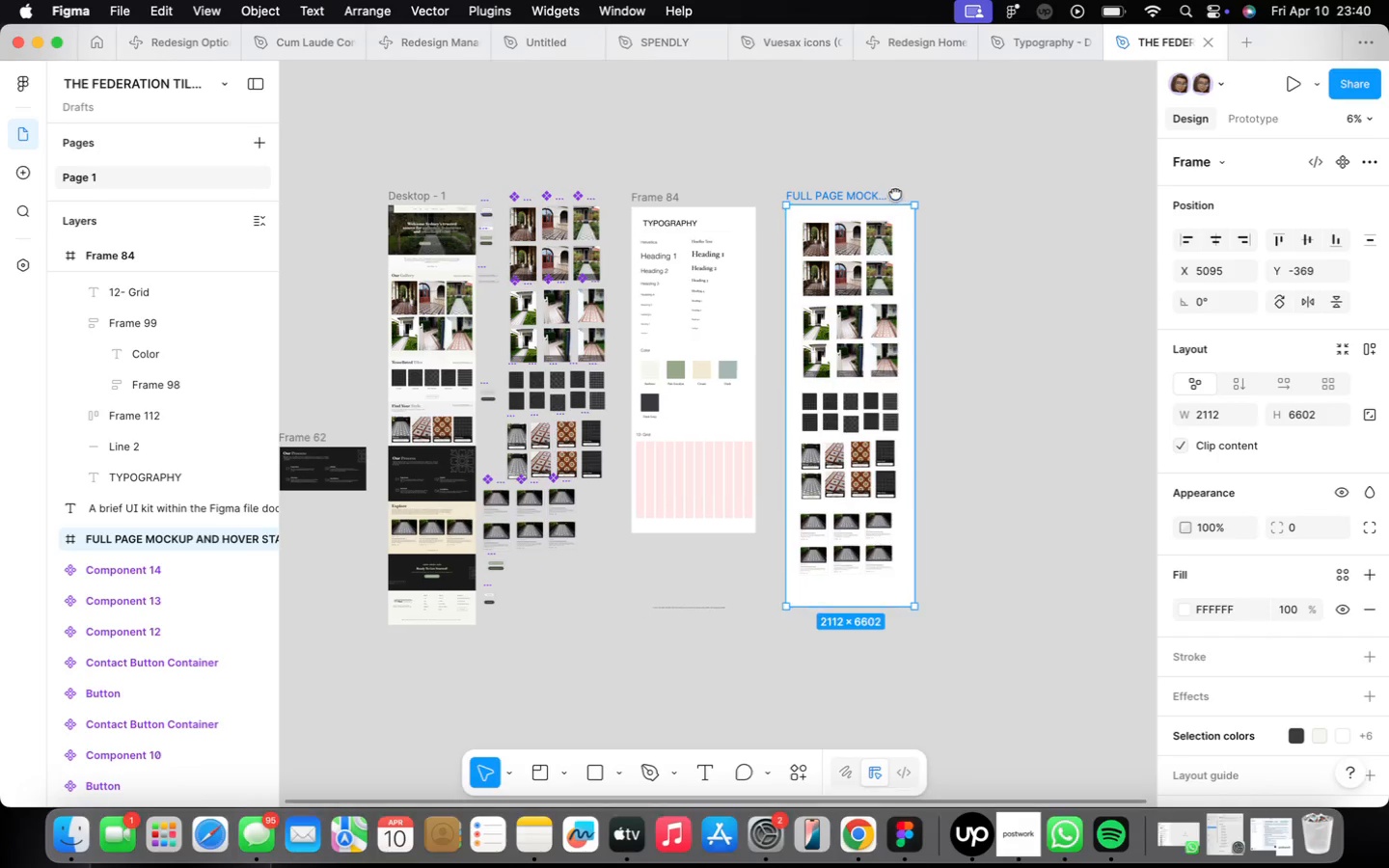 
scroll: coordinate [441, 187], scroll_direction: up, amount: 22.0
 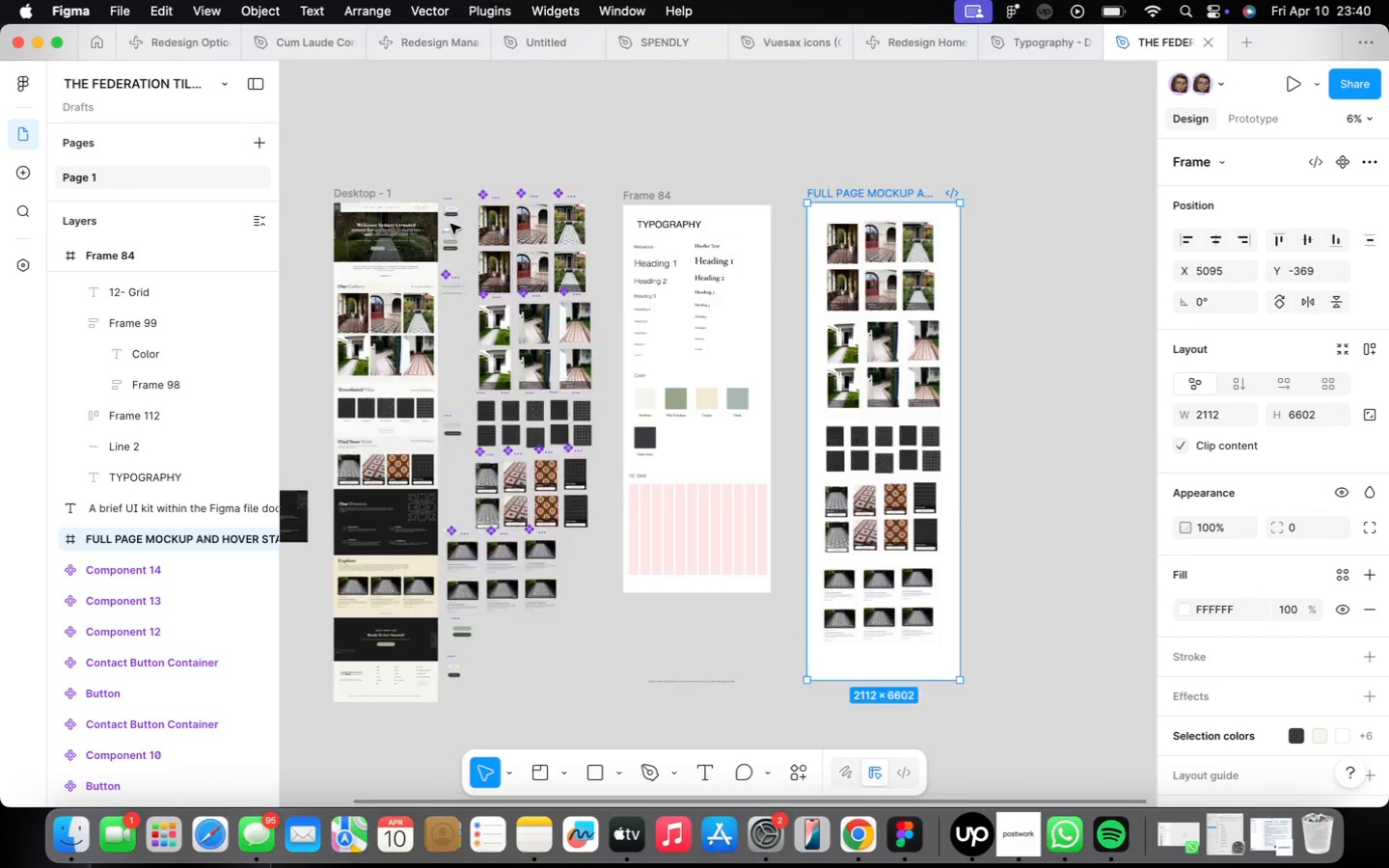 
left_click_drag(start_coordinate=[426, 140], to_coordinate=[506, 456])
 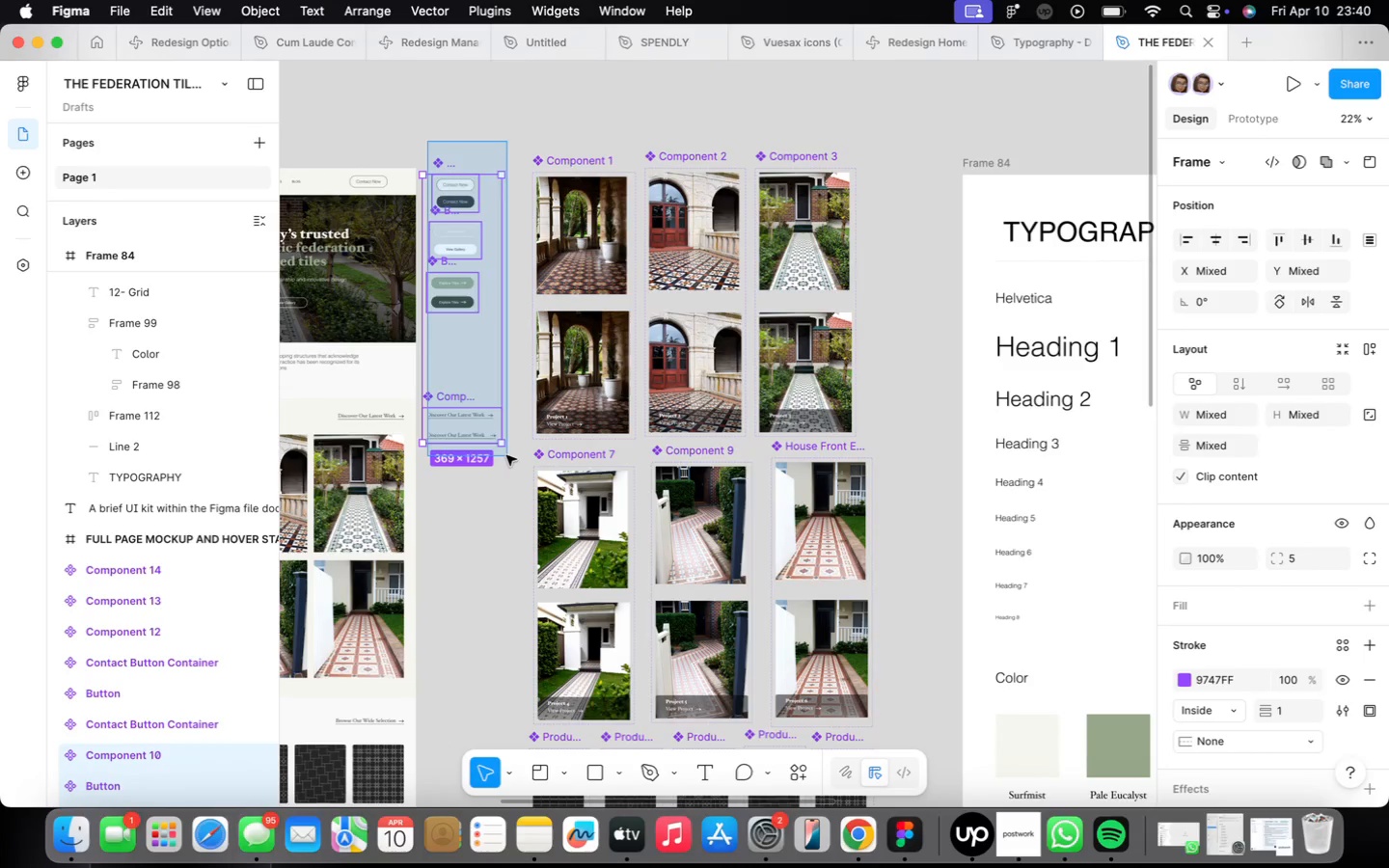 
right_click([479, 403])
 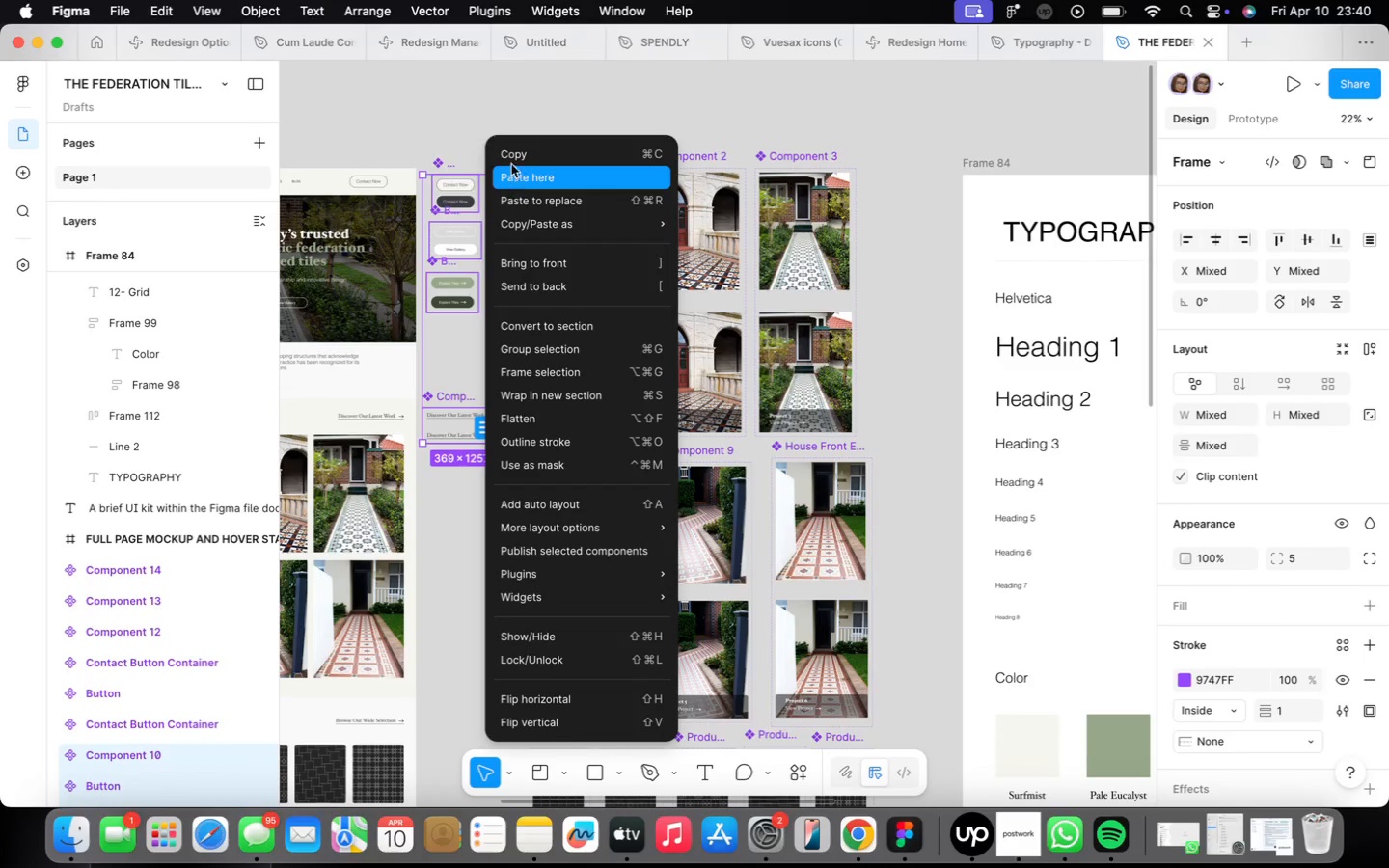 
left_click([511, 161])
 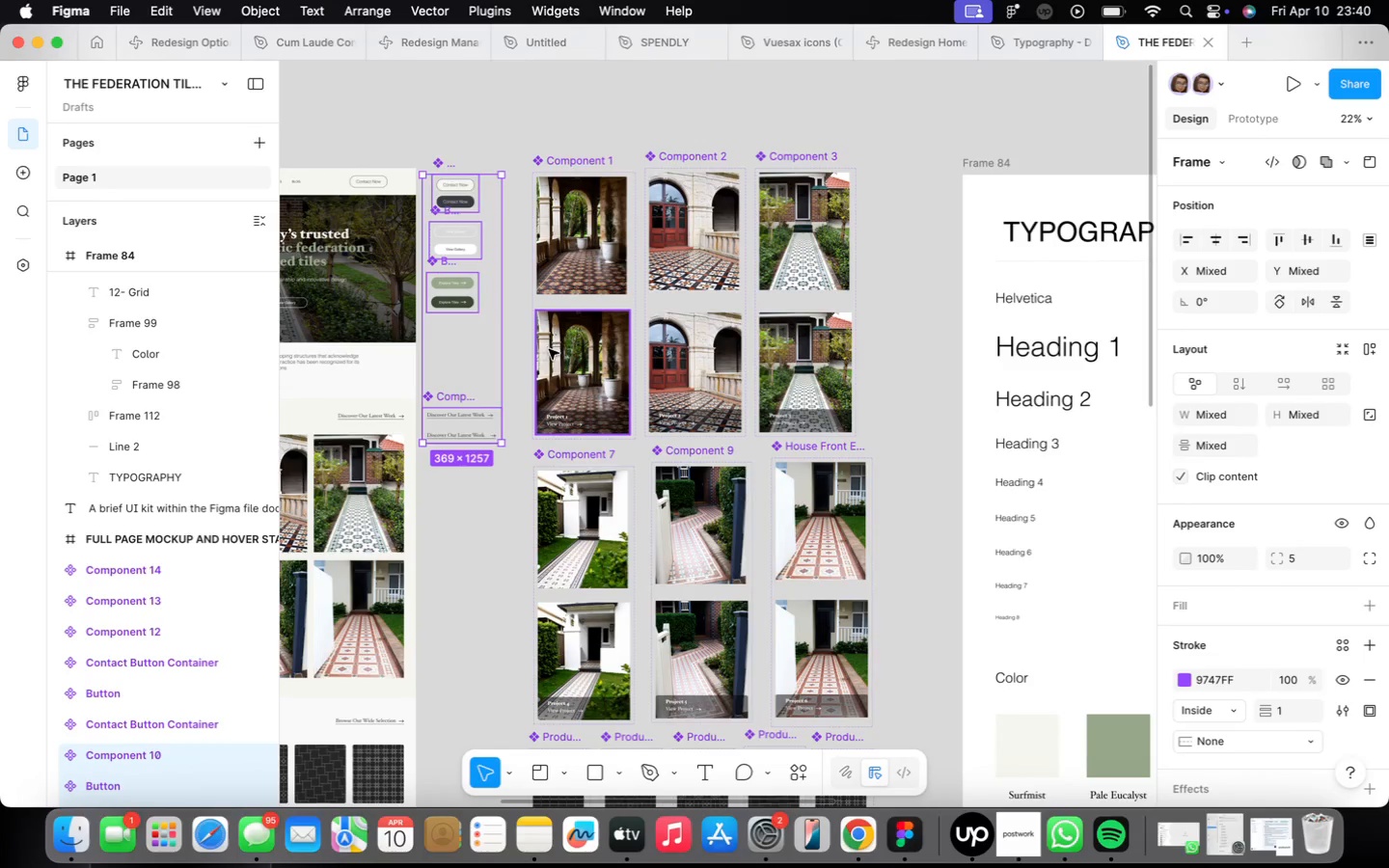 
scroll: coordinate [550, 350], scroll_direction: down, amount: 22.0
 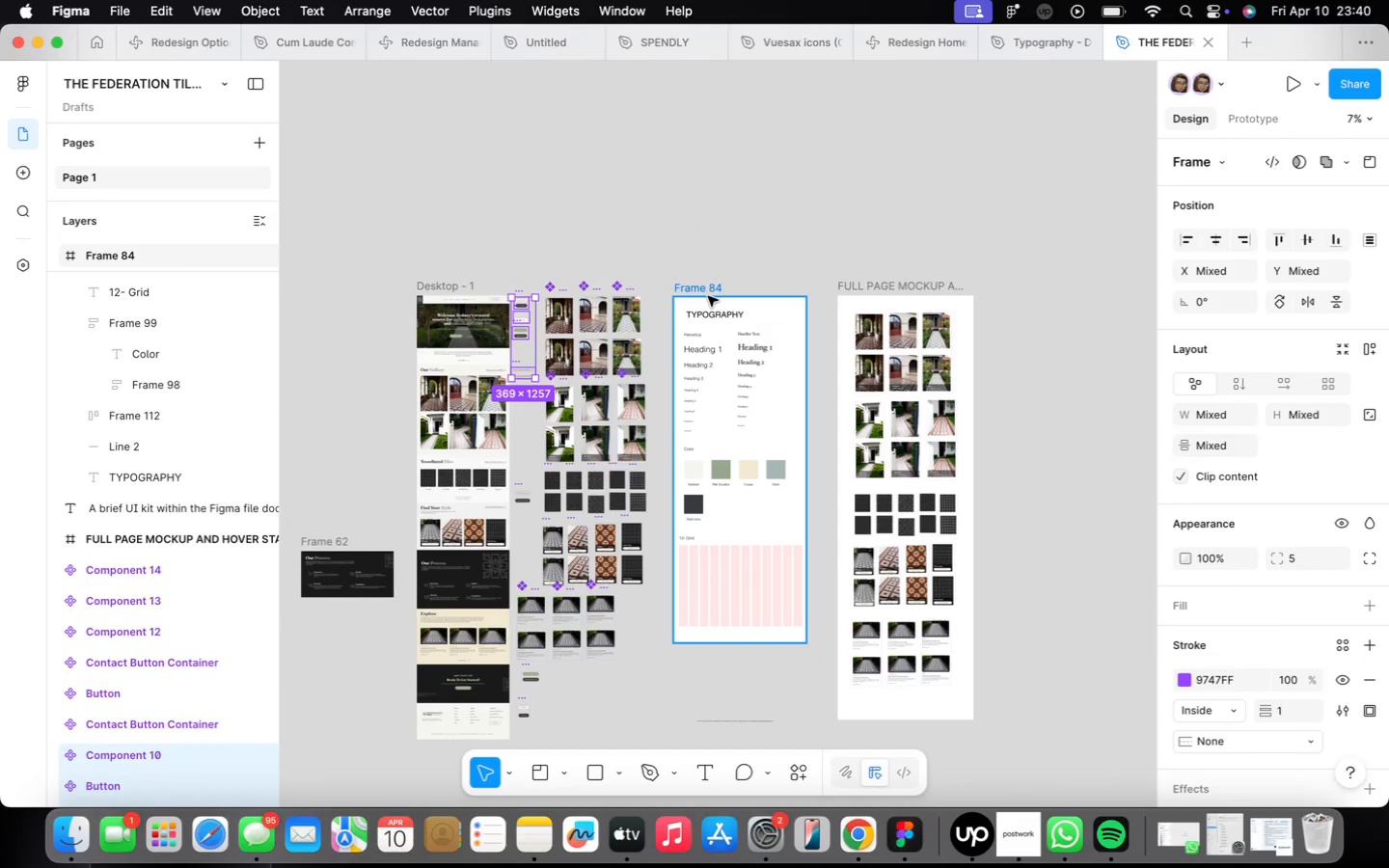 
scroll: coordinate [676, 443], scroll_direction: up, amount: 10.0
 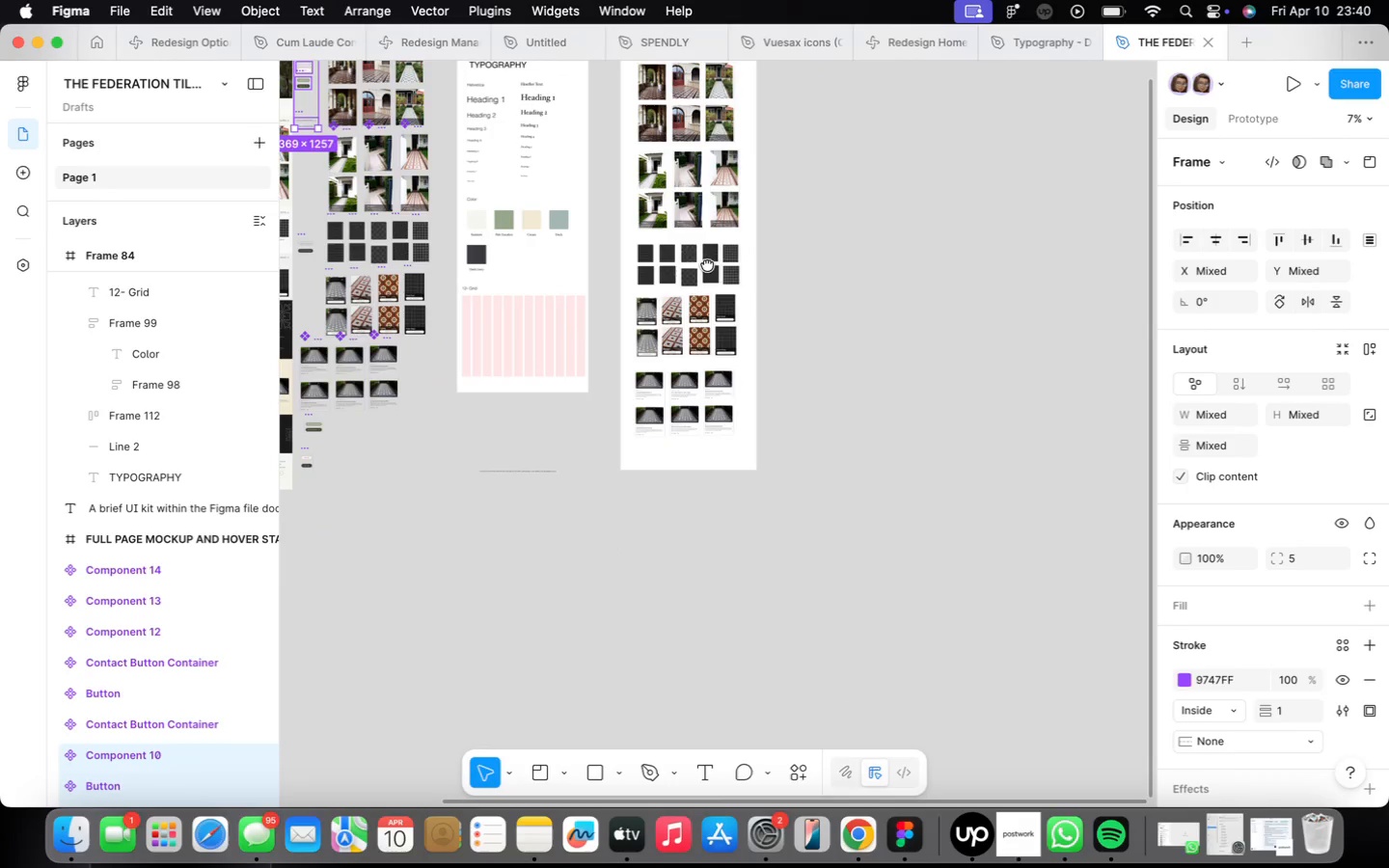 
right_click([609, 444])
 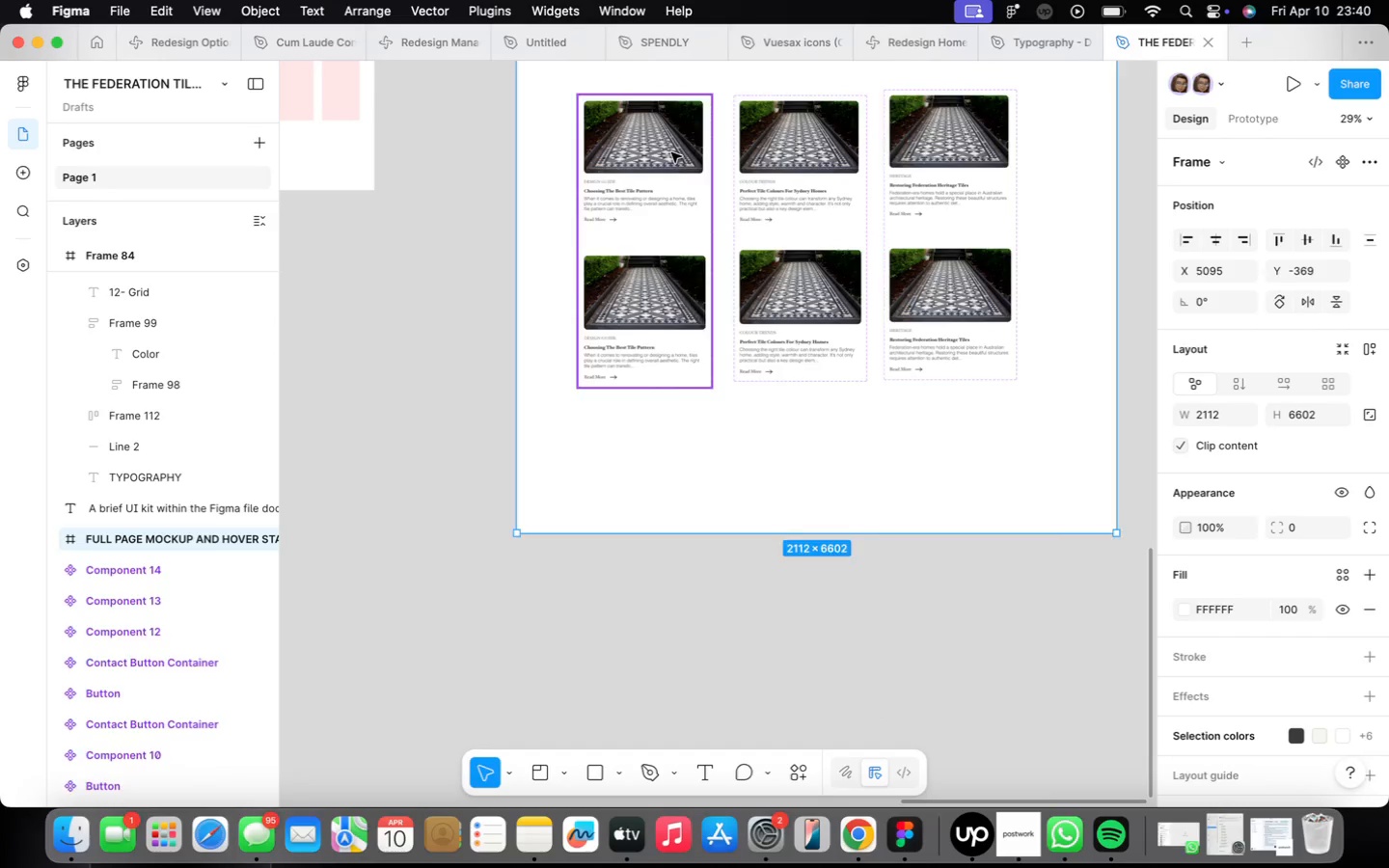 
scroll: coordinate [603, 450], scroll_direction: up, amount: 7.0
 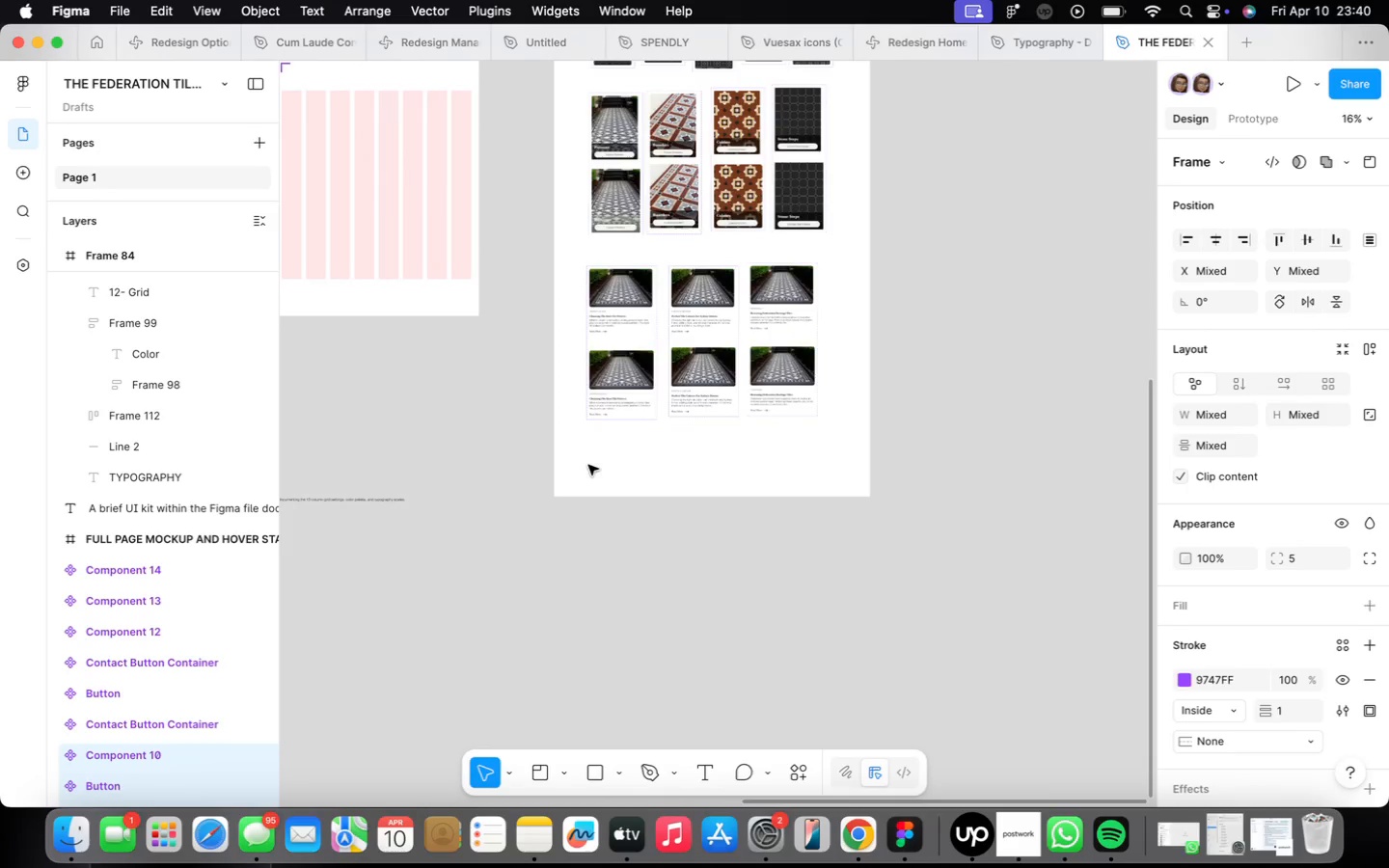 
left_click_drag(start_coordinate=[724, 215], to_coordinate=[643, 576])
 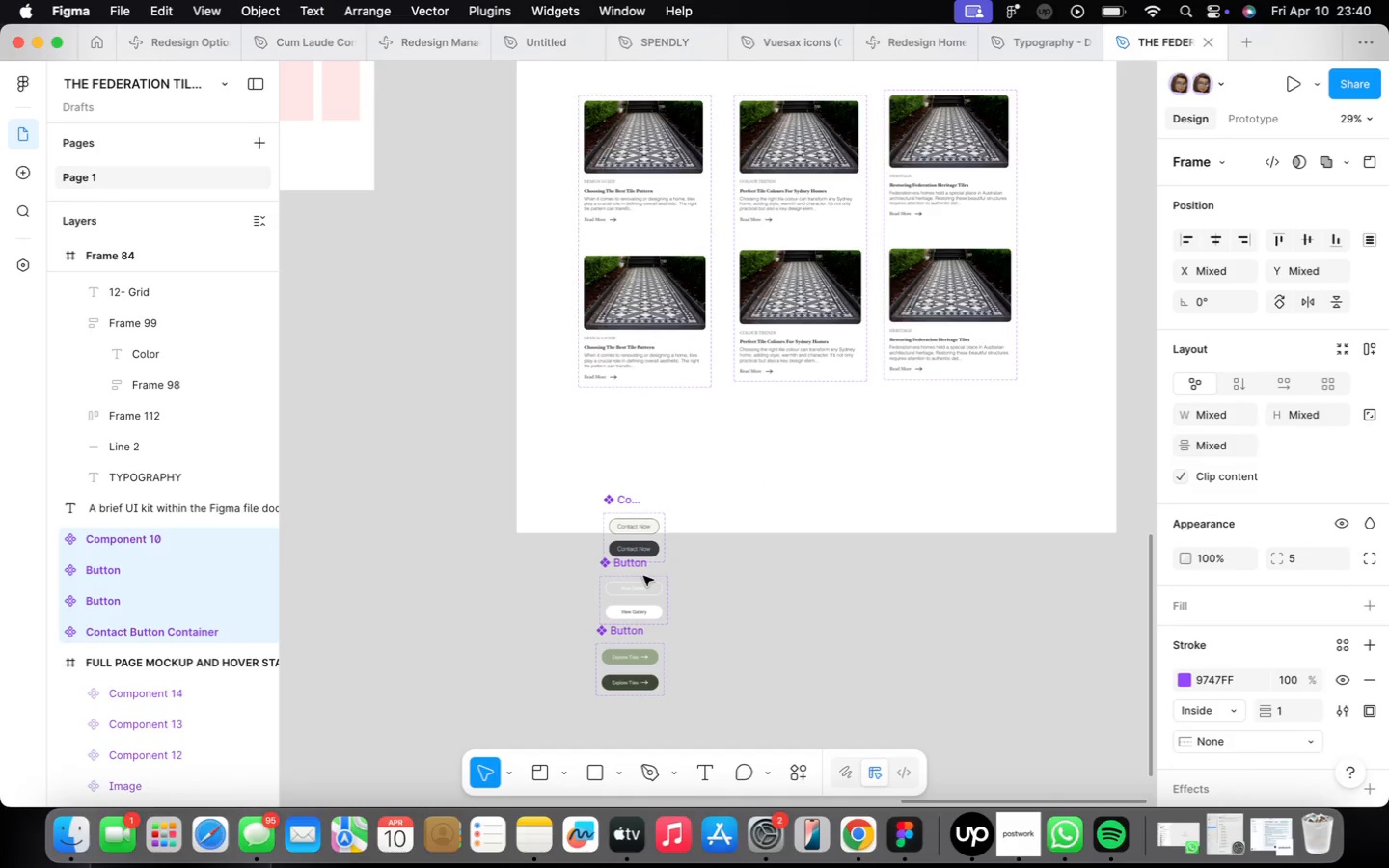 
left_click_drag(start_coordinate=[629, 362], to_coordinate=[626, 425])
 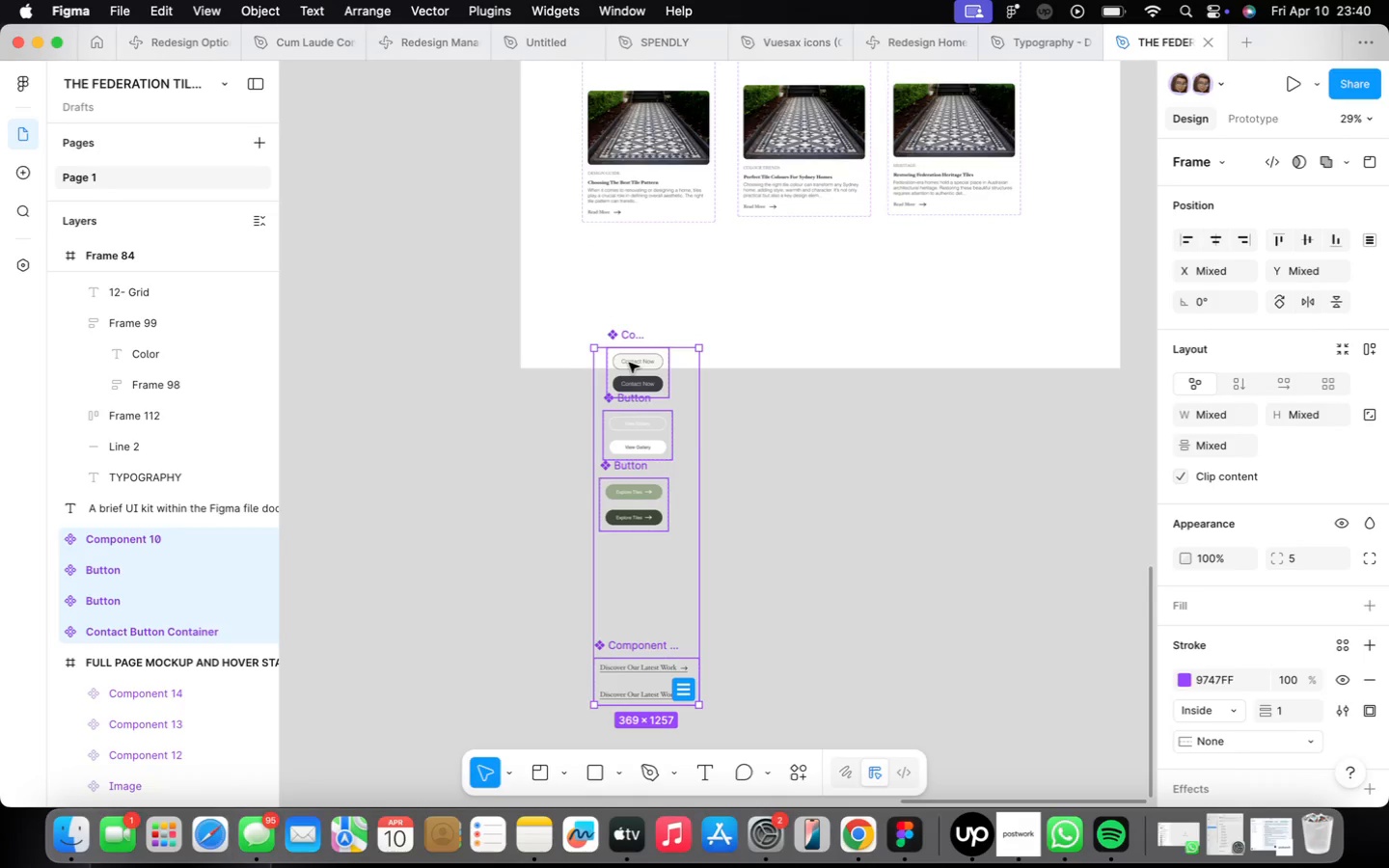 
left_click([614, 395])
 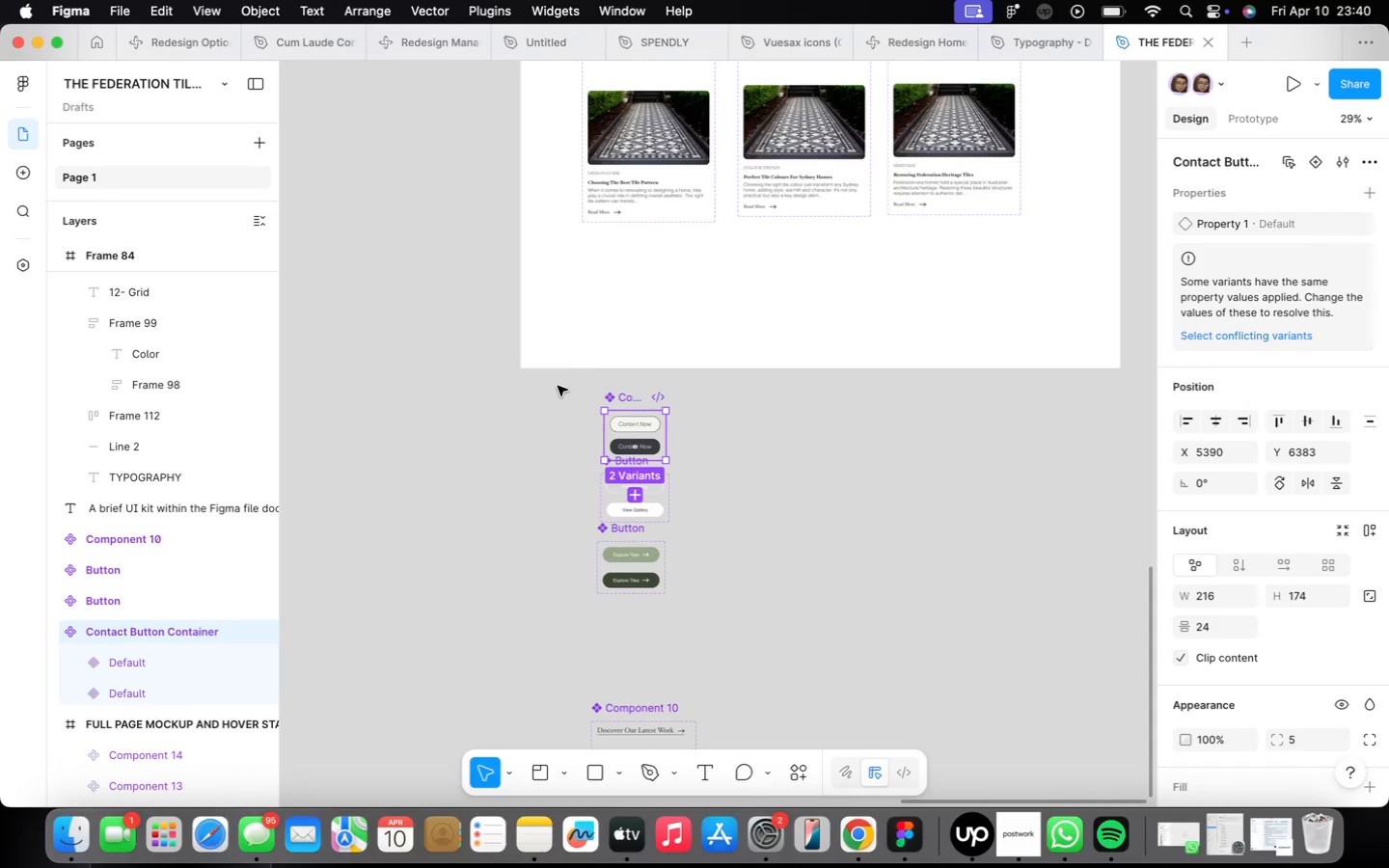 
left_click([575, 377])
 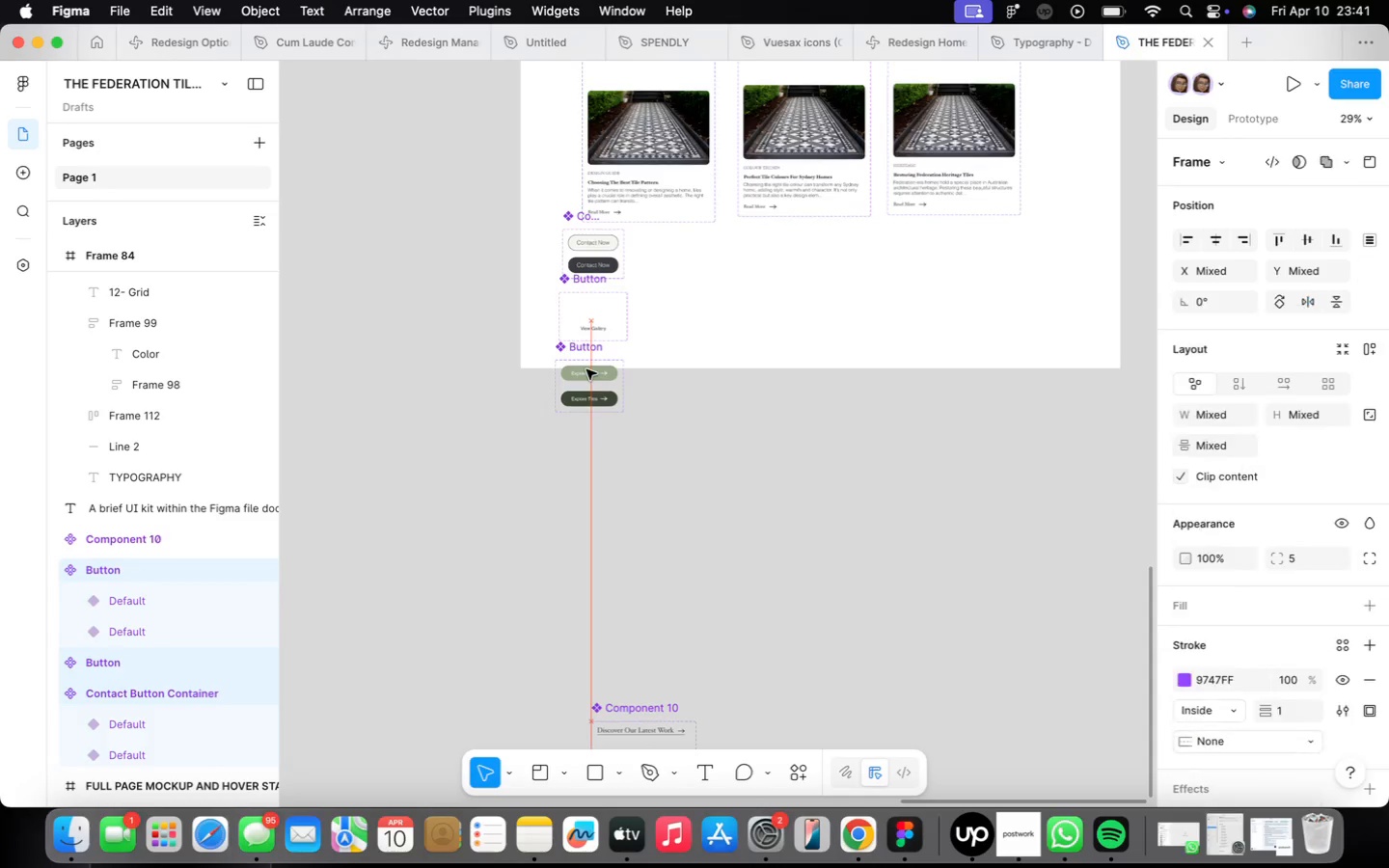 
left_click_drag(start_coordinate=[575, 377], to_coordinate=[682, 637])
 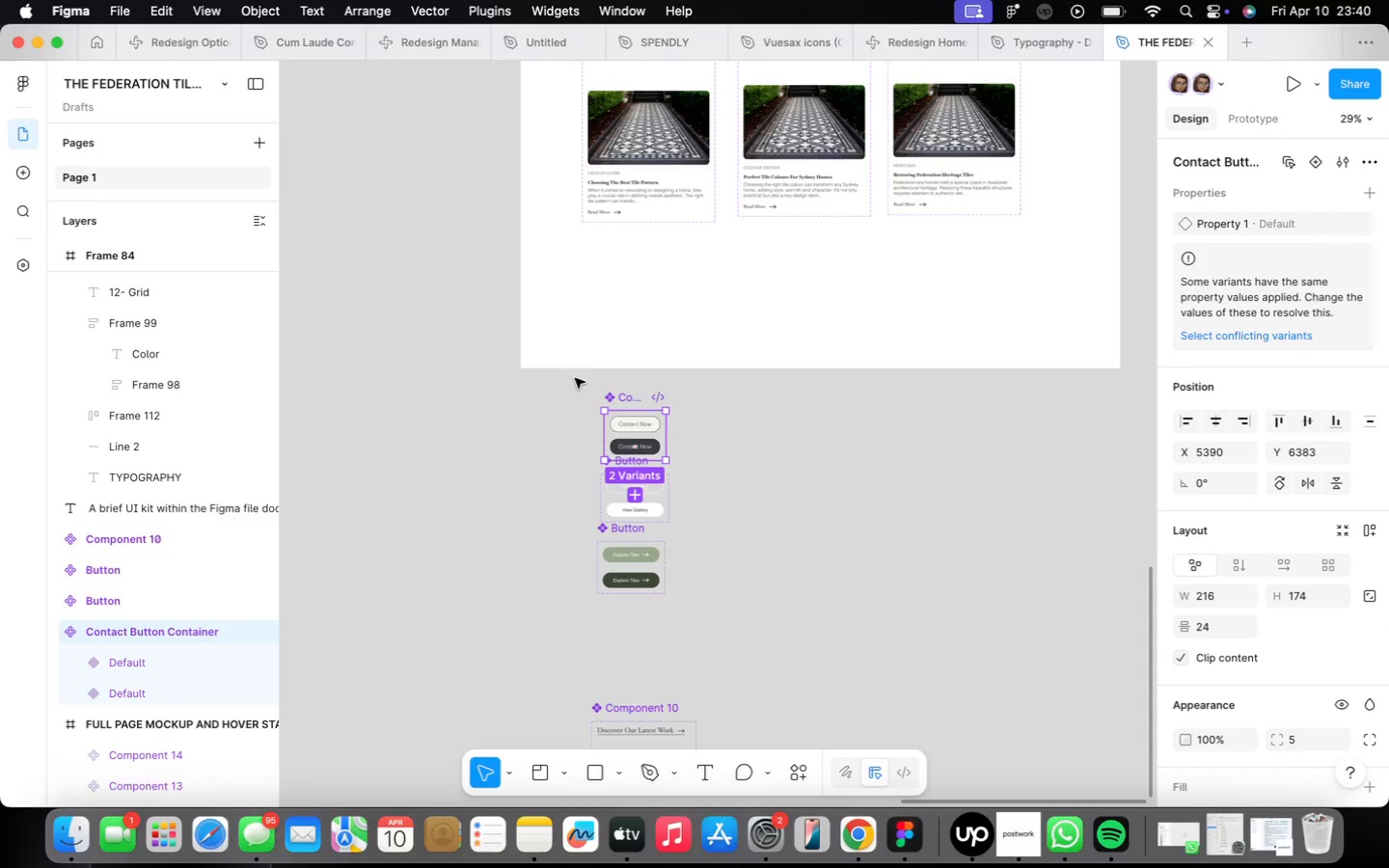 
left_click_drag(start_coordinate=[633, 551], to_coordinate=[610, 549])
 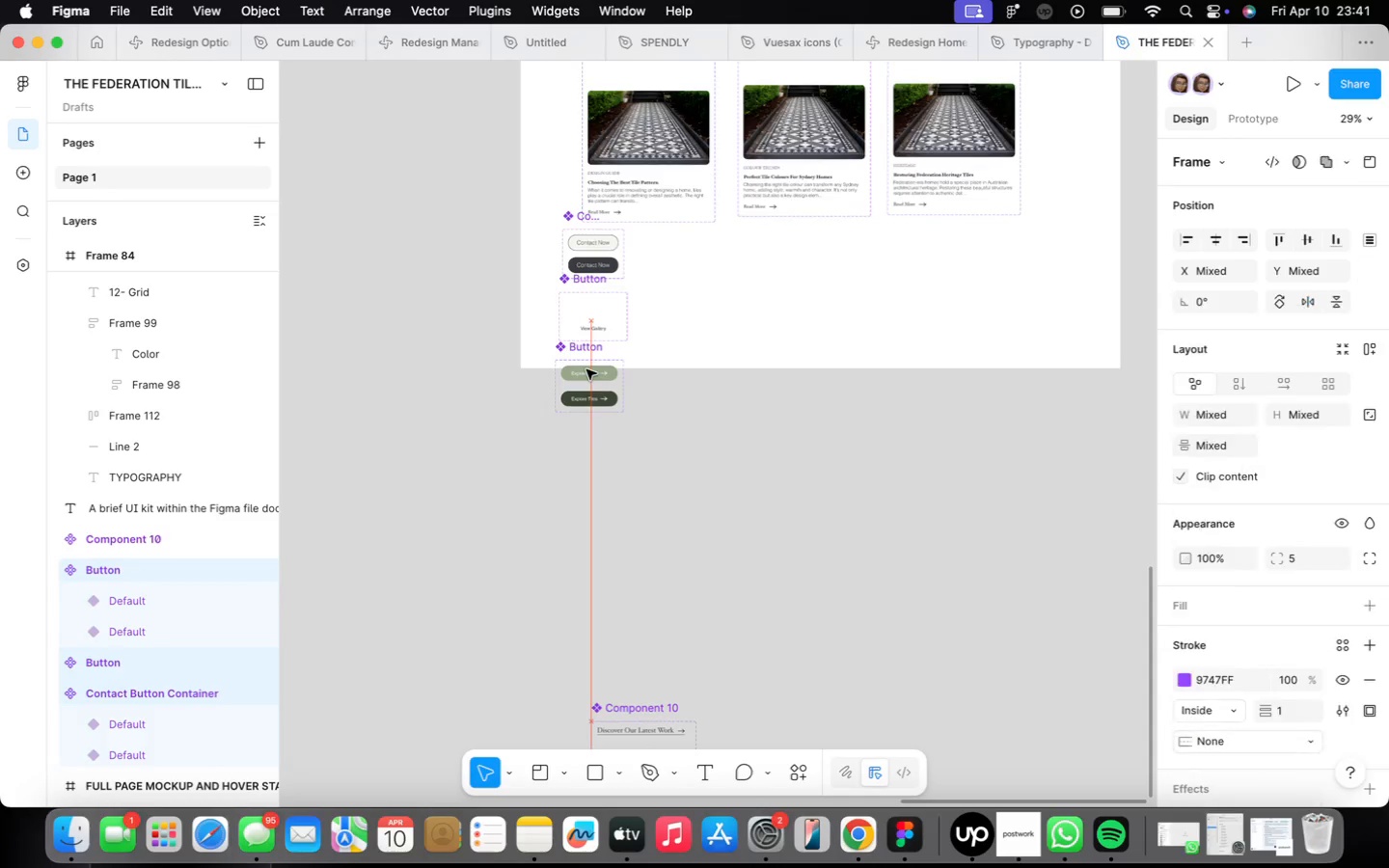 
left_click([514, 526])
 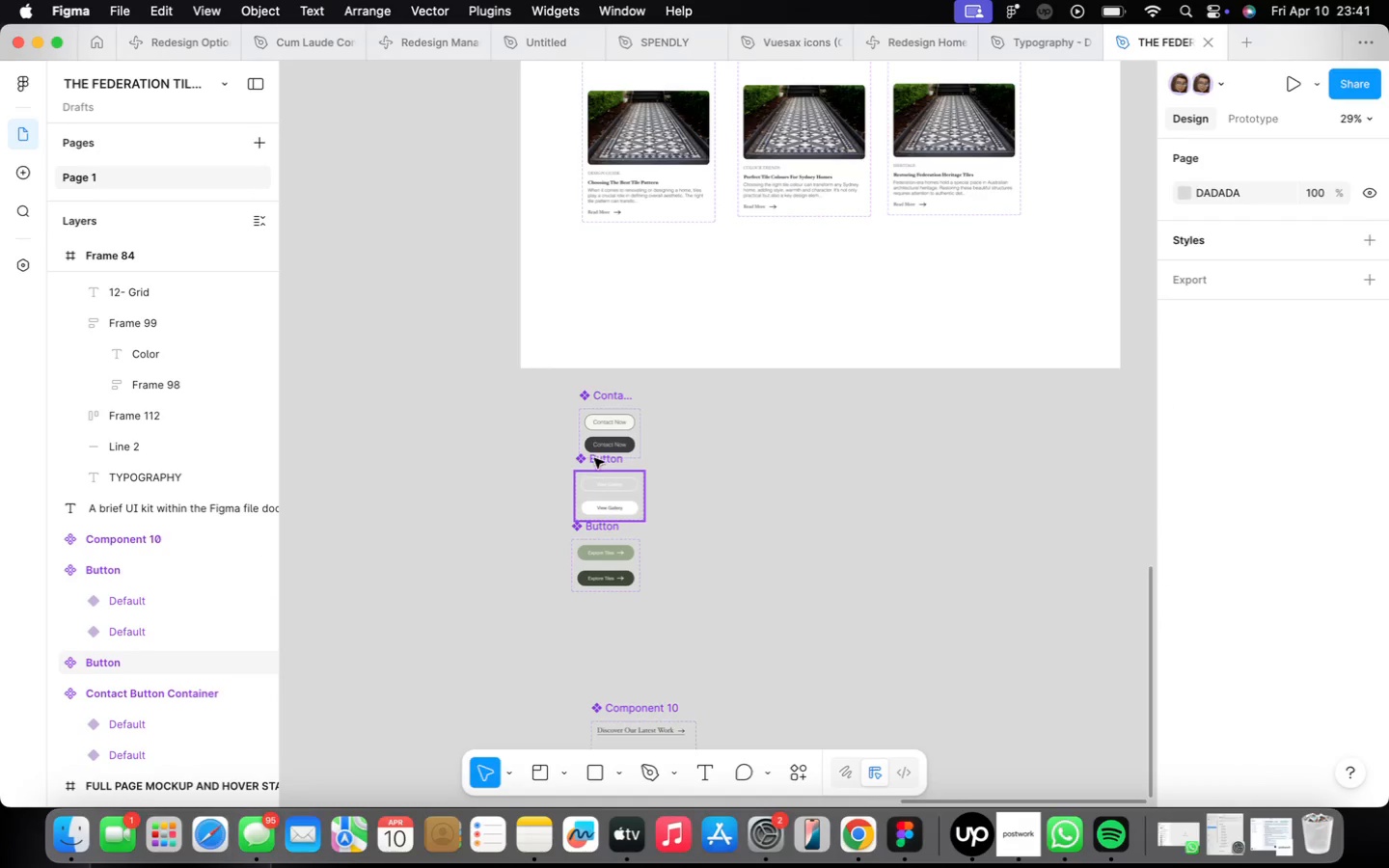 
left_click_drag(start_coordinate=[594, 458], to_coordinate=[680, 398])
 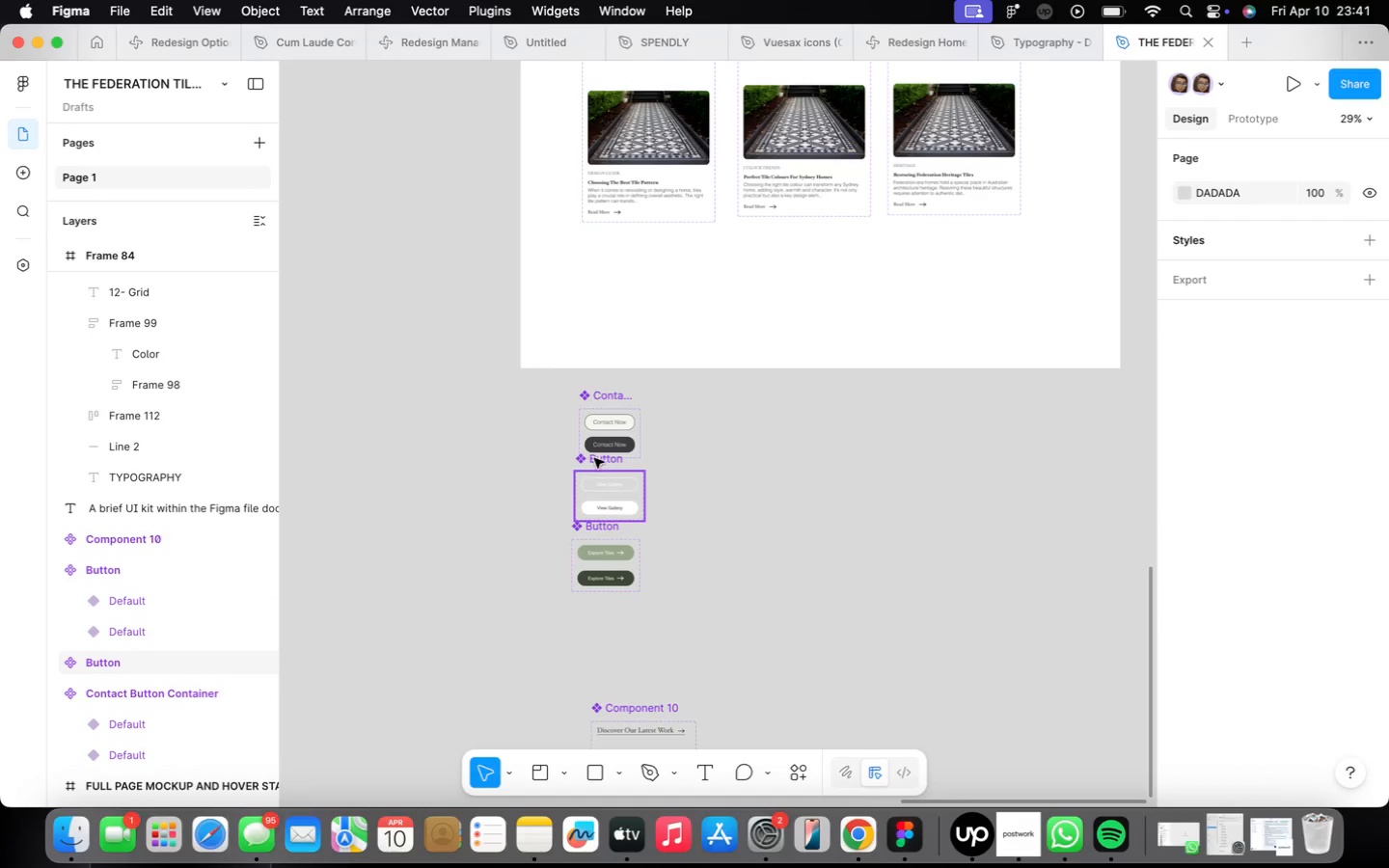 
left_click_drag(start_coordinate=[608, 519], to_coordinate=[782, 392])
 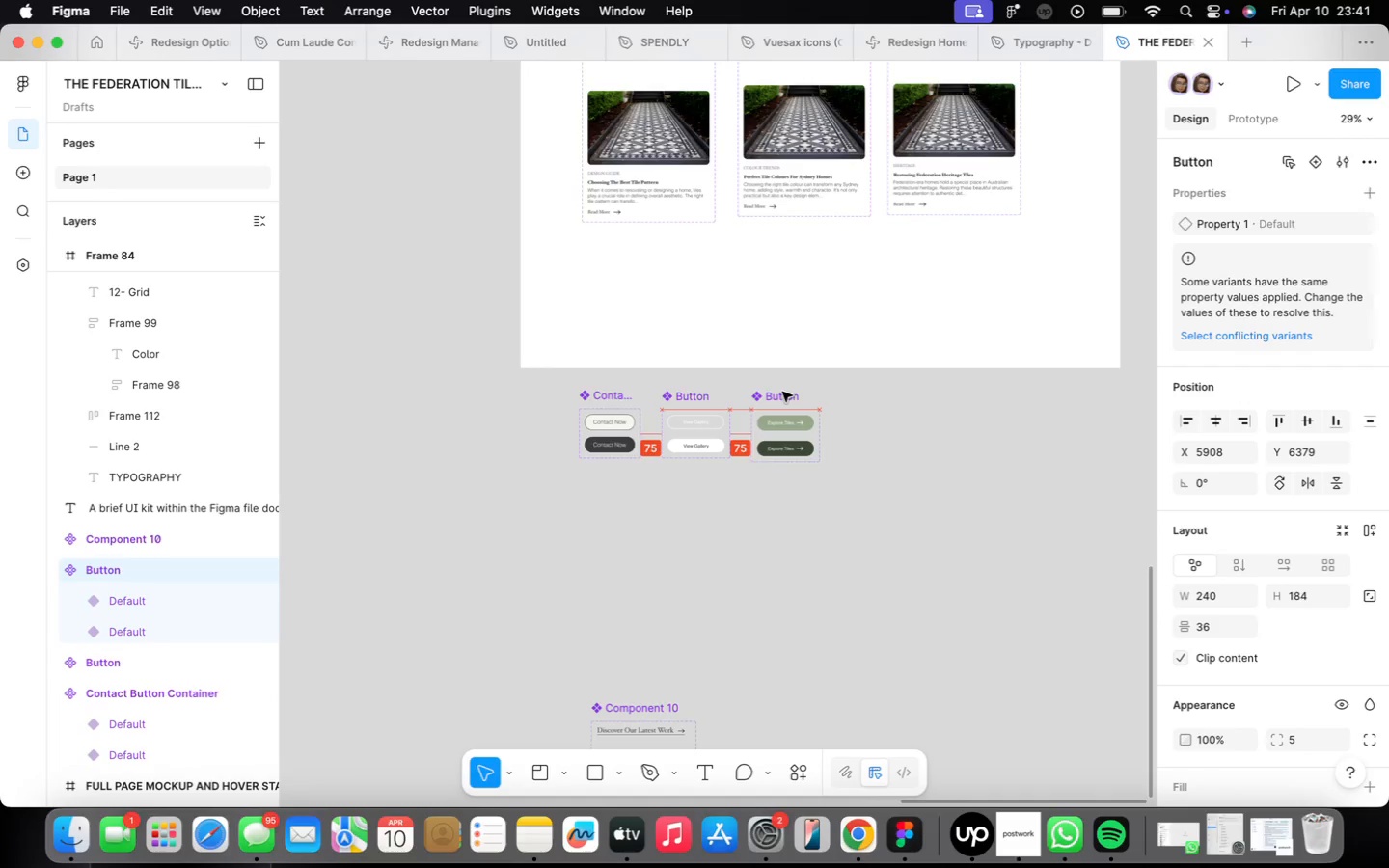 
key(F)
 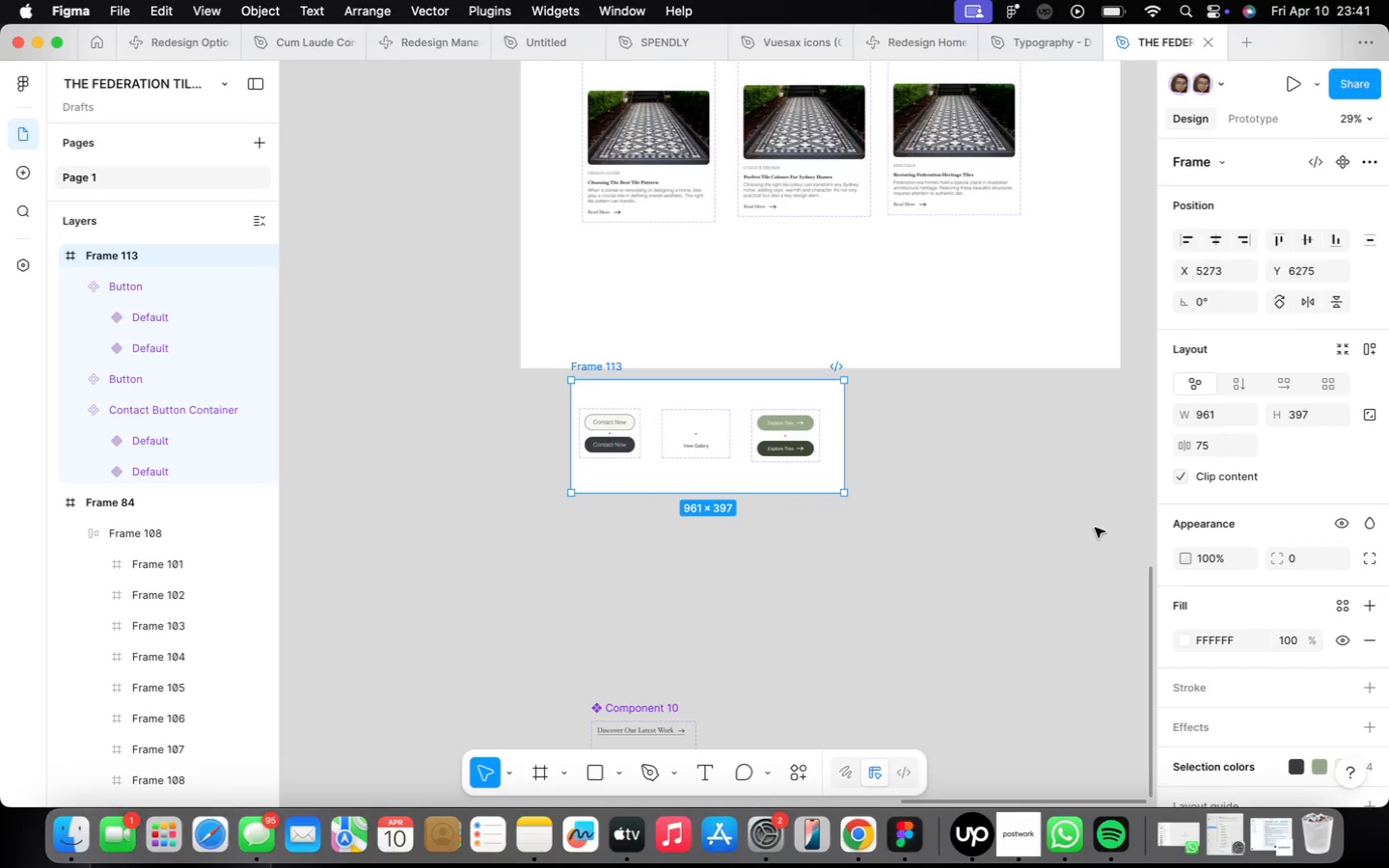 
left_click_drag(start_coordinate=[571, 379], to_coordinate=[844, 492])
 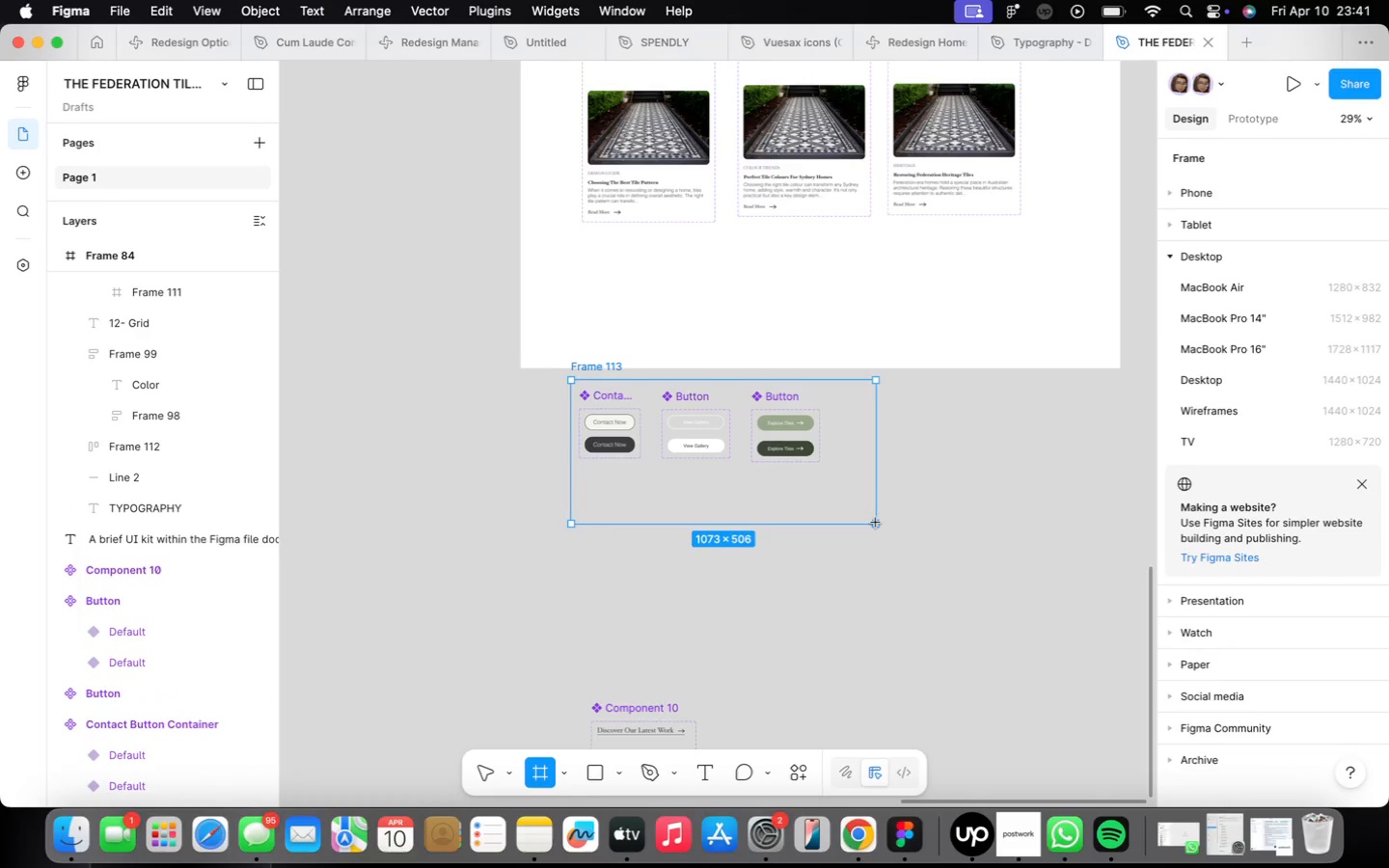 
left_click_drag(start_coordinate=[940, 367], to_coordinate=[897, 429])
 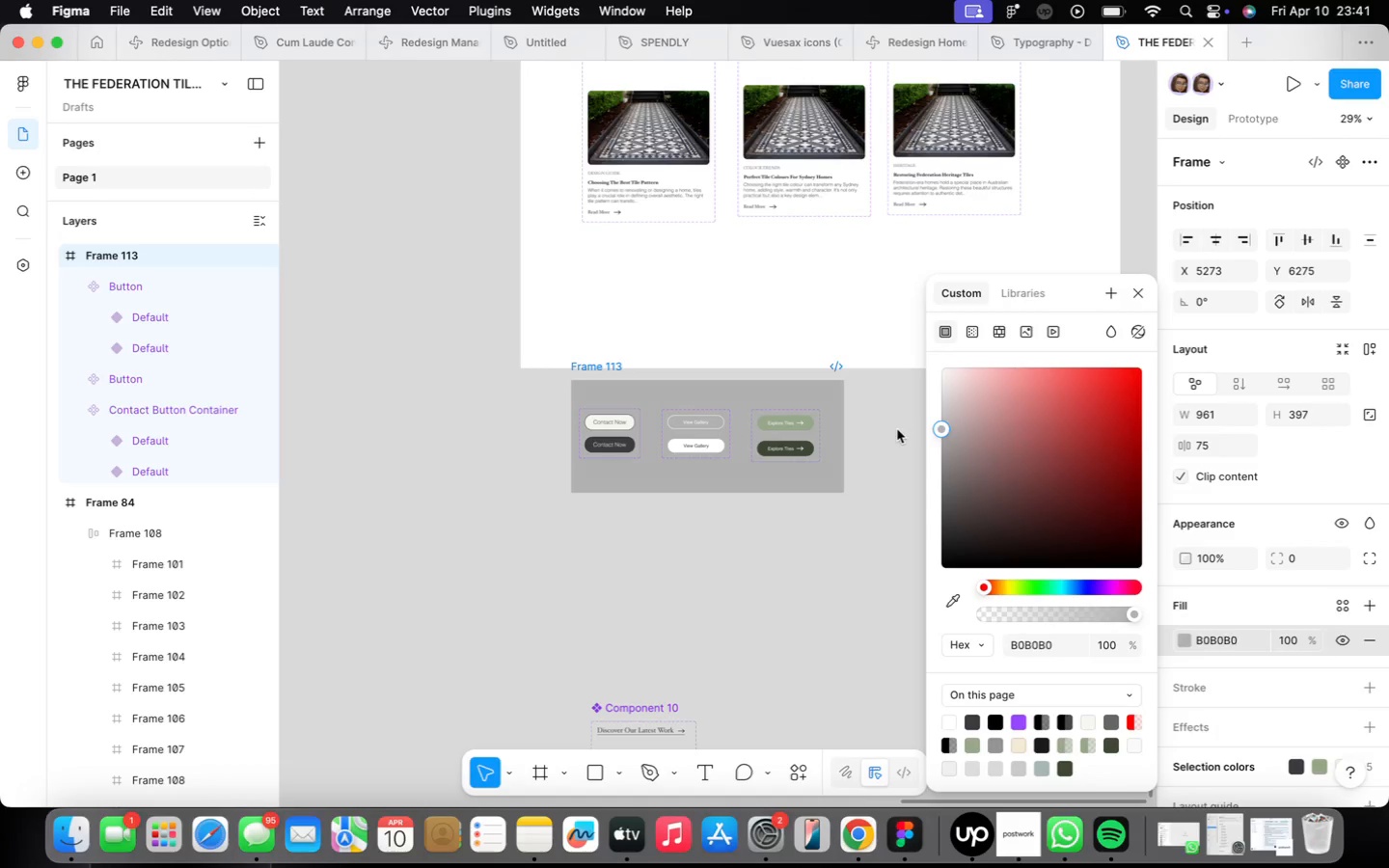 
left_click([603, 420])
 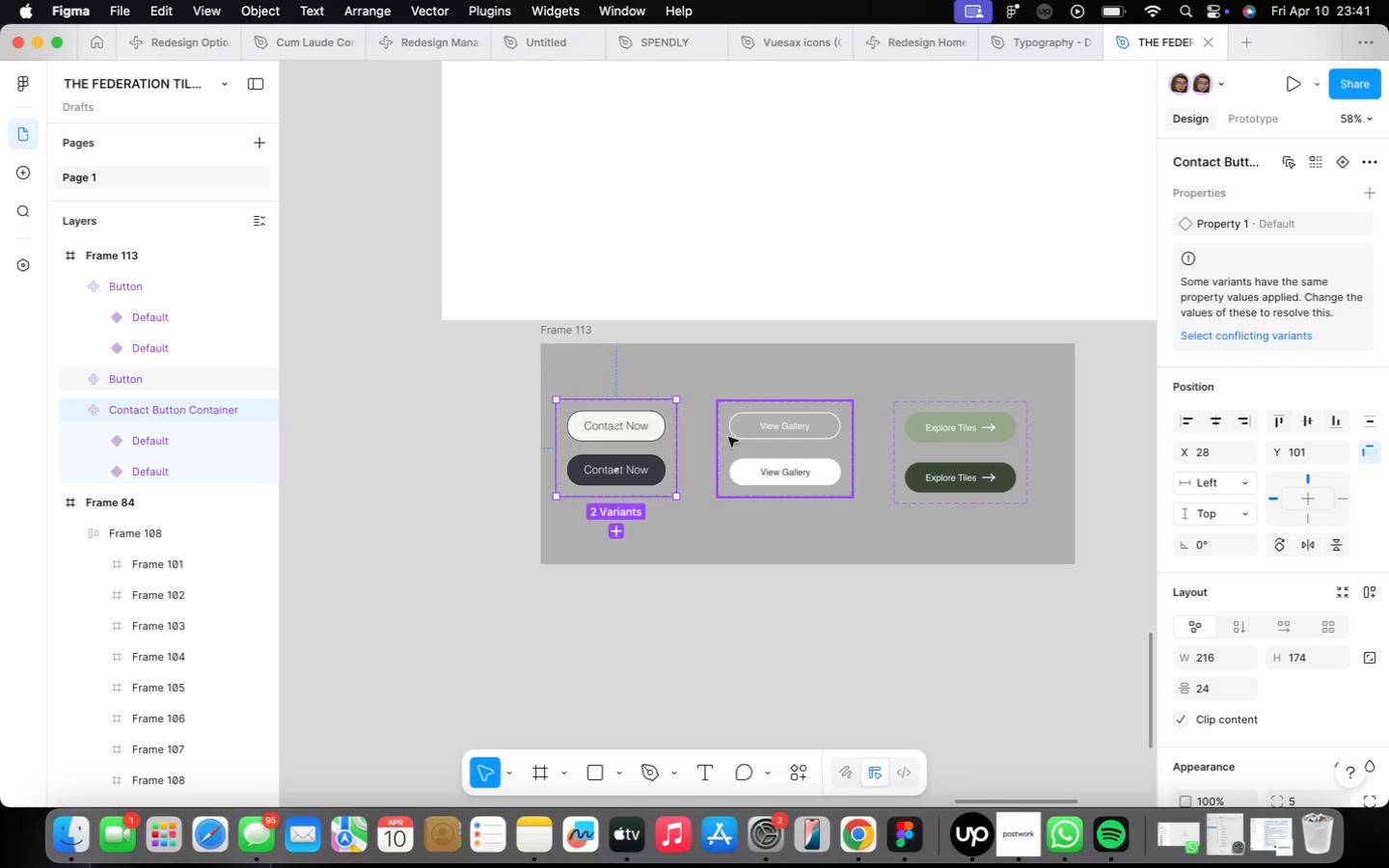 
scroll: coordinate [603, 420], scroll_direction: up, amount: 9.0
 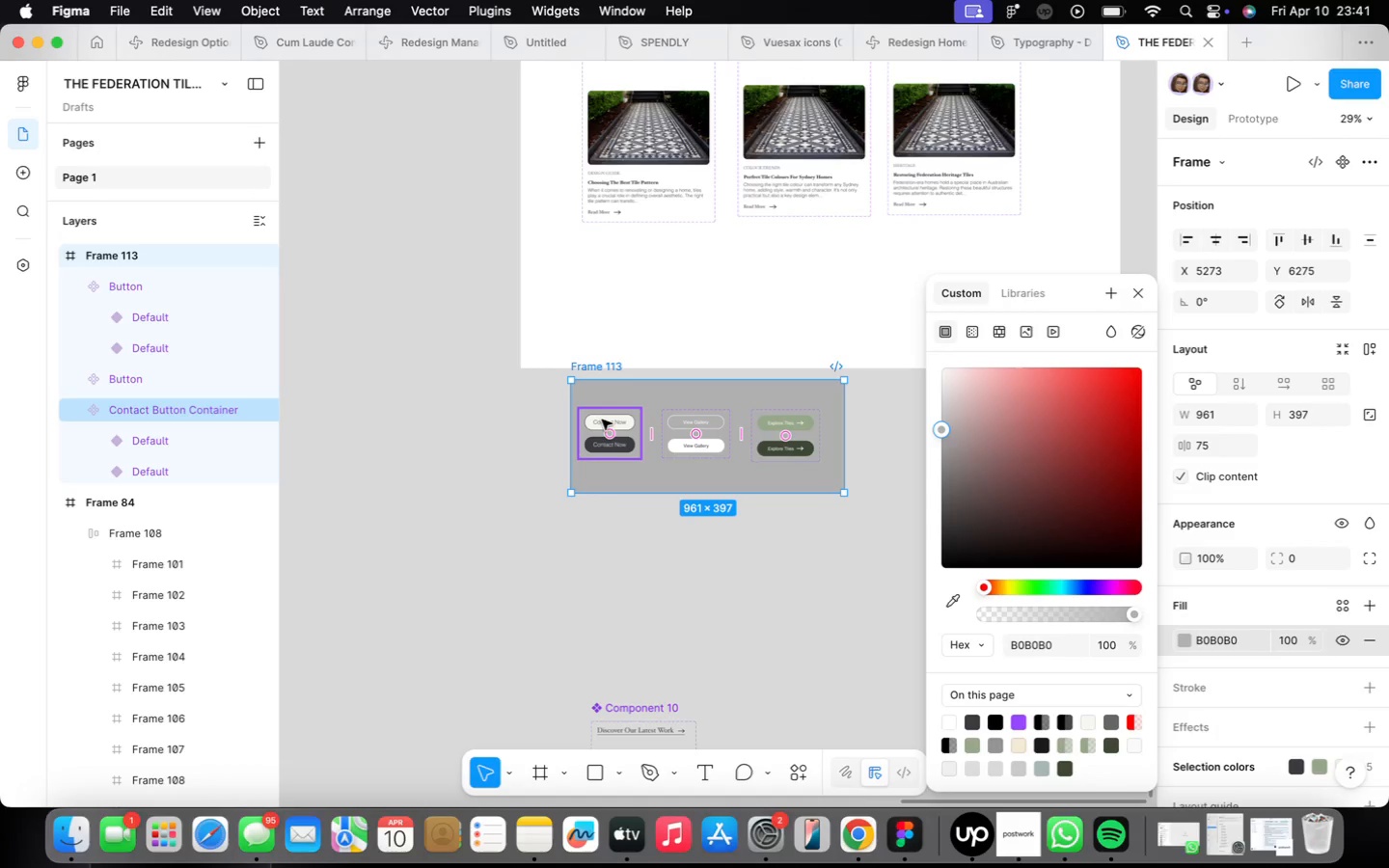 
hold_key(key=ShiftLeft, duration=1.23)
left_click([770, 438])
 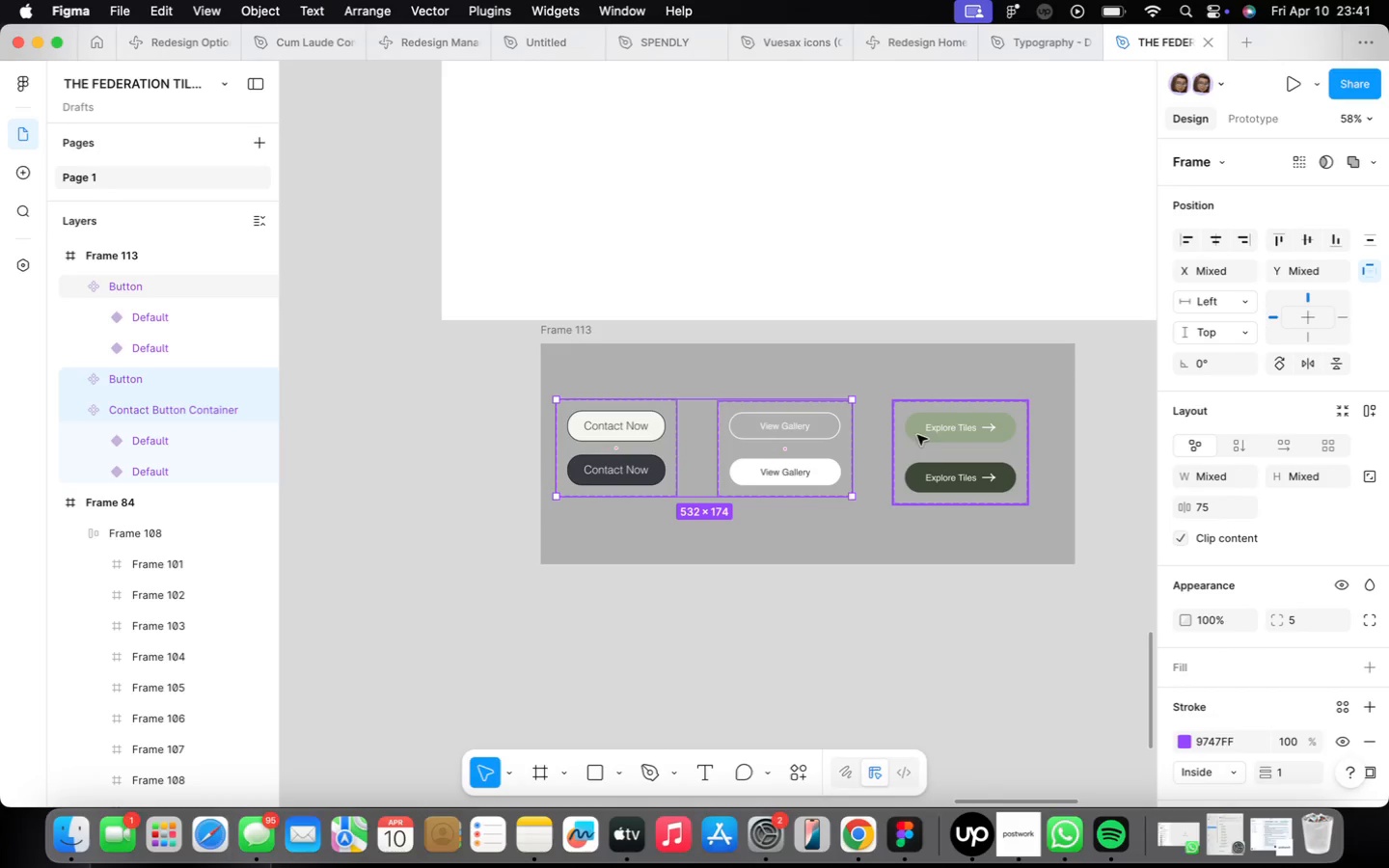 
left_click([934, 435])
 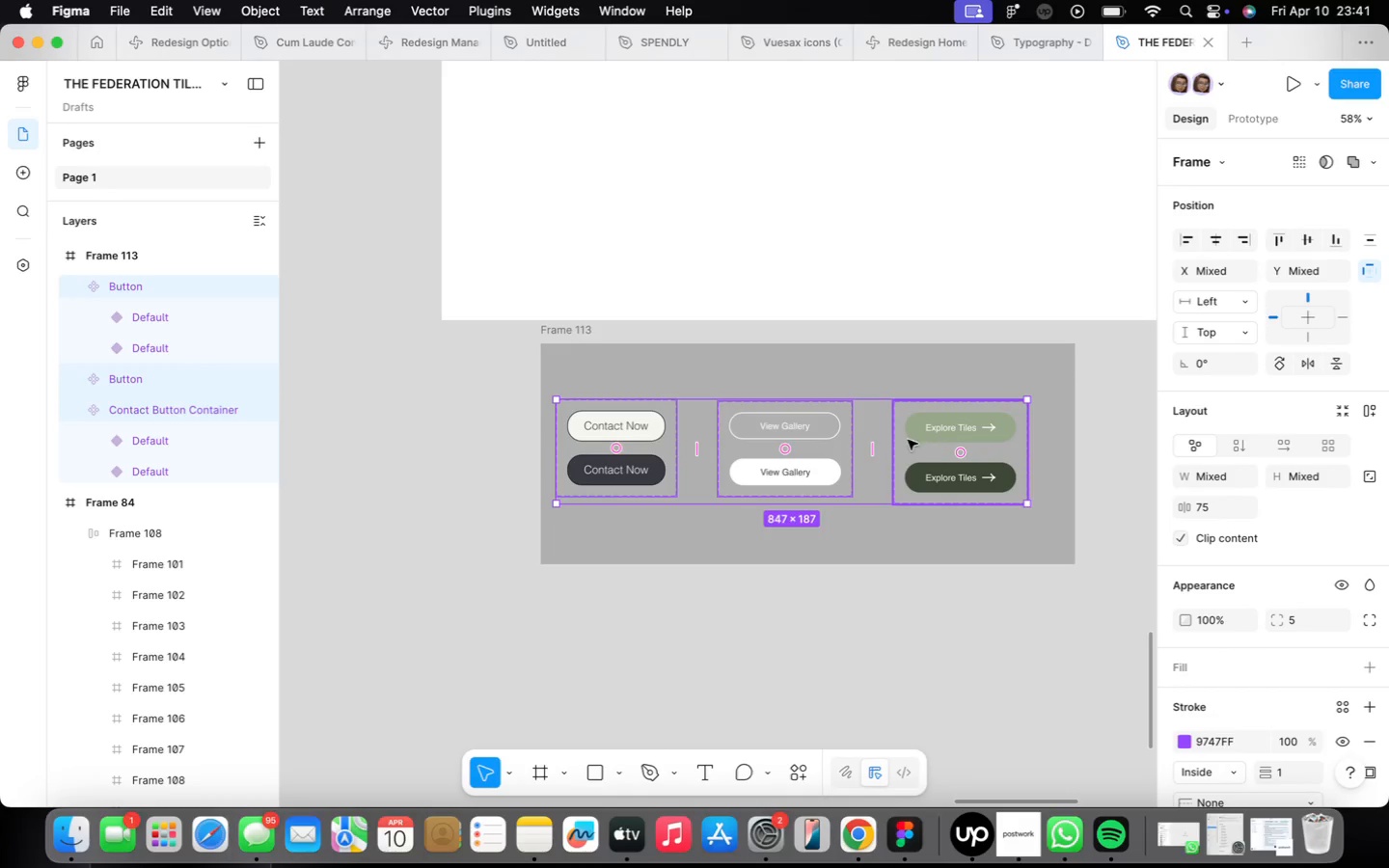 
left_click_drag(start_coordinate=[815, 442], to_coordinate=[834, 445])
 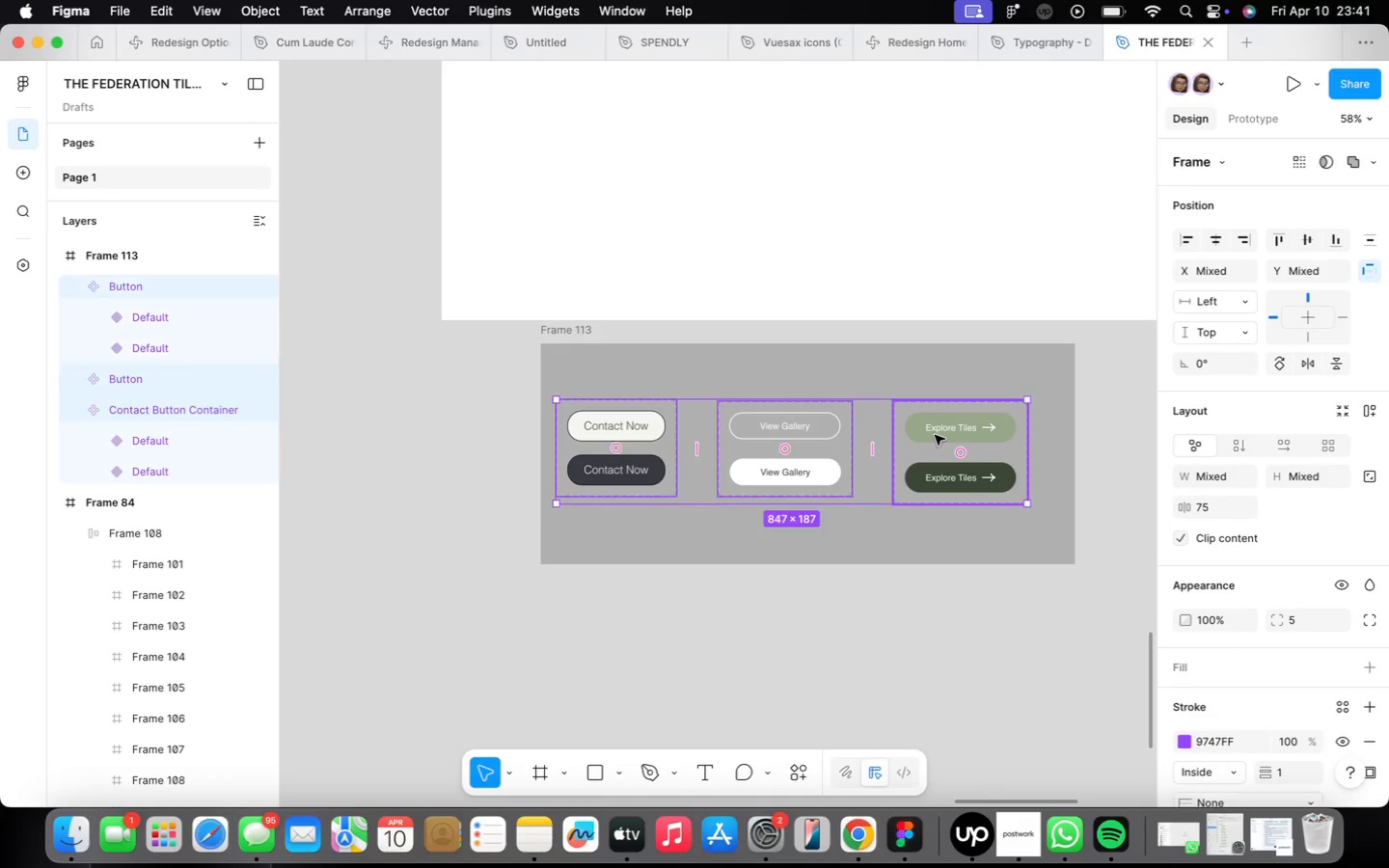 
scroll: coordinate [650, 374], scroll_direction: down, amount: 3.0
 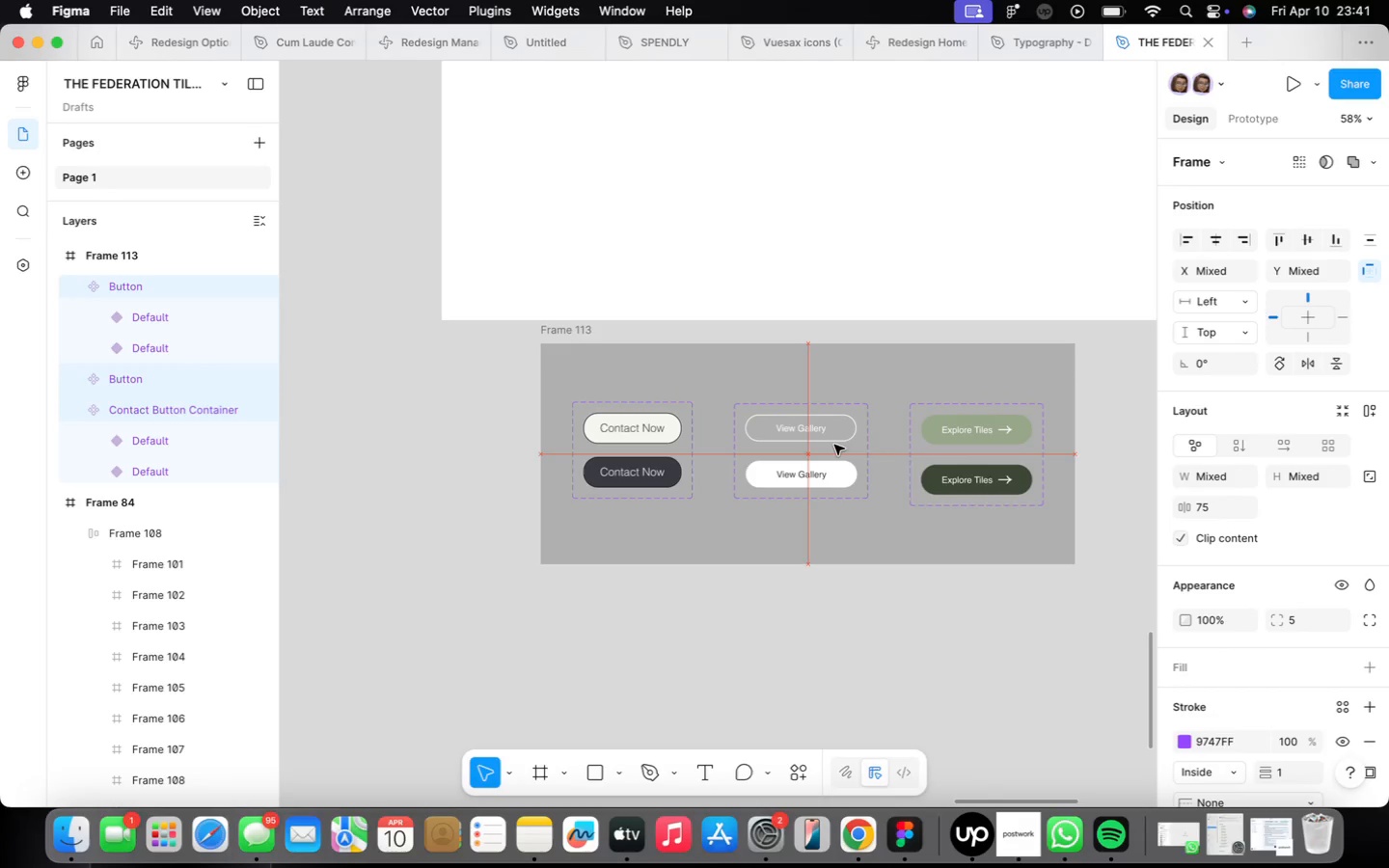 
left_click([612, 339])
 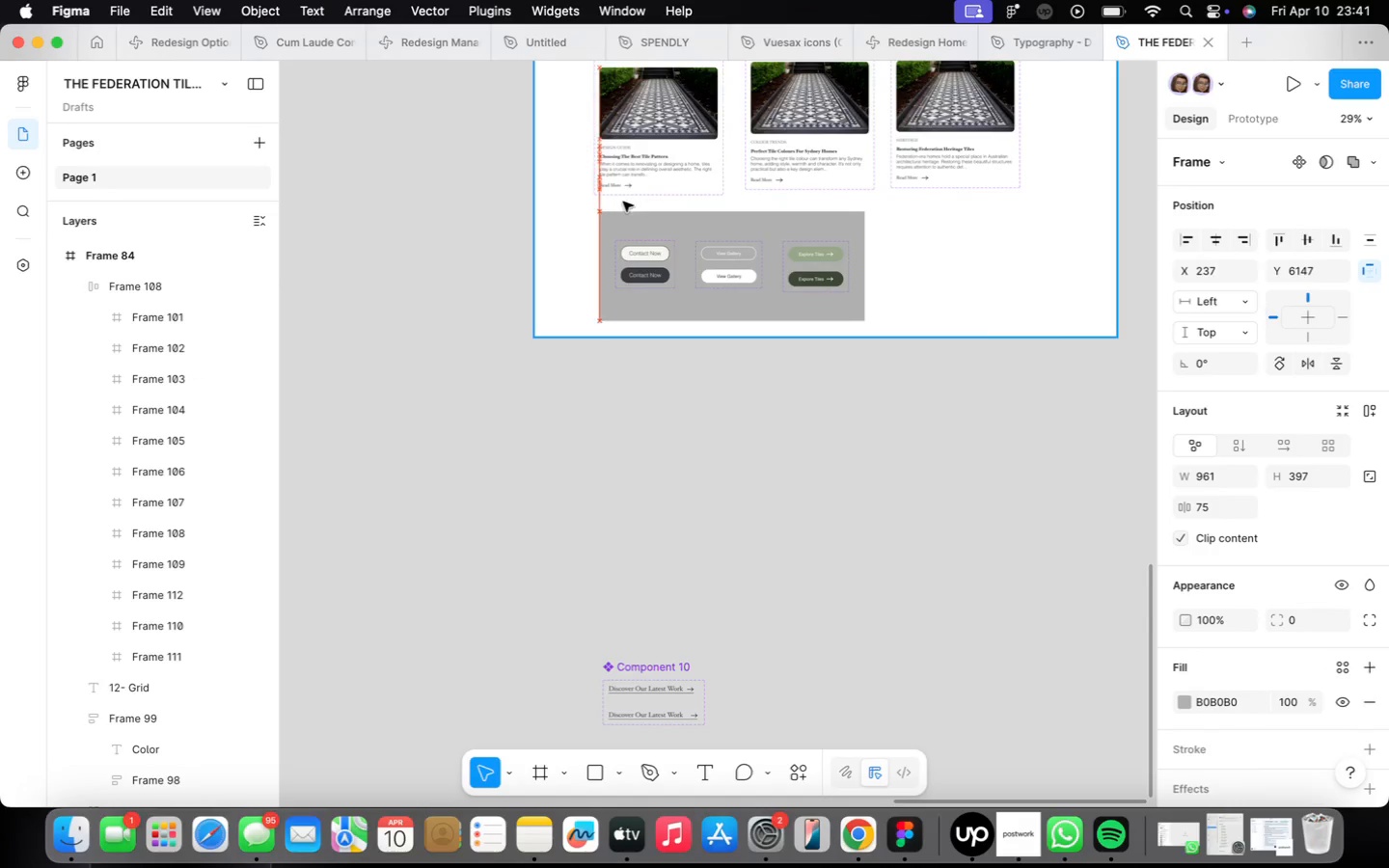 
scroll: coordinate [613, 342], scroll_direction: down, amount: 4.0
 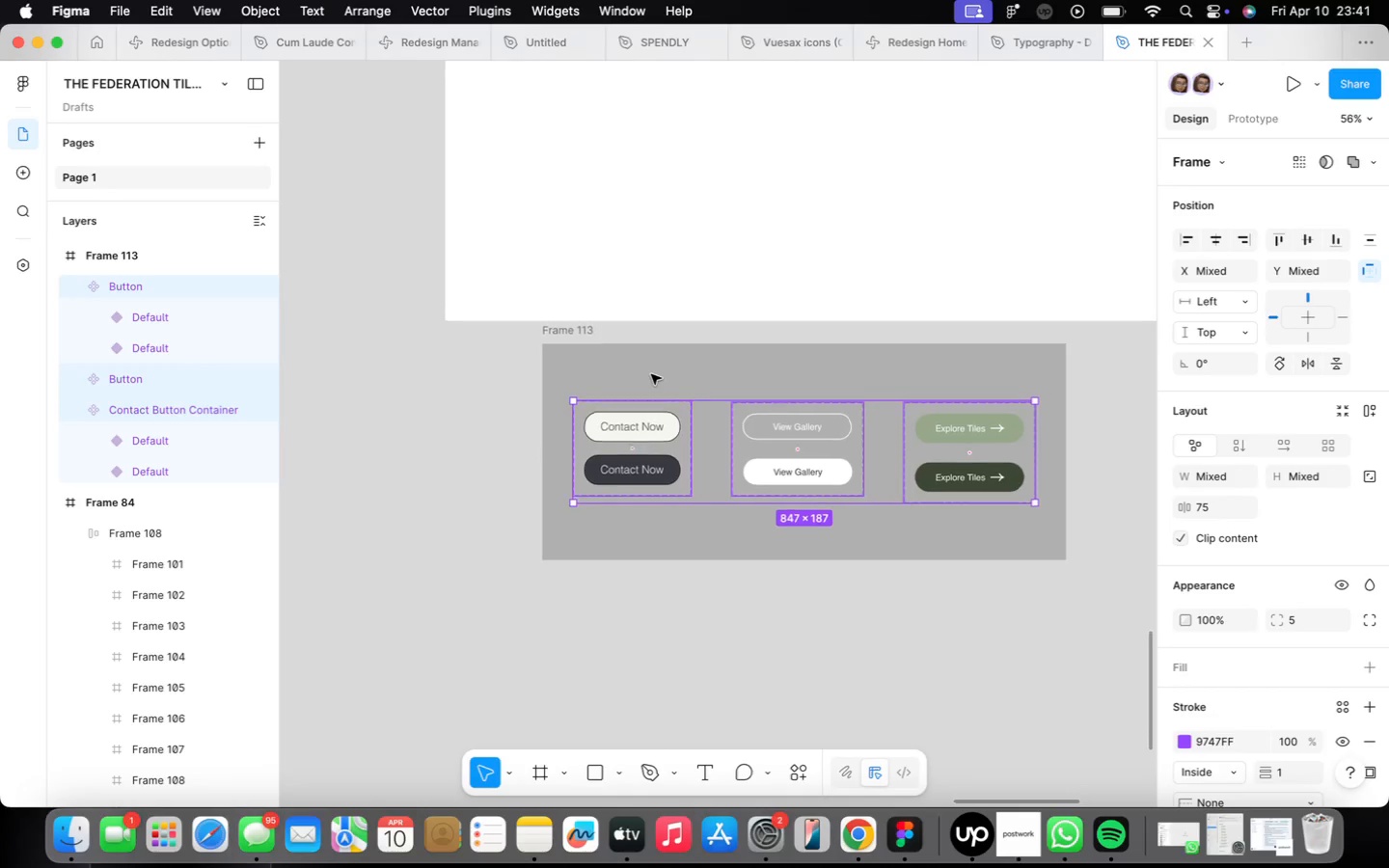 
left_click_drag(start_coordinate=[611, 338], to_coordinate=[620, 203])
 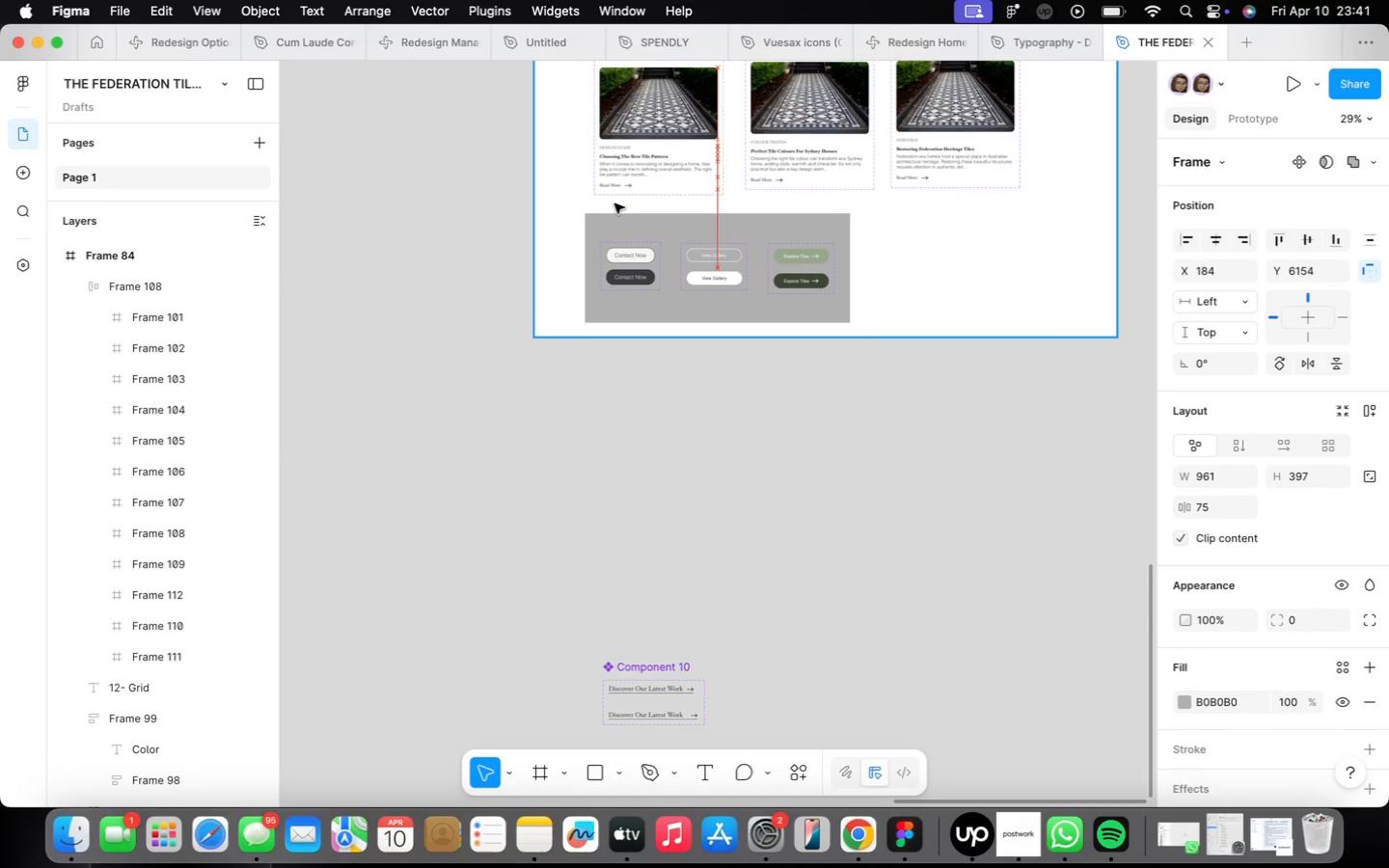 
scroll: coordinate [774, 262], scroll_direction: down, amount: 19.0
 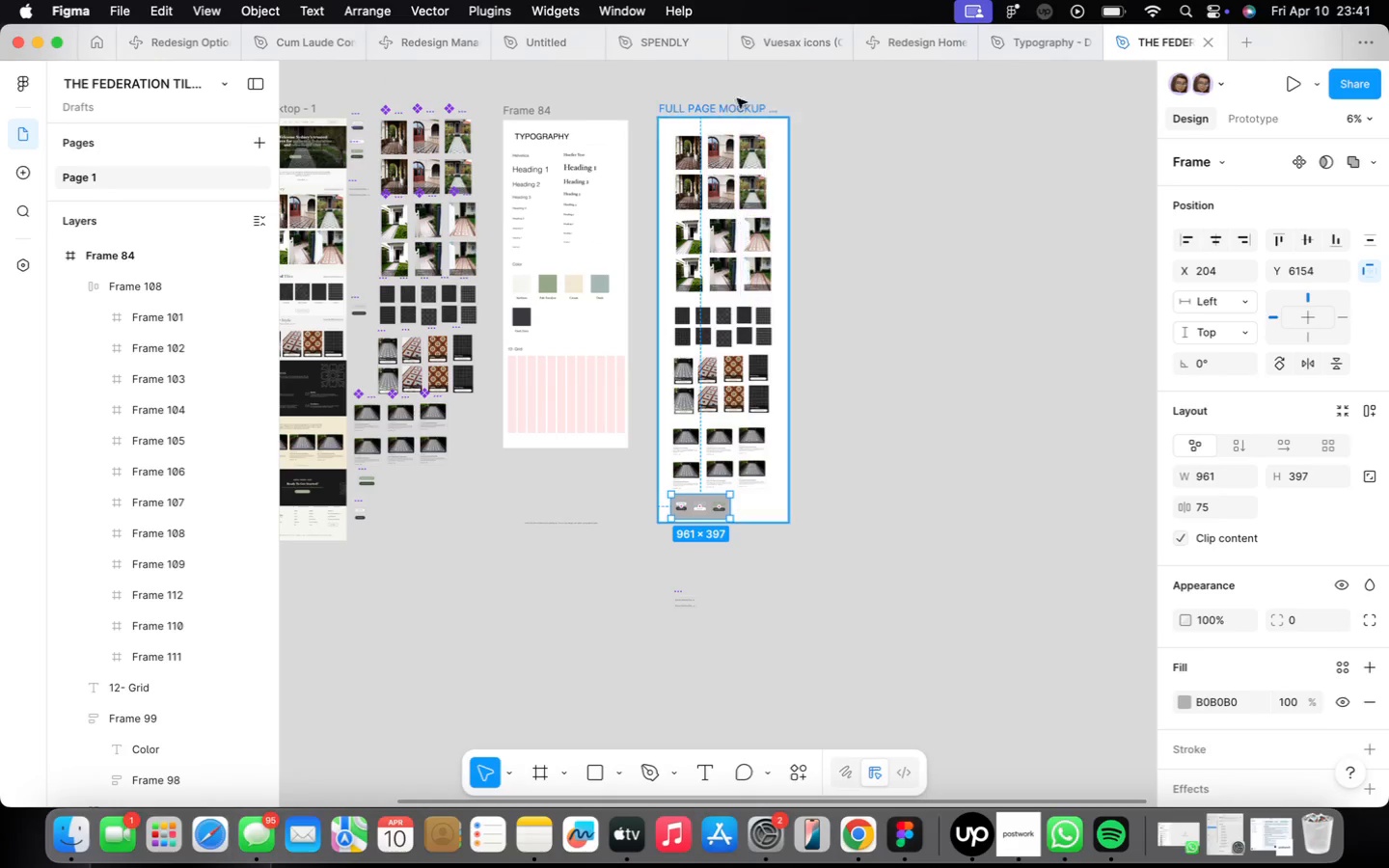 
scroll: coordinate [690, 315], scroll_direction: up, amount: 8.0
 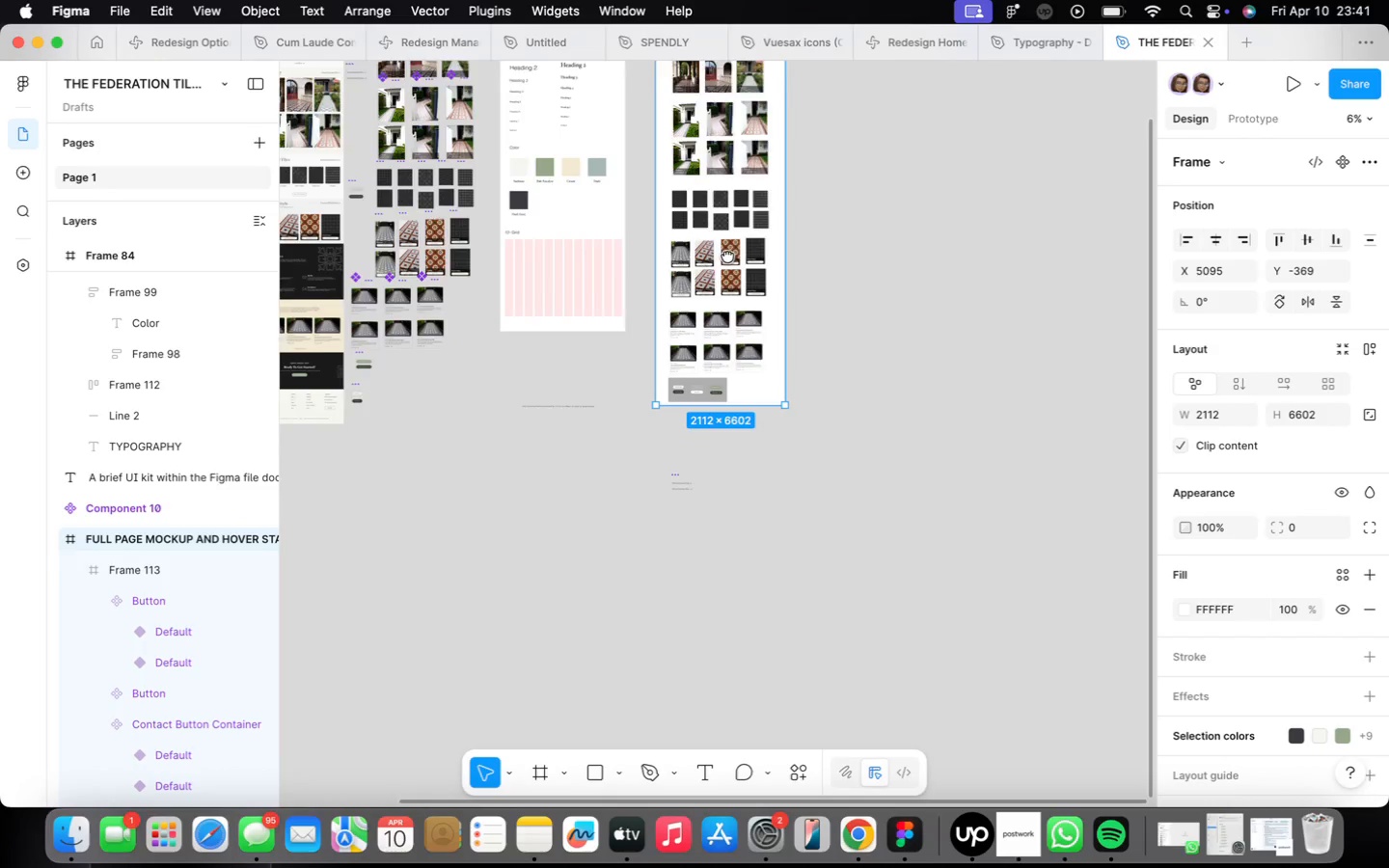 
left_click_drag(start_coordinate=[691, 288], to_coordinate=[689, 345])
 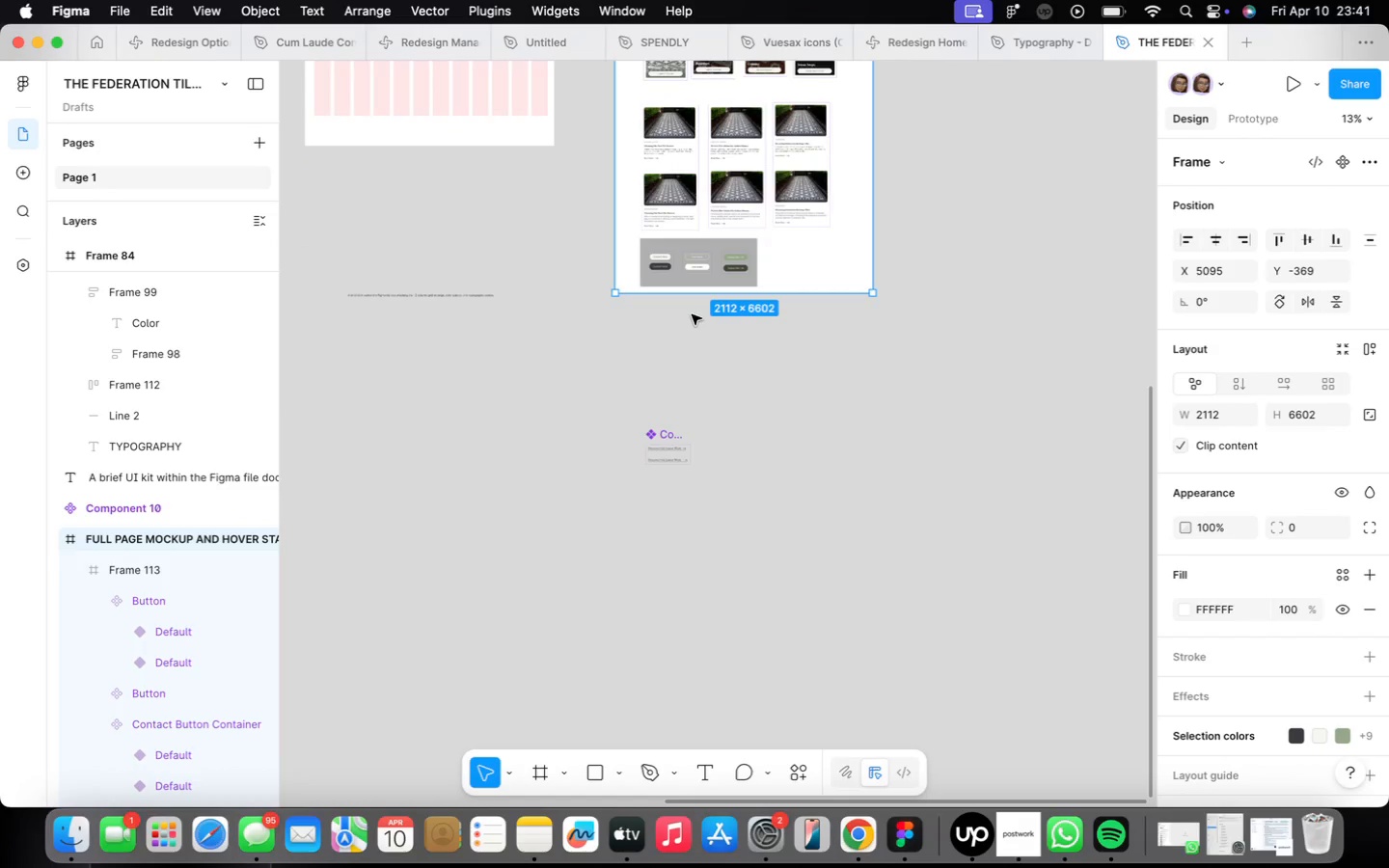 
scroll: coordinate [695, 312], scroll_direction: up, amount: 2.0
 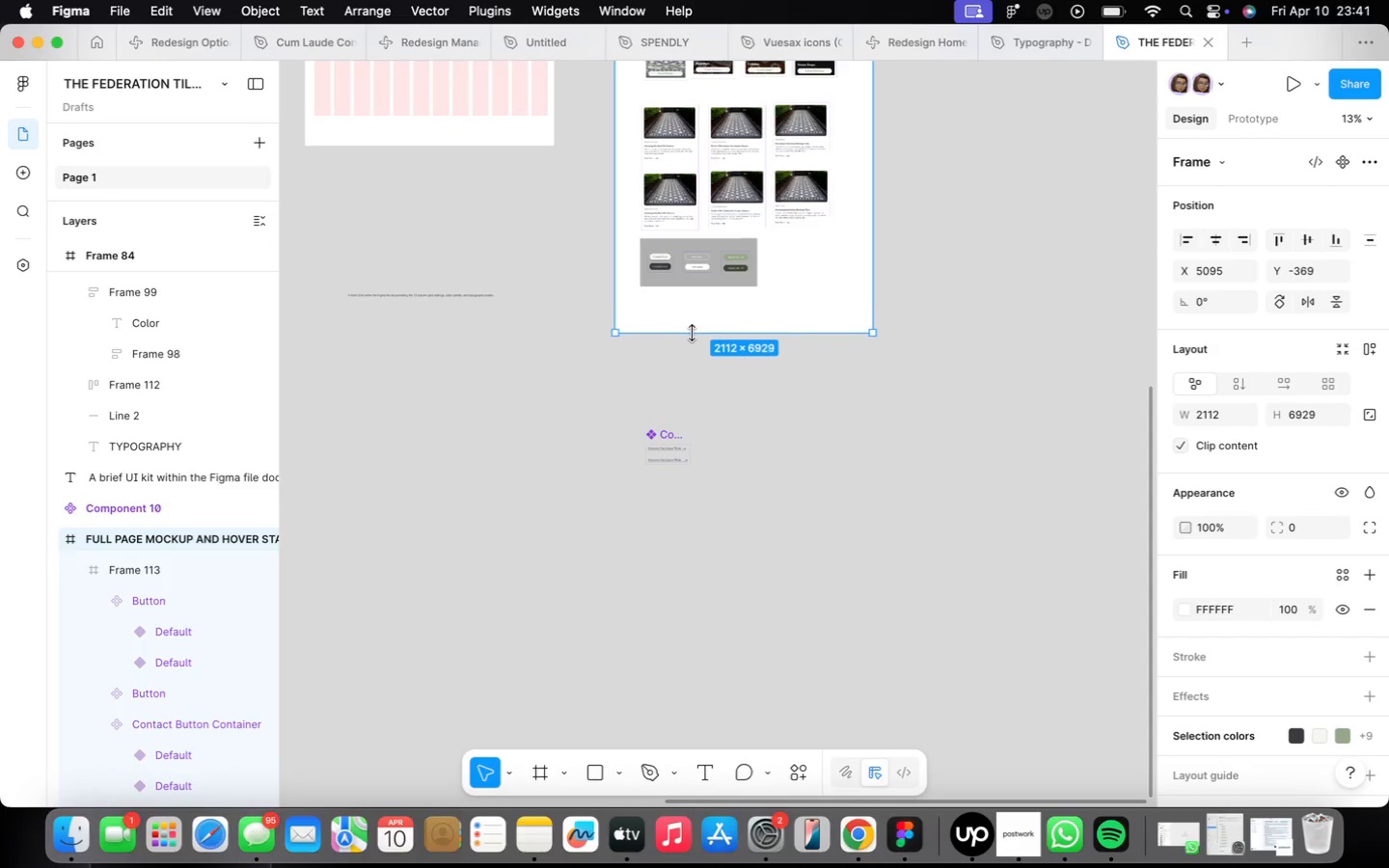 
left_click([695, 259])
 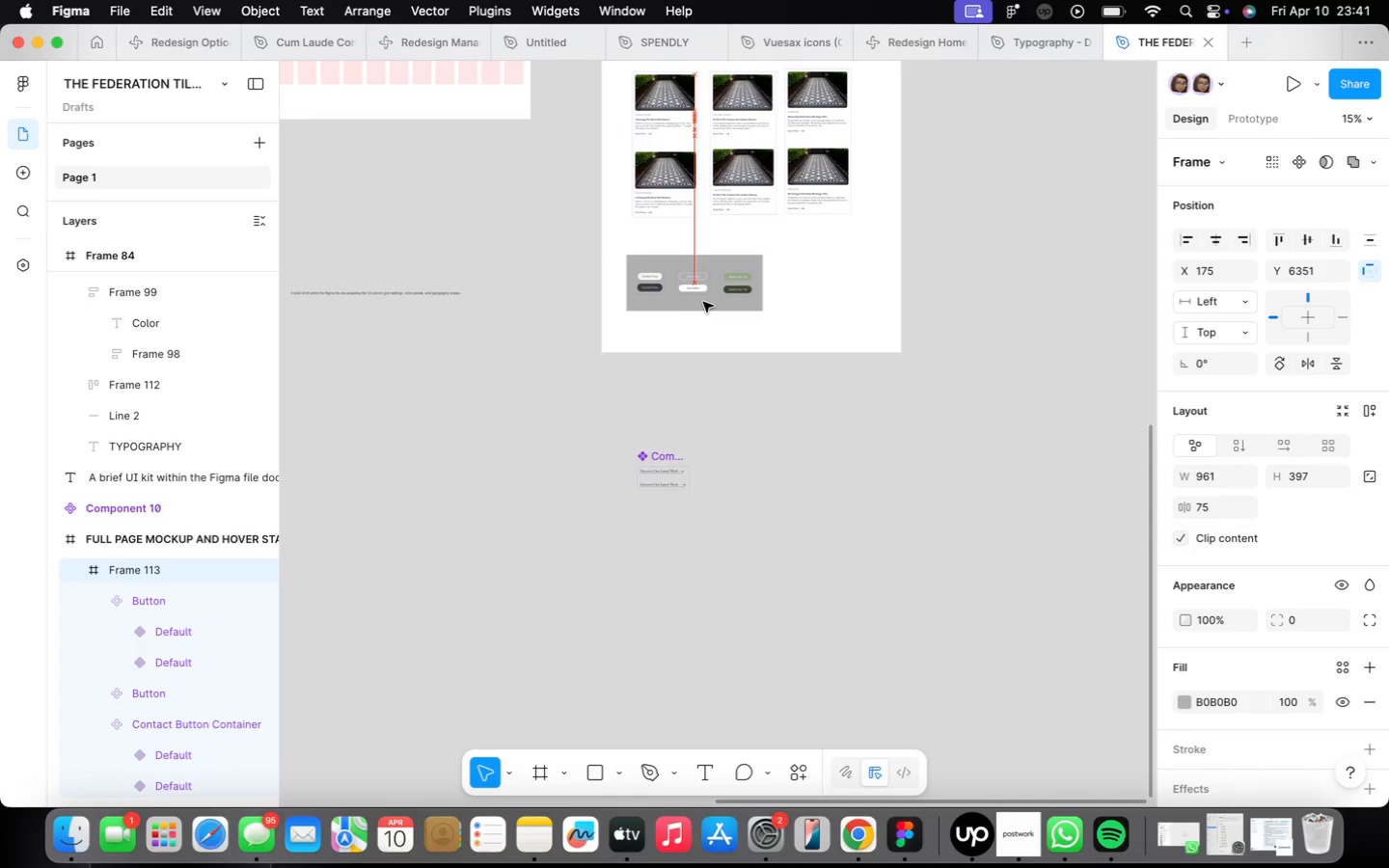 
left_click_drag(start_coordinate=[709, 274], to_coordinate=[708, 293])
 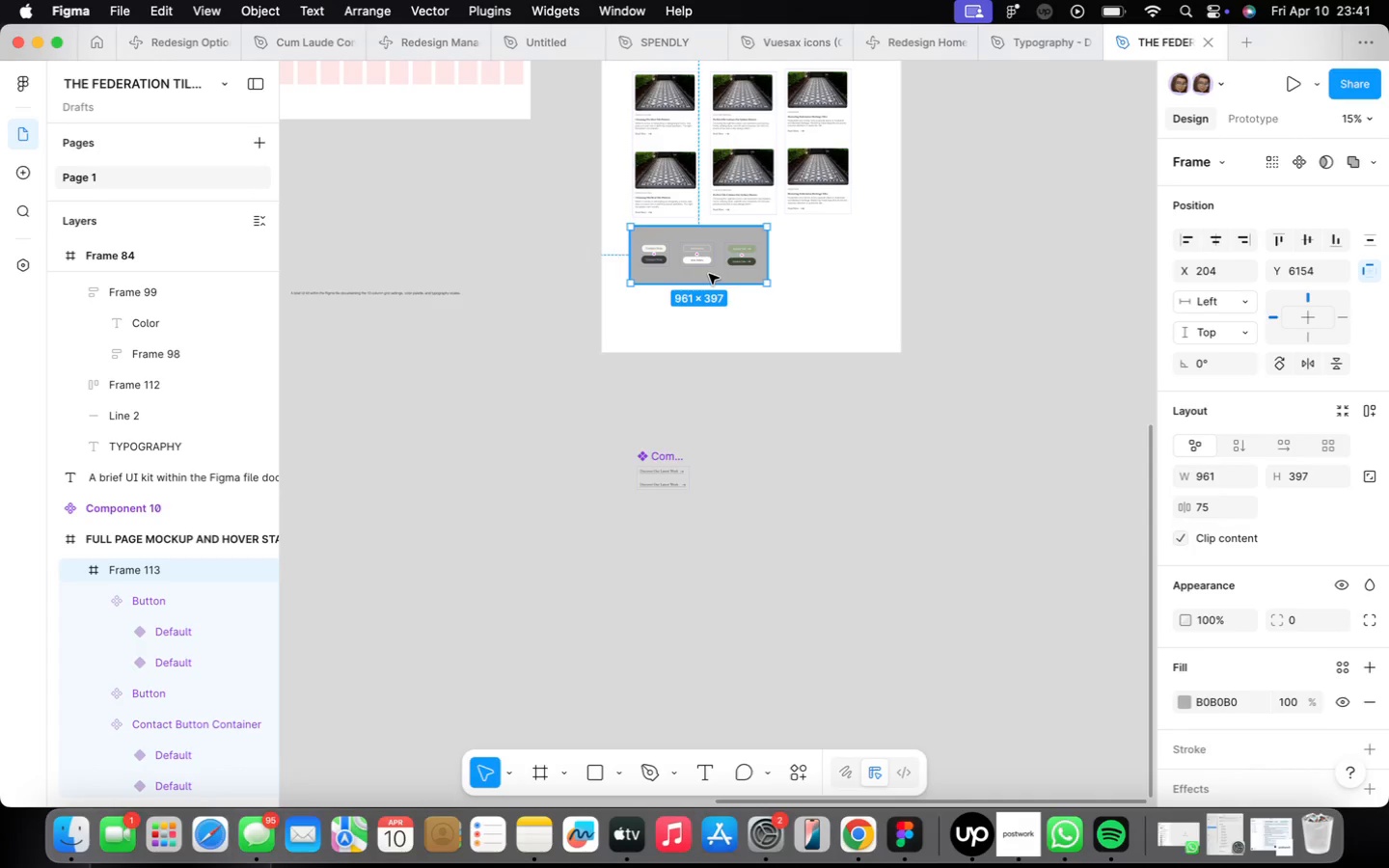 
left_click_drag(start_coordinate=[760, 280], to_coordinate=[850, 302])
 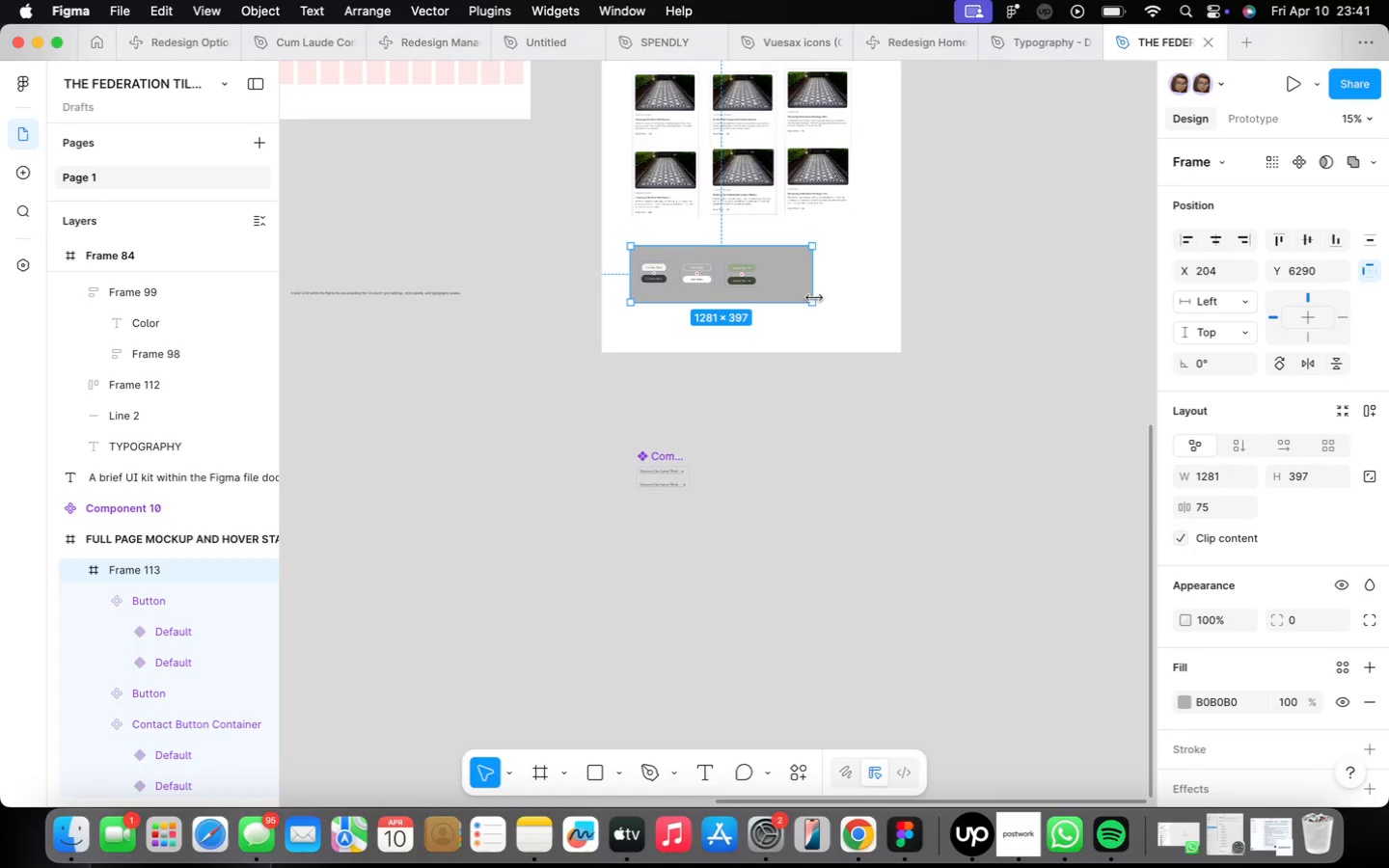 
scroll: coordinate [680, 282], scroll_direction: up, amount: 13.0
 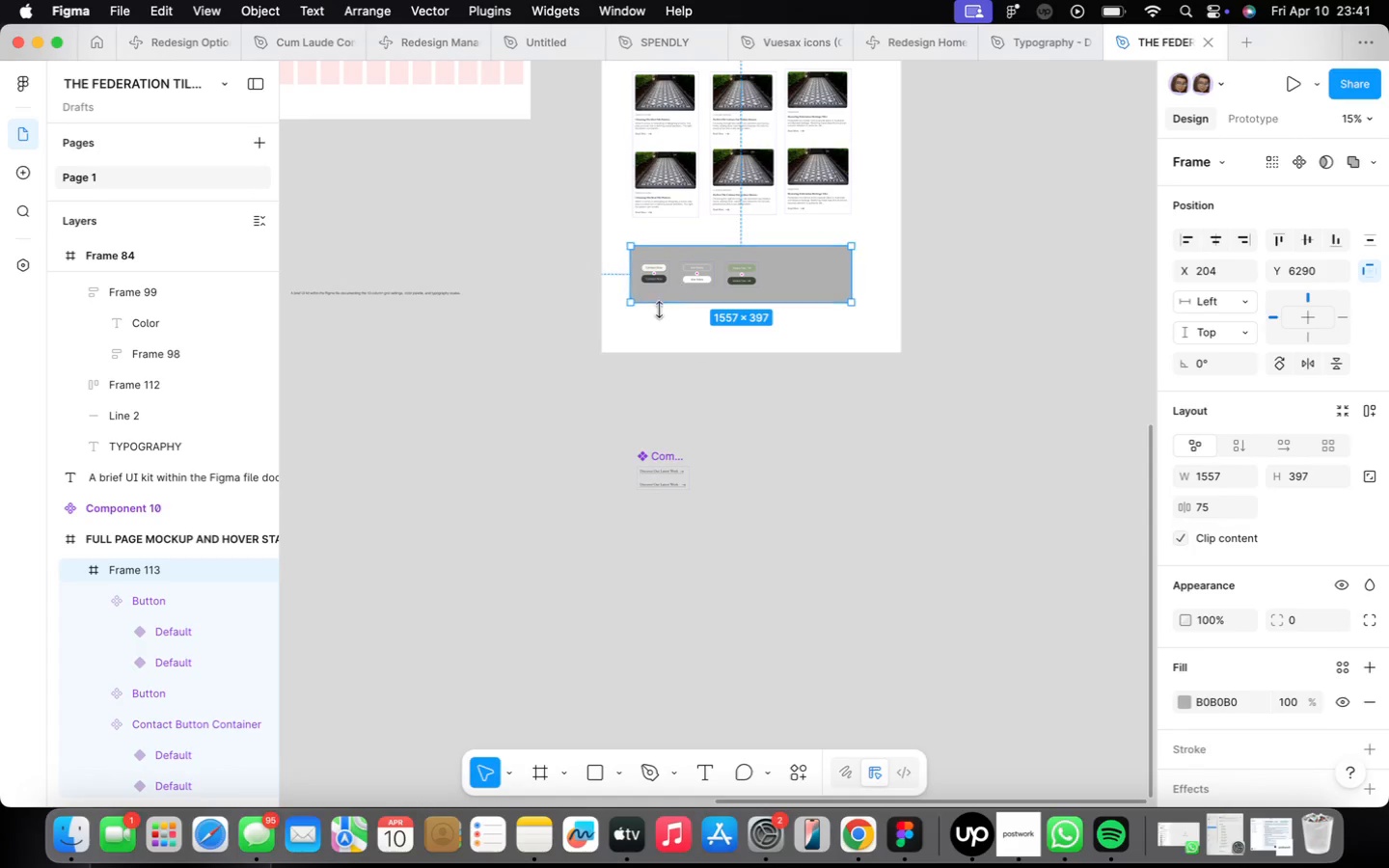 
scroll: coordinate [1230, 568], scroll_direction: down, amount: 21.0
 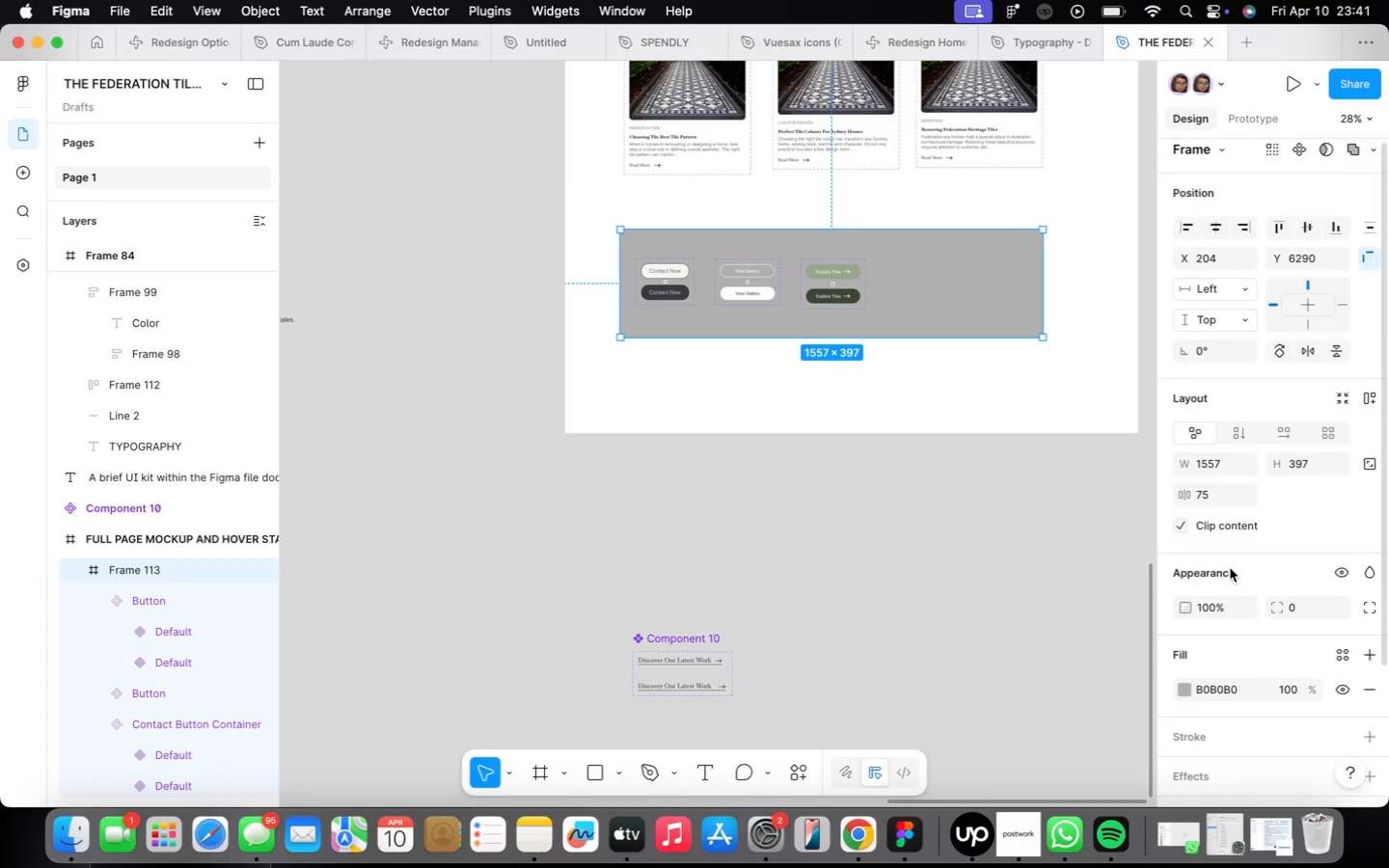 
left_click([1180, 534])
 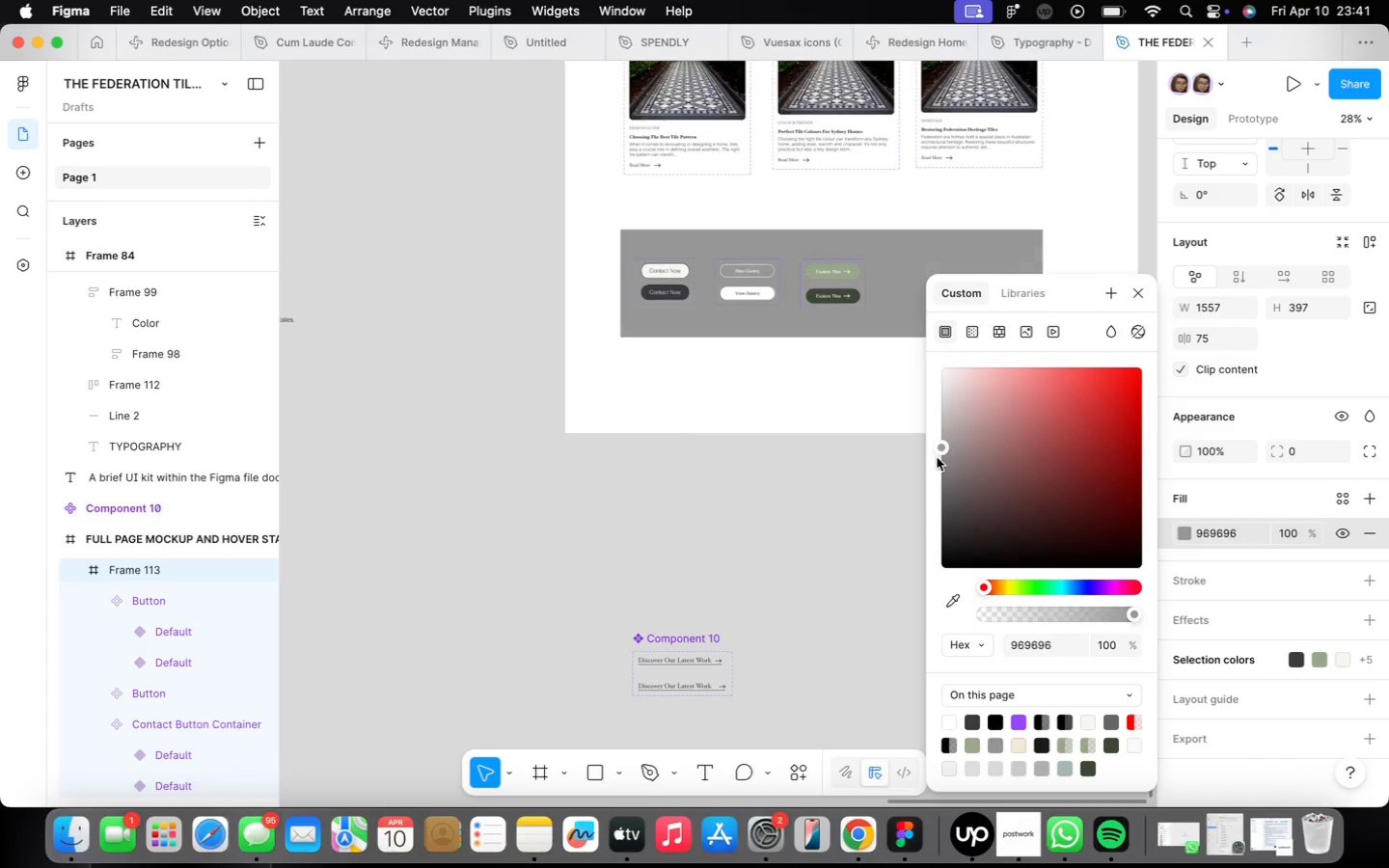 
left_click_drag(start_coordinate=[941, 425], to_coordinate=[916, 458])
 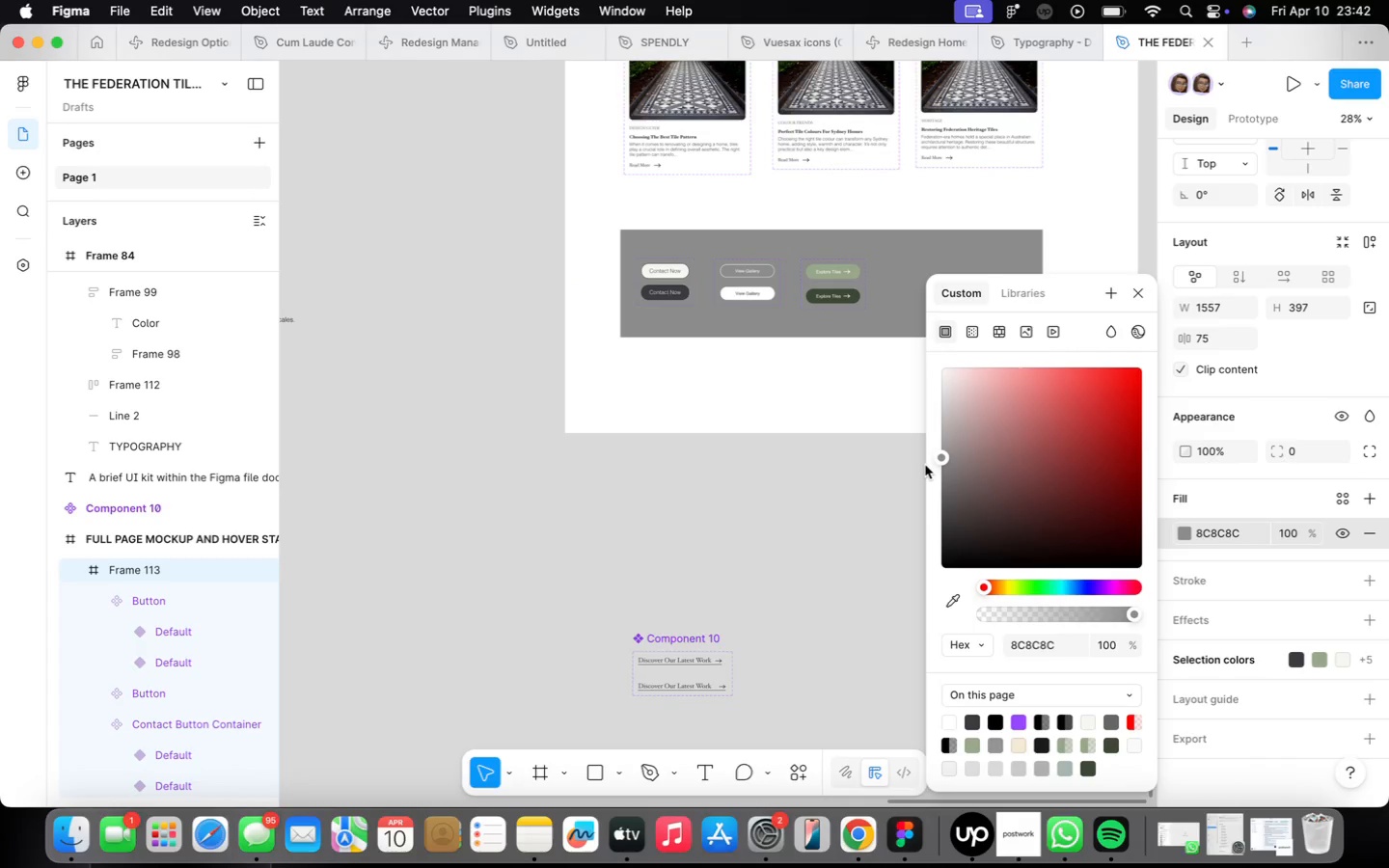 
left_click([1146, 295])
 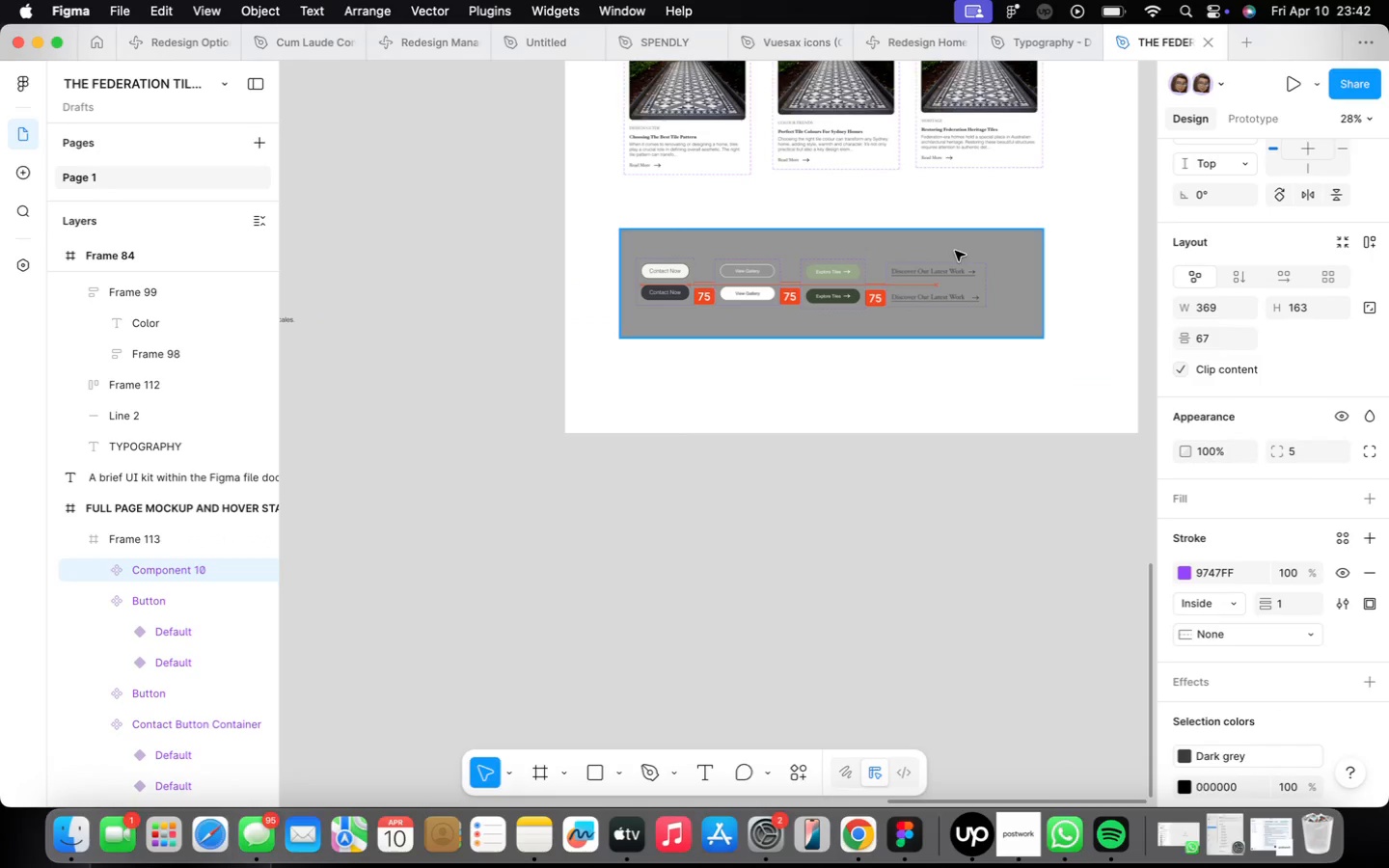 
left_click_drag(start_coordinate=[702, 638], to_coordinate=[955, 247])
 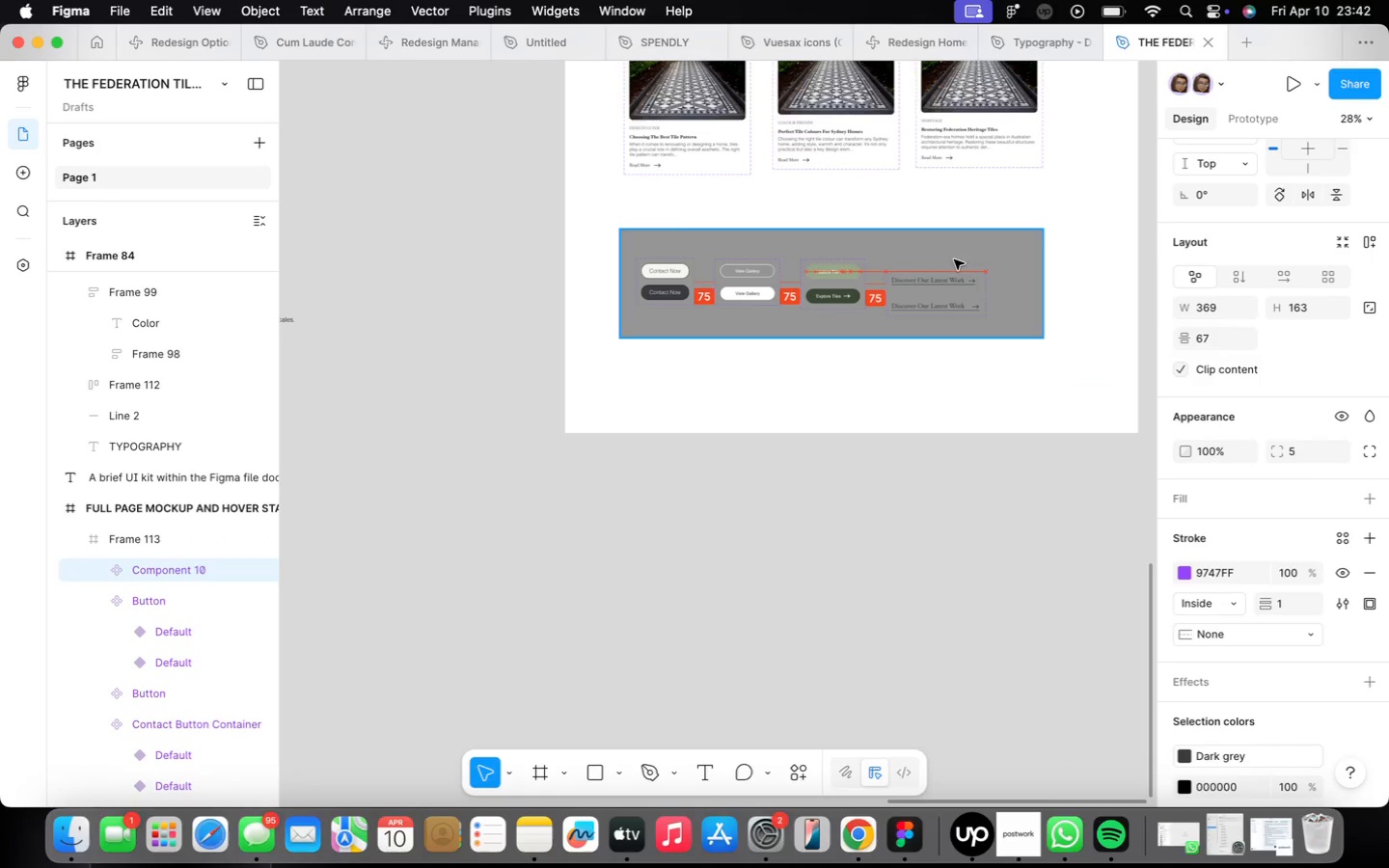 
left_click([1026, 254])
 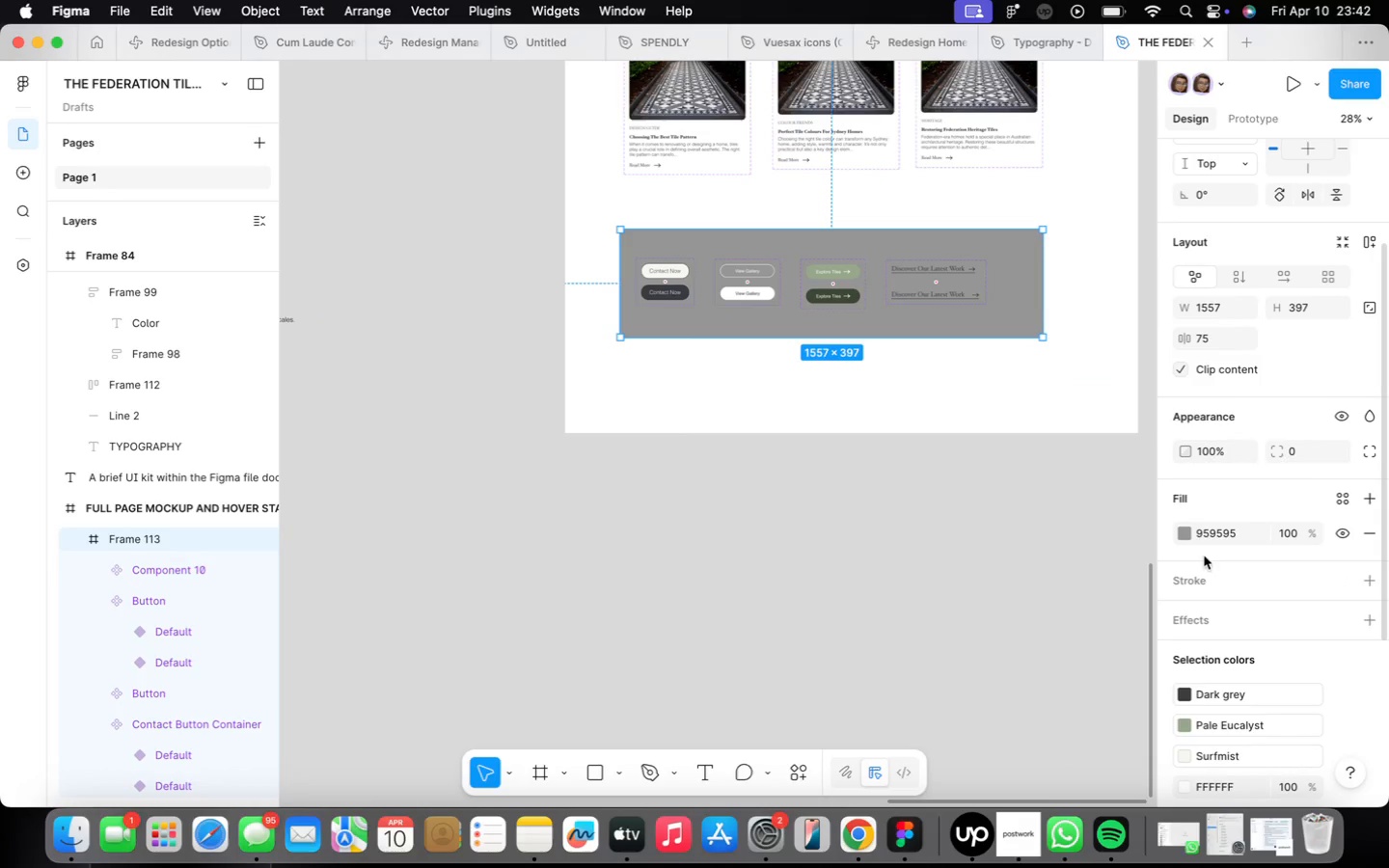 
left_click_drag(start_coordinate=[944, 452], to_coordinate=[937, 429])
 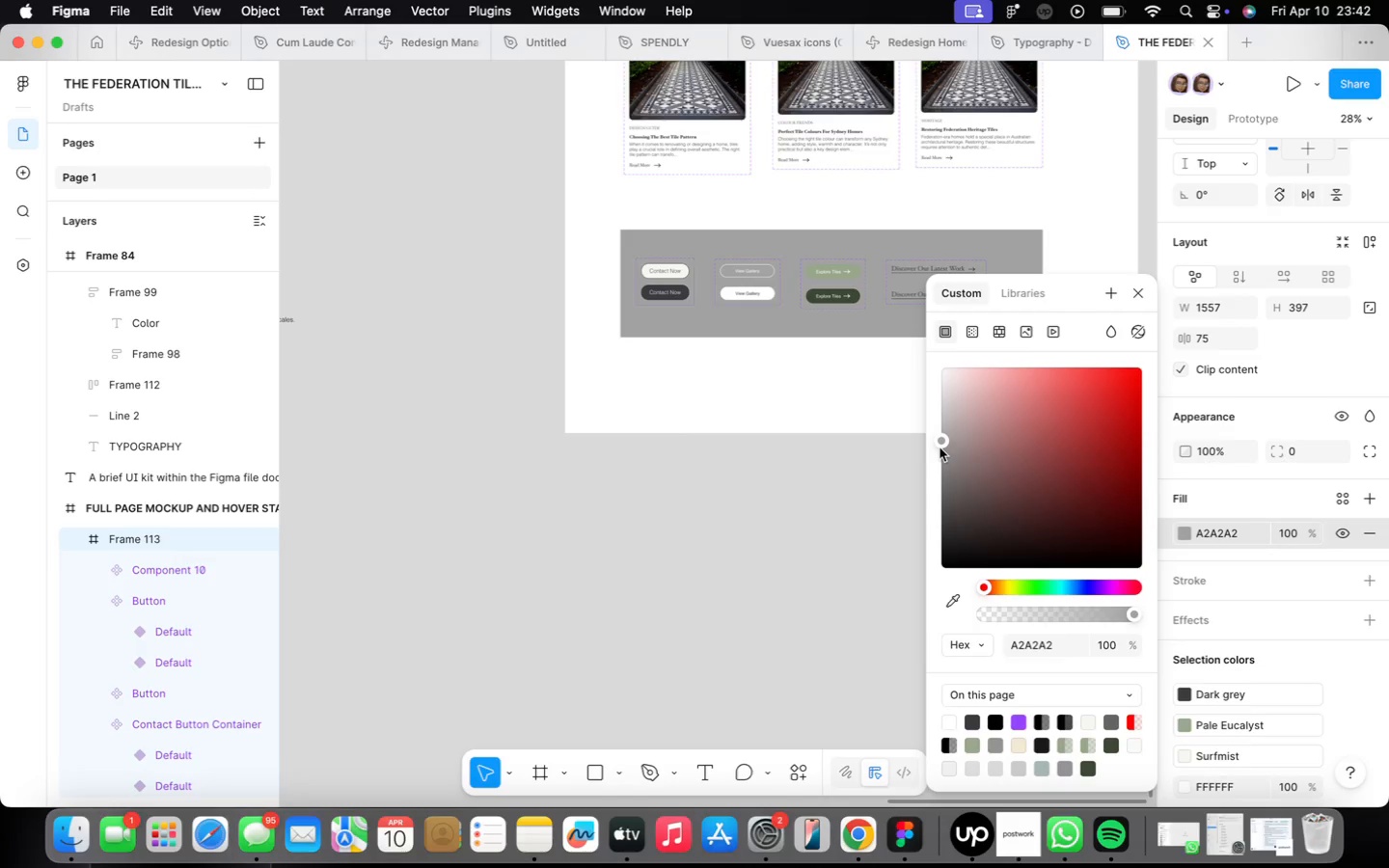 
left_click([835, 480])
 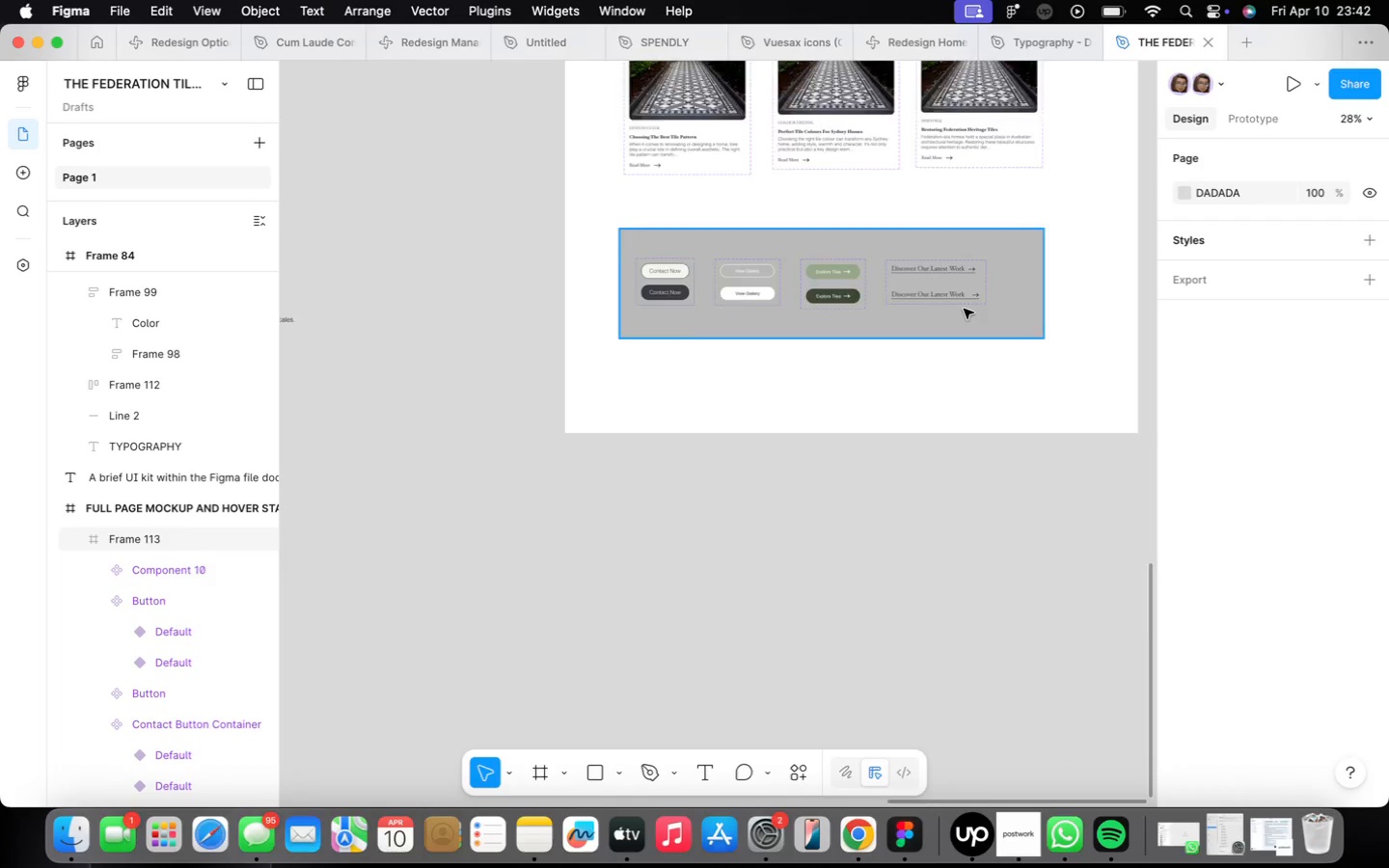 
scroll: coordinate [964, 309], scroll_direction: up, amount: 7.0
 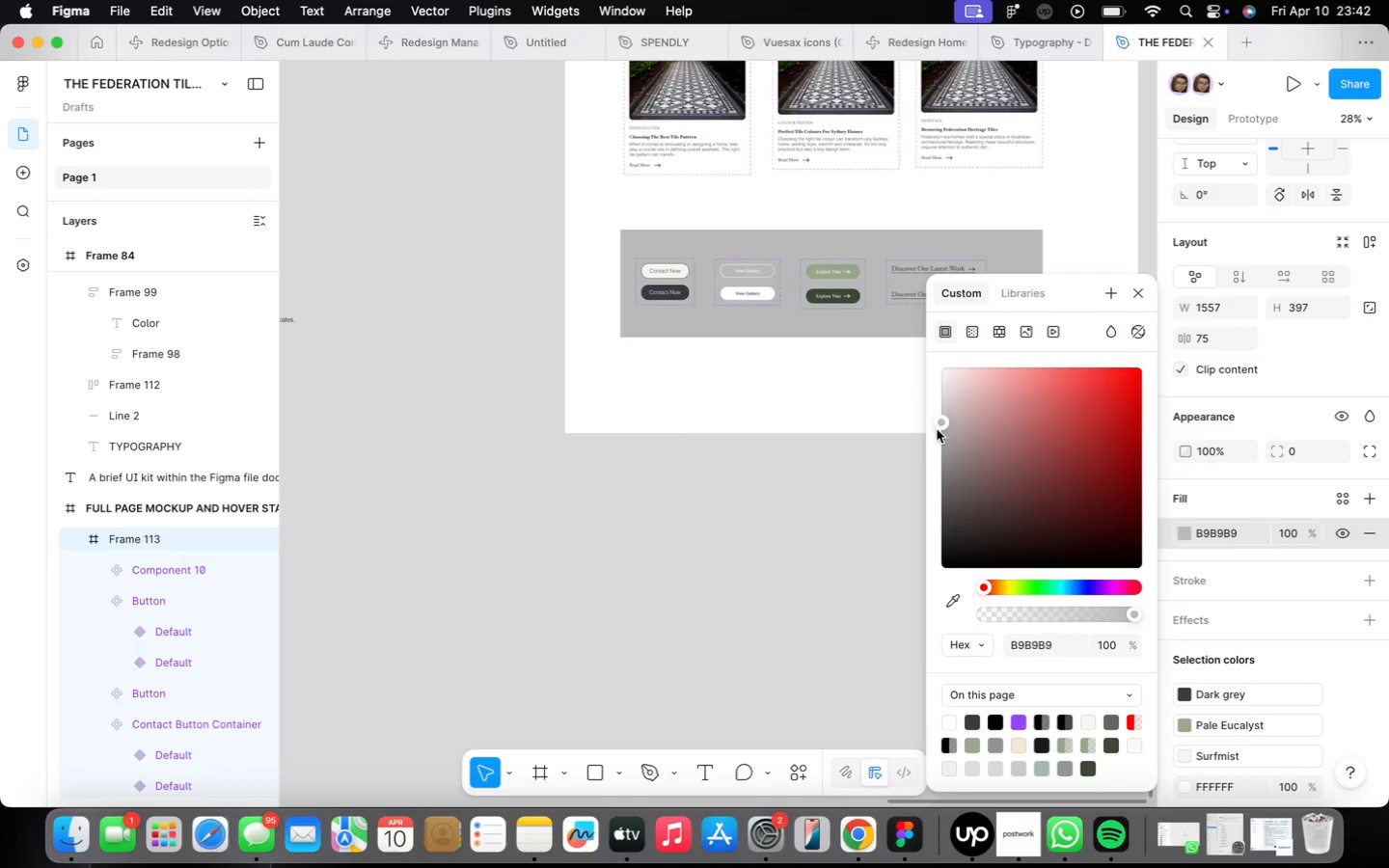 
scroll: coordinate [975, 293], scroll_direction: down, amount: 40.0
 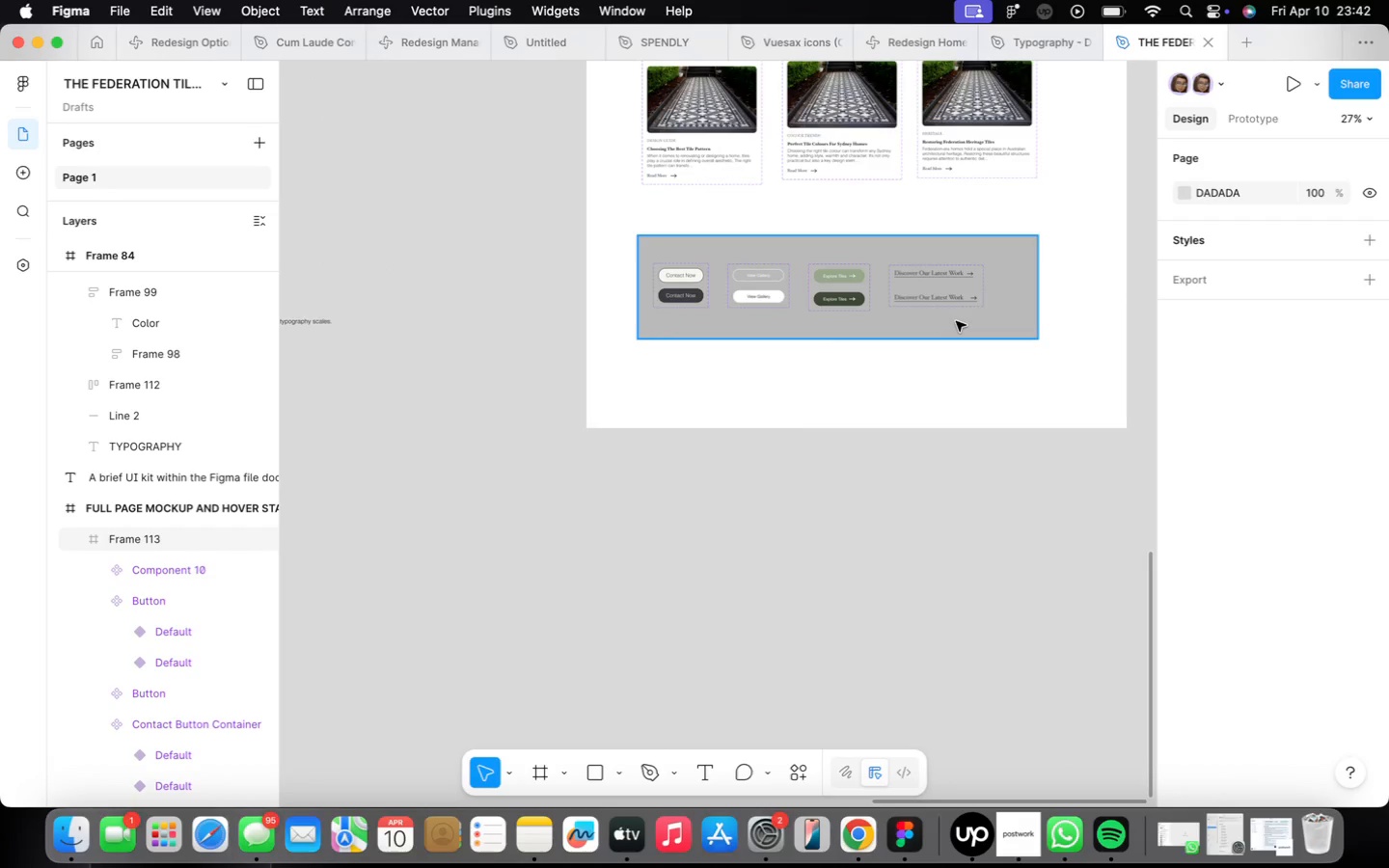 
scroll: coordinate [711, 123], scroll_direction: up, amount: 20.0
 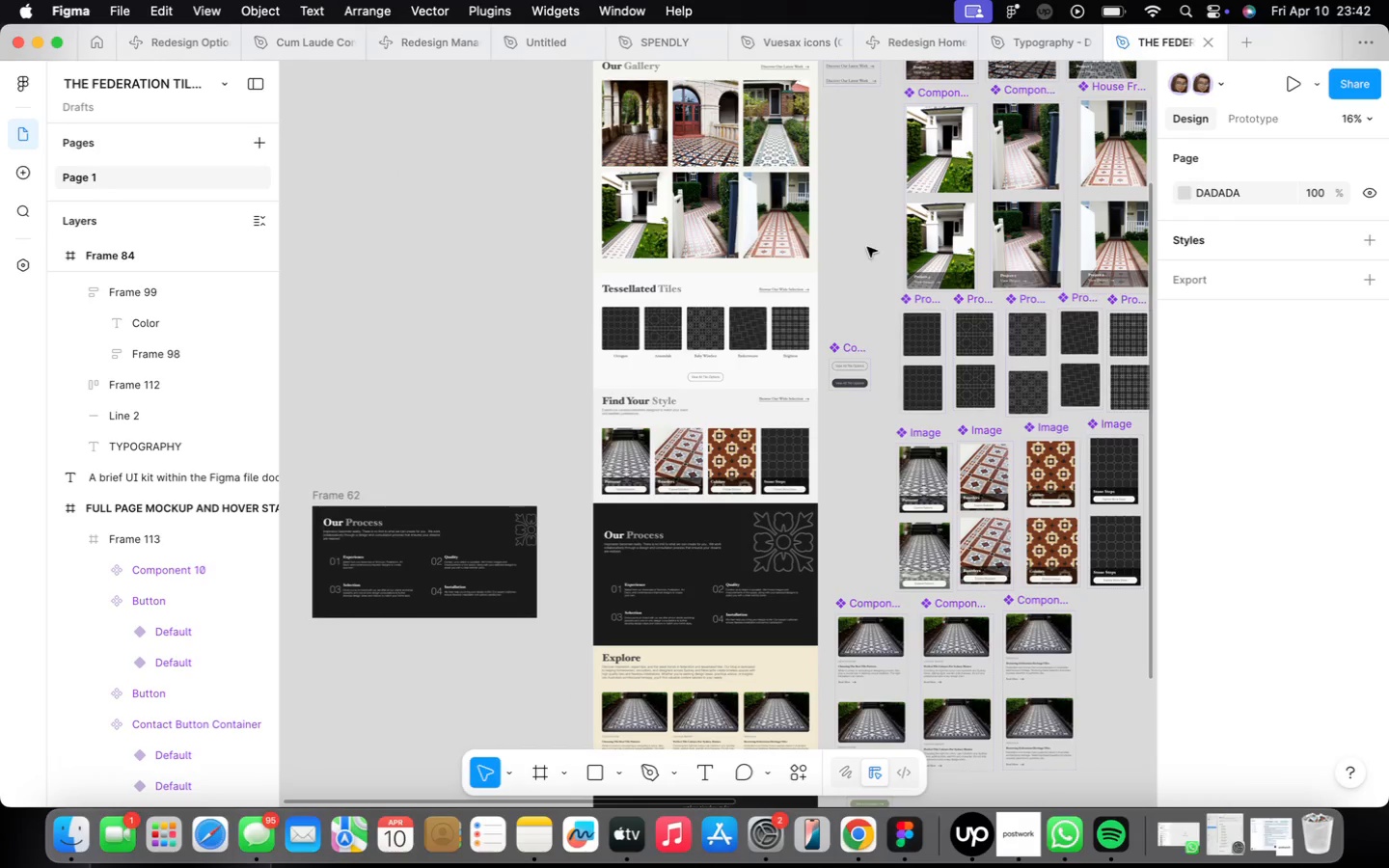 
wait(7.28)
 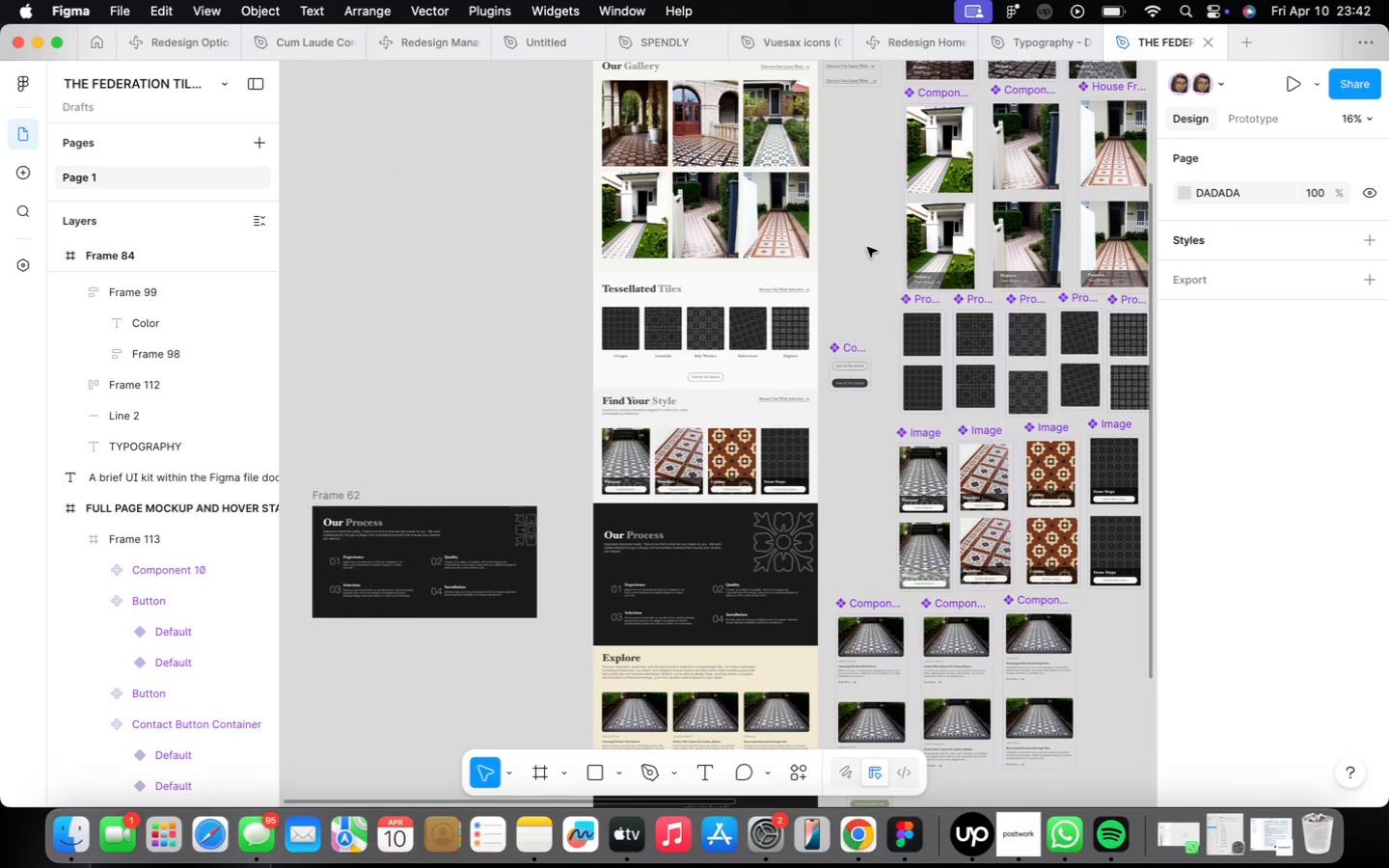 
left_click([650, 73])
 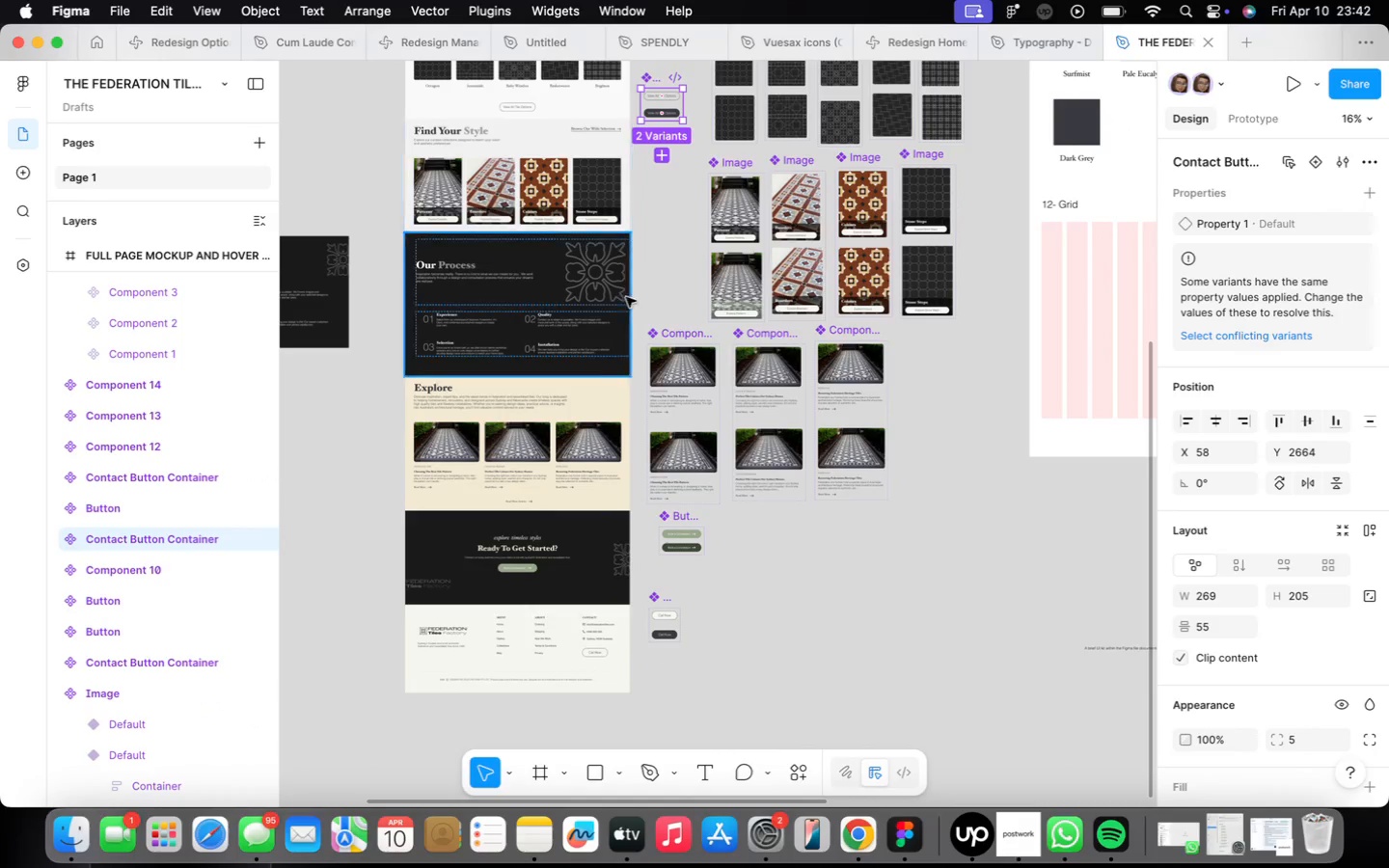 
hold_key(key=ShiftLeft, duration=1.42)
left_click([671, 513])
 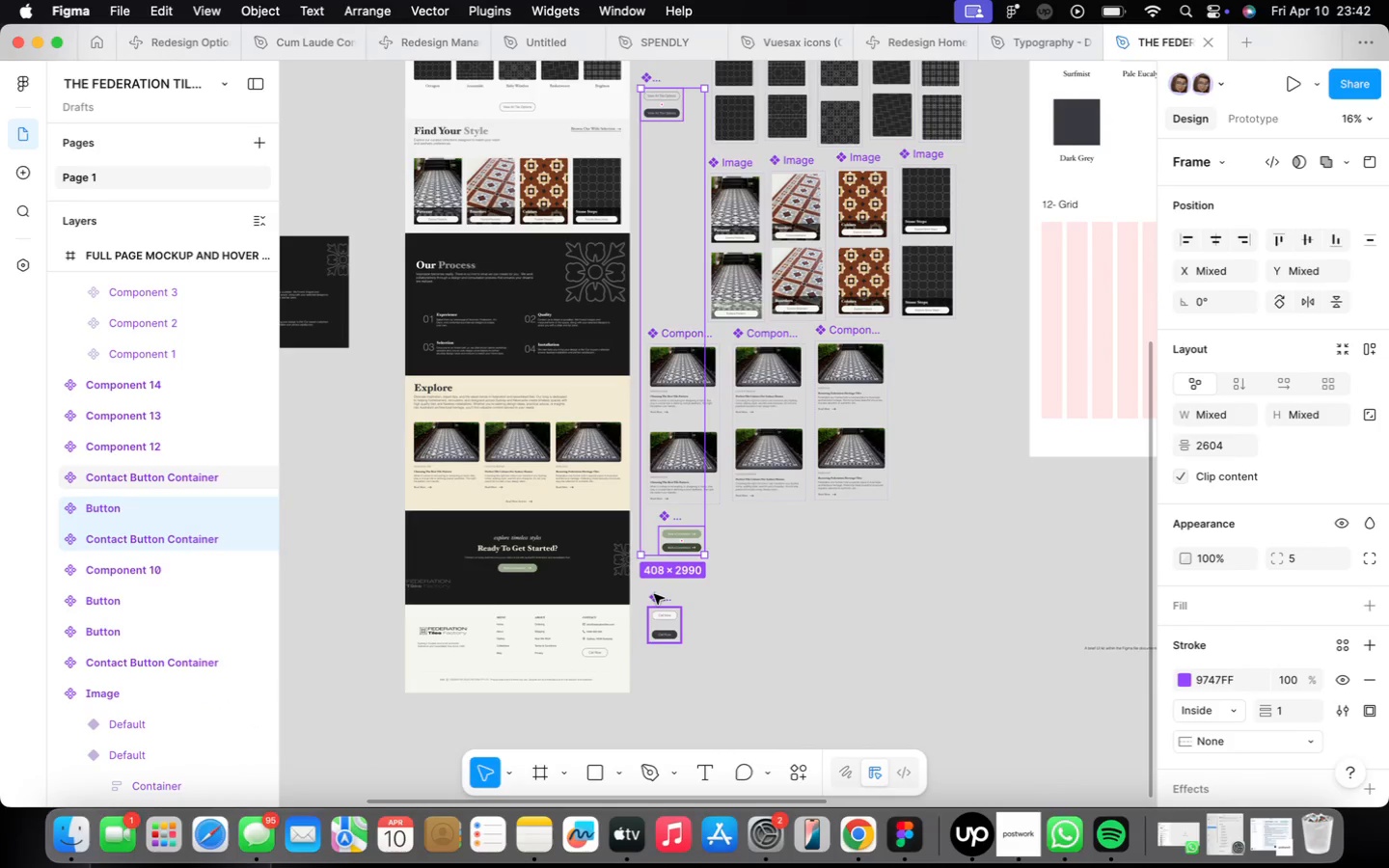 
left_click([652, 596])
 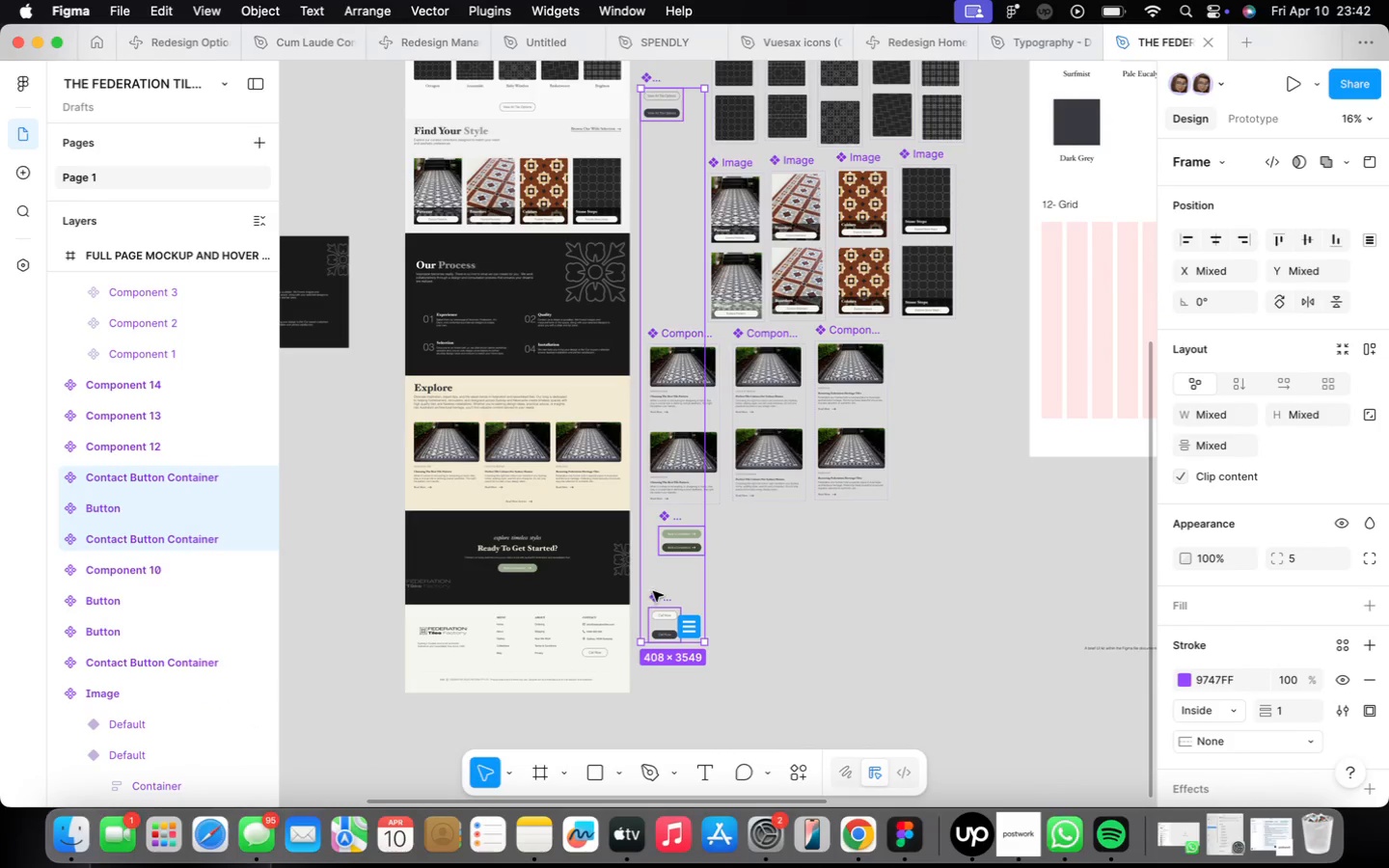 
right_click([654, 590])
 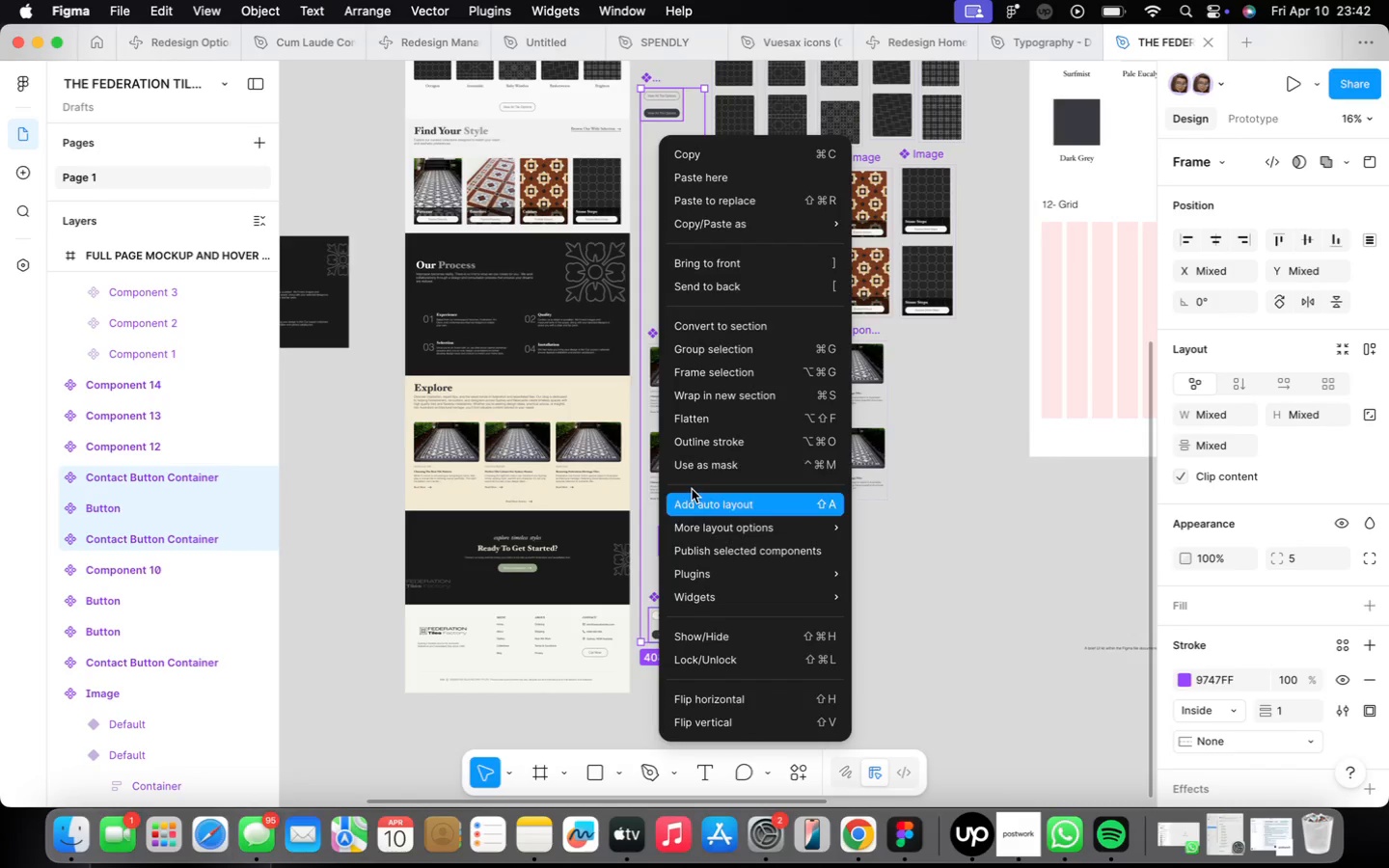 
scroll: coordinate [772, 308], scroll_direction: down, amount: 9.0
 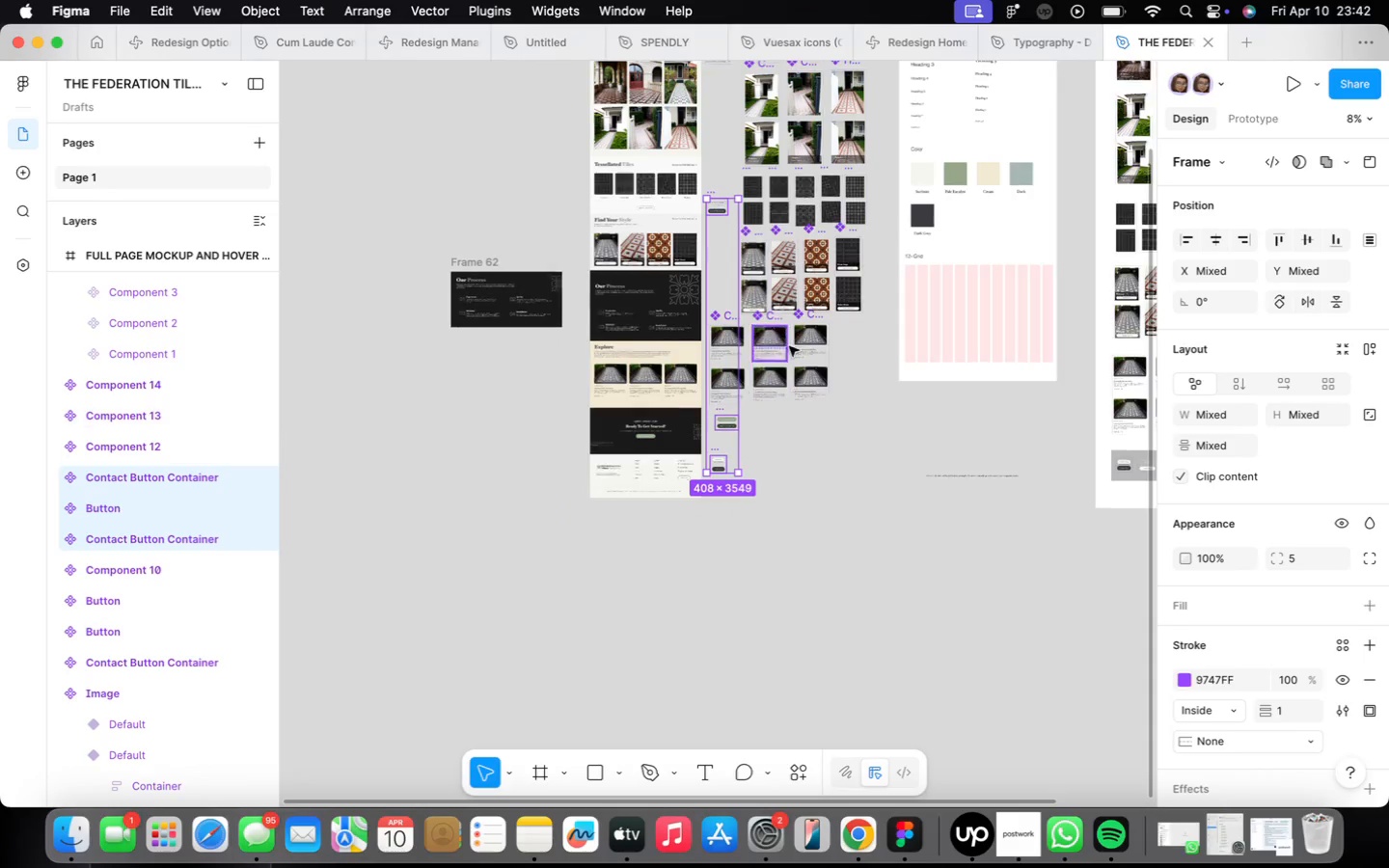 
scroll: coordinate [951, 311], scroll_direction: up, amount: 8.0
 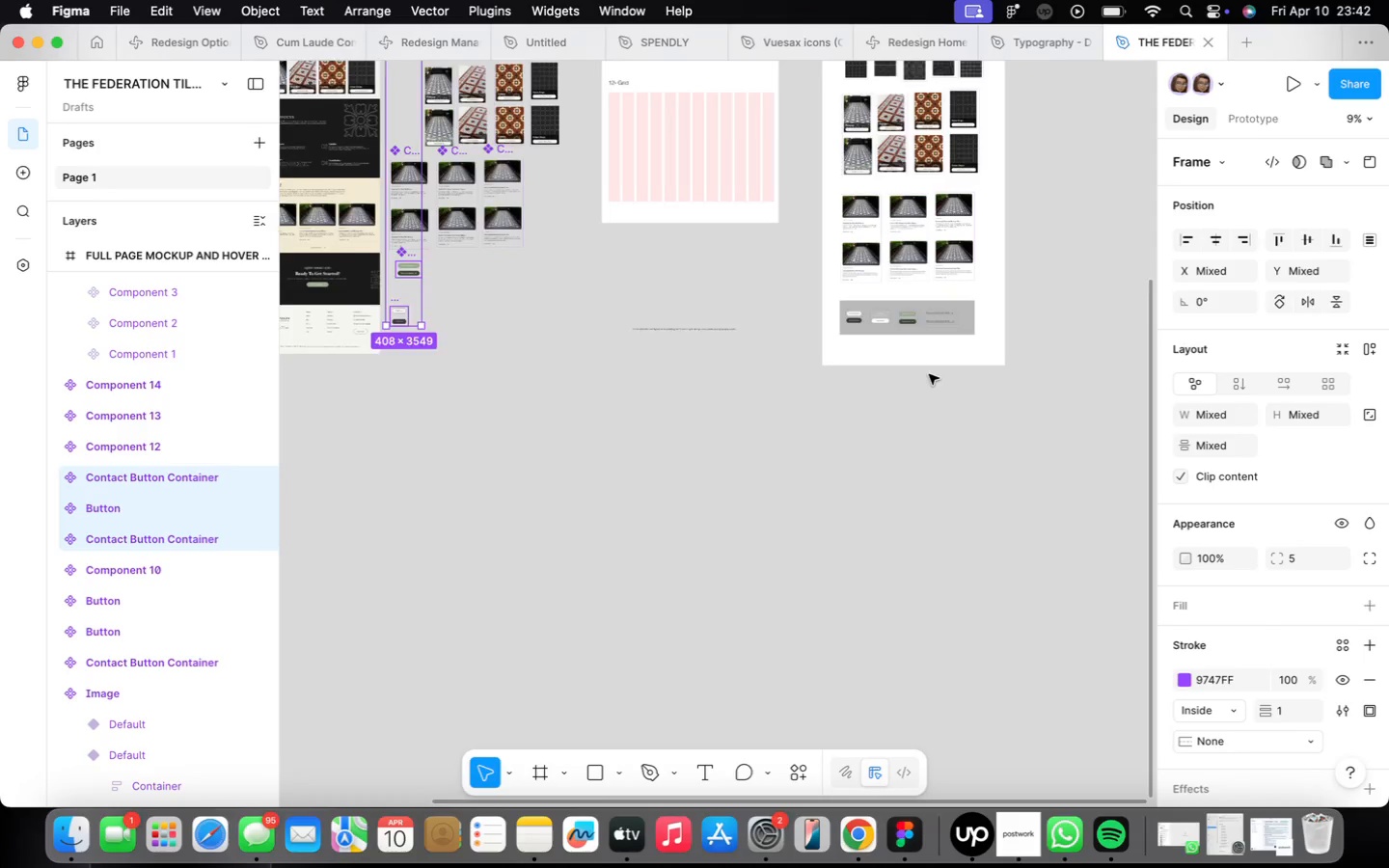 
left_click_drag(start_coordinate=[871, 265], to_coordinate=[876, 264])
 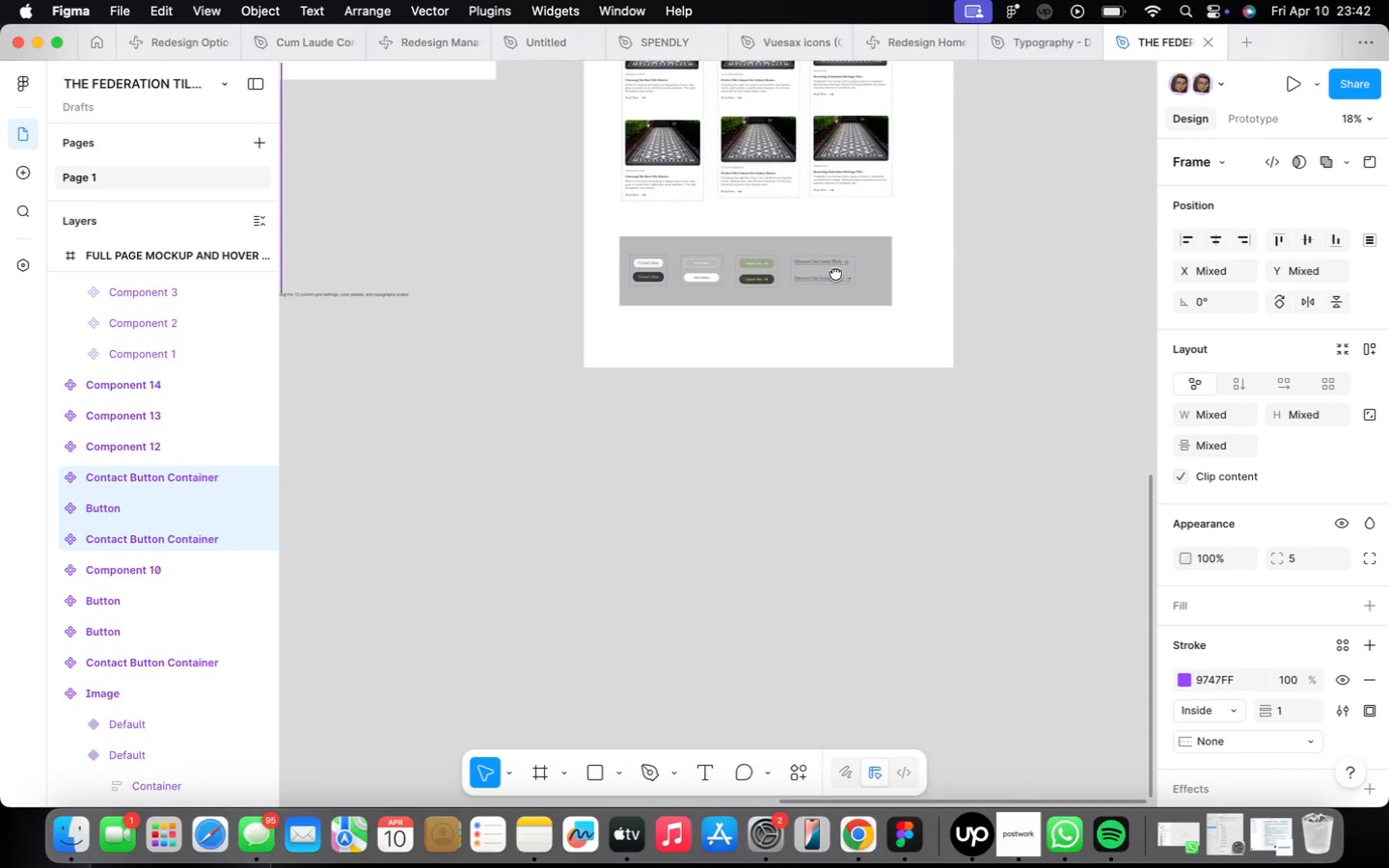 
left_click([853, 261])
 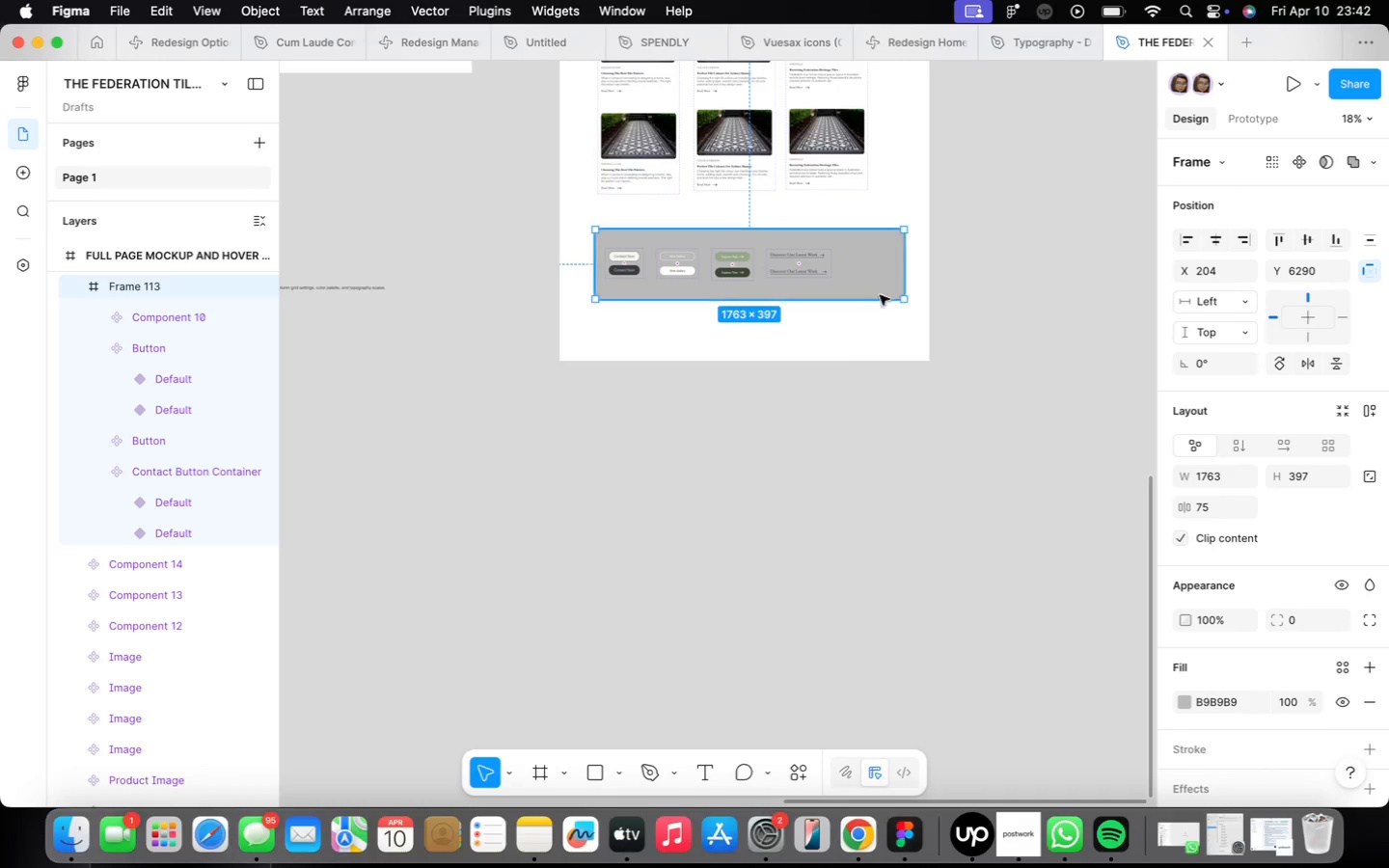 
left_click_drag(start_coordinate=[873, 257], to_coordinate=[904, 257])
 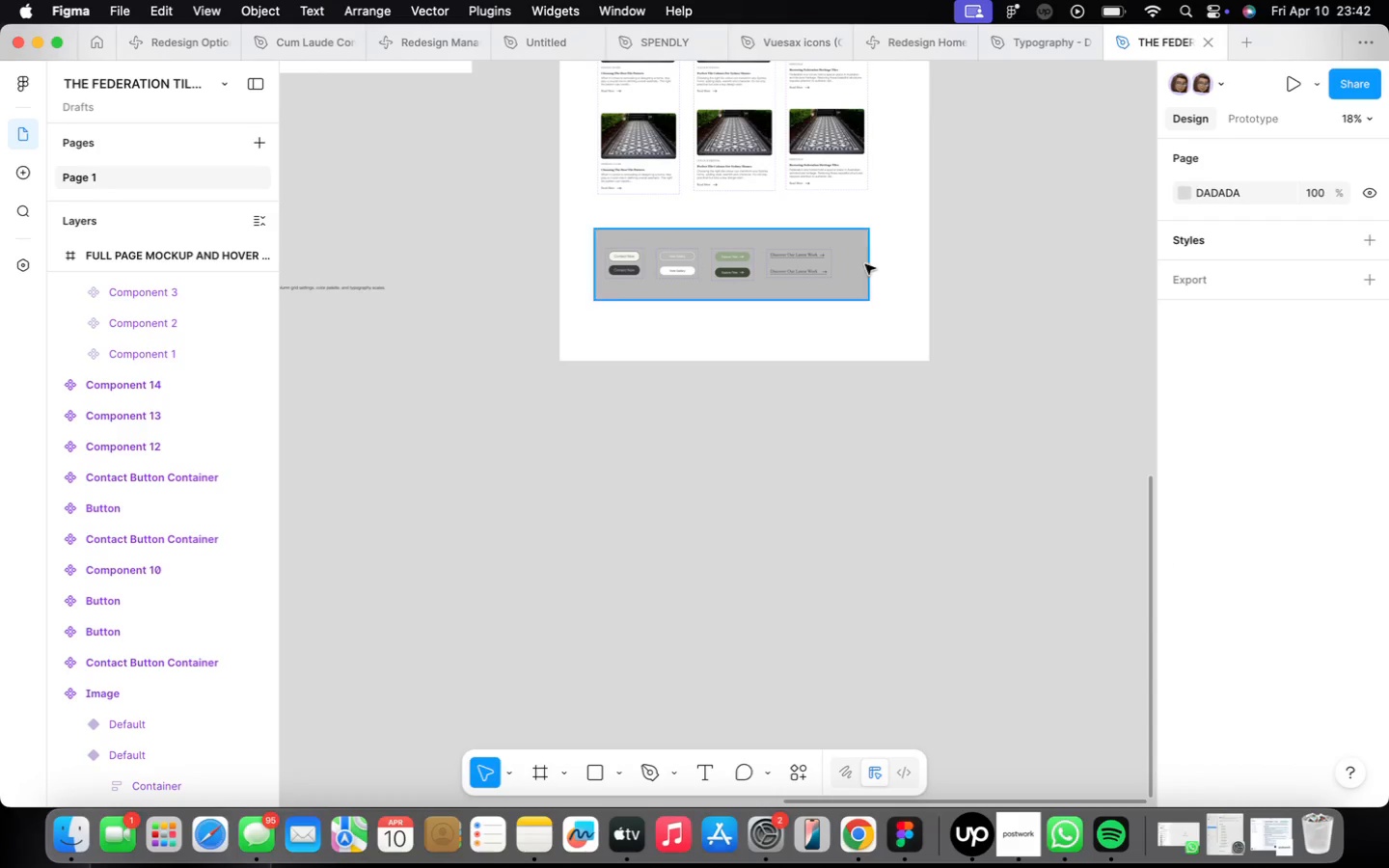 
left_click([818, 416])
 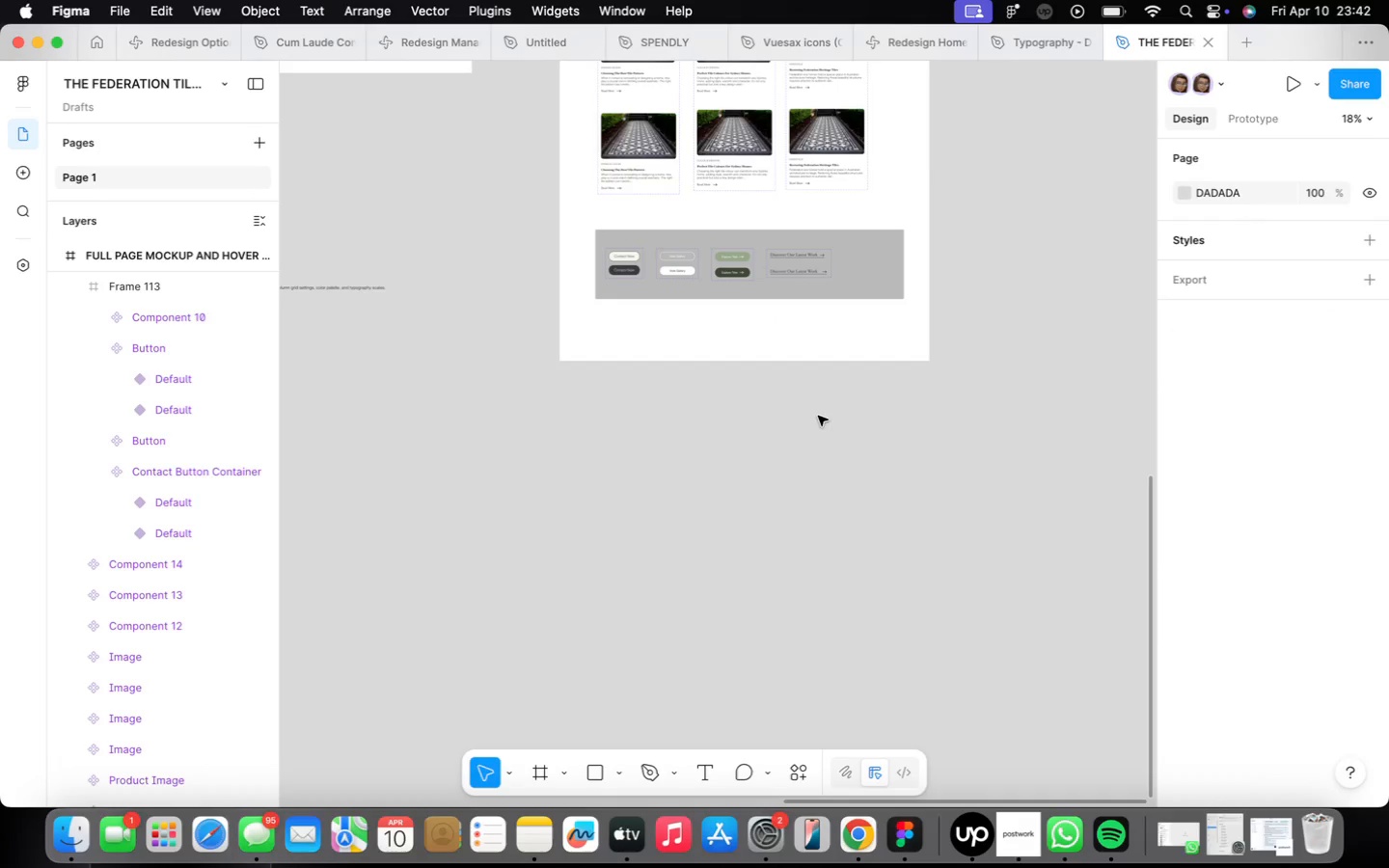 
left_click([709, 280])
 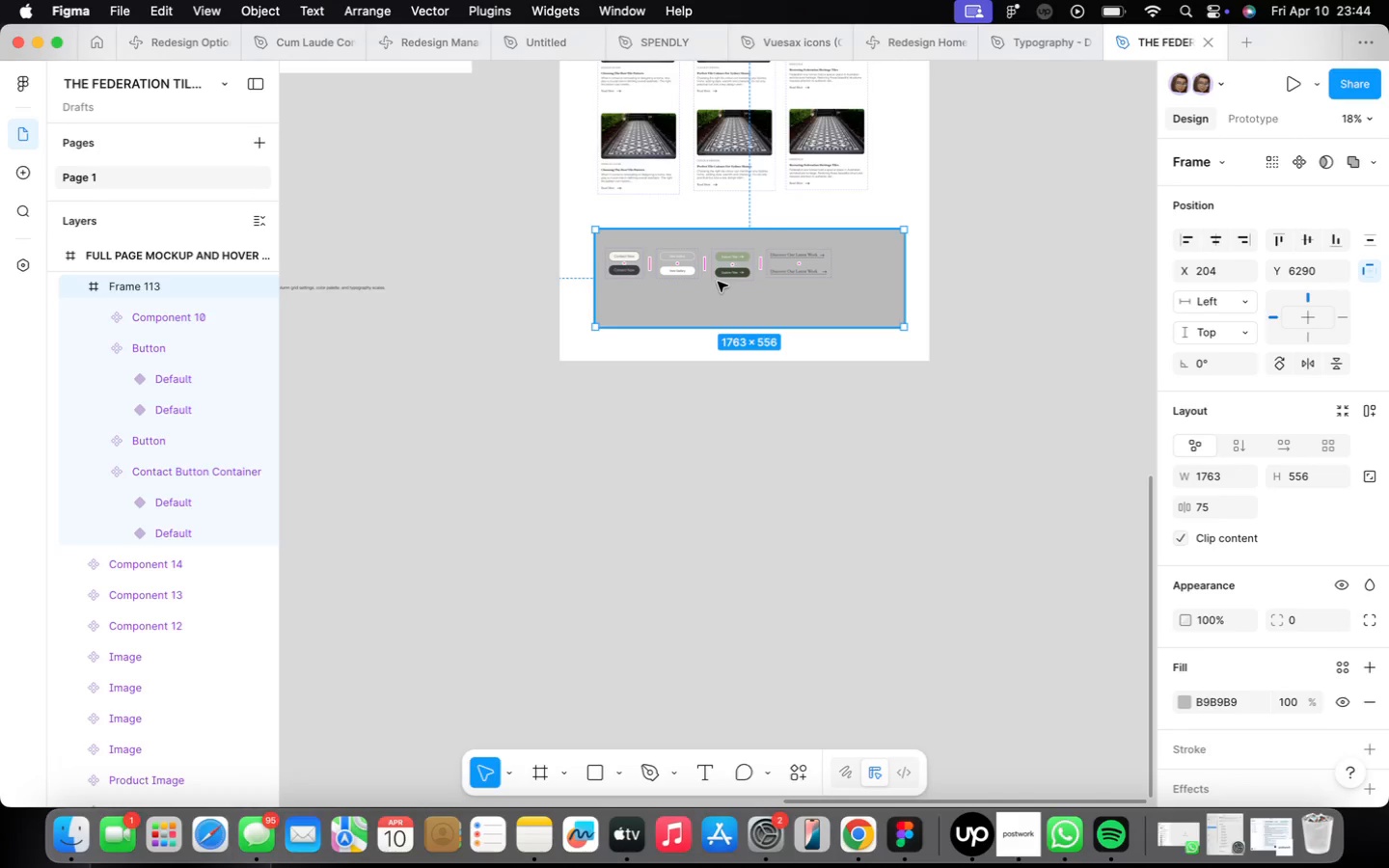 
left_click_drag(start_coordinate=[706, 297], to_coordinate=[701, 327])
 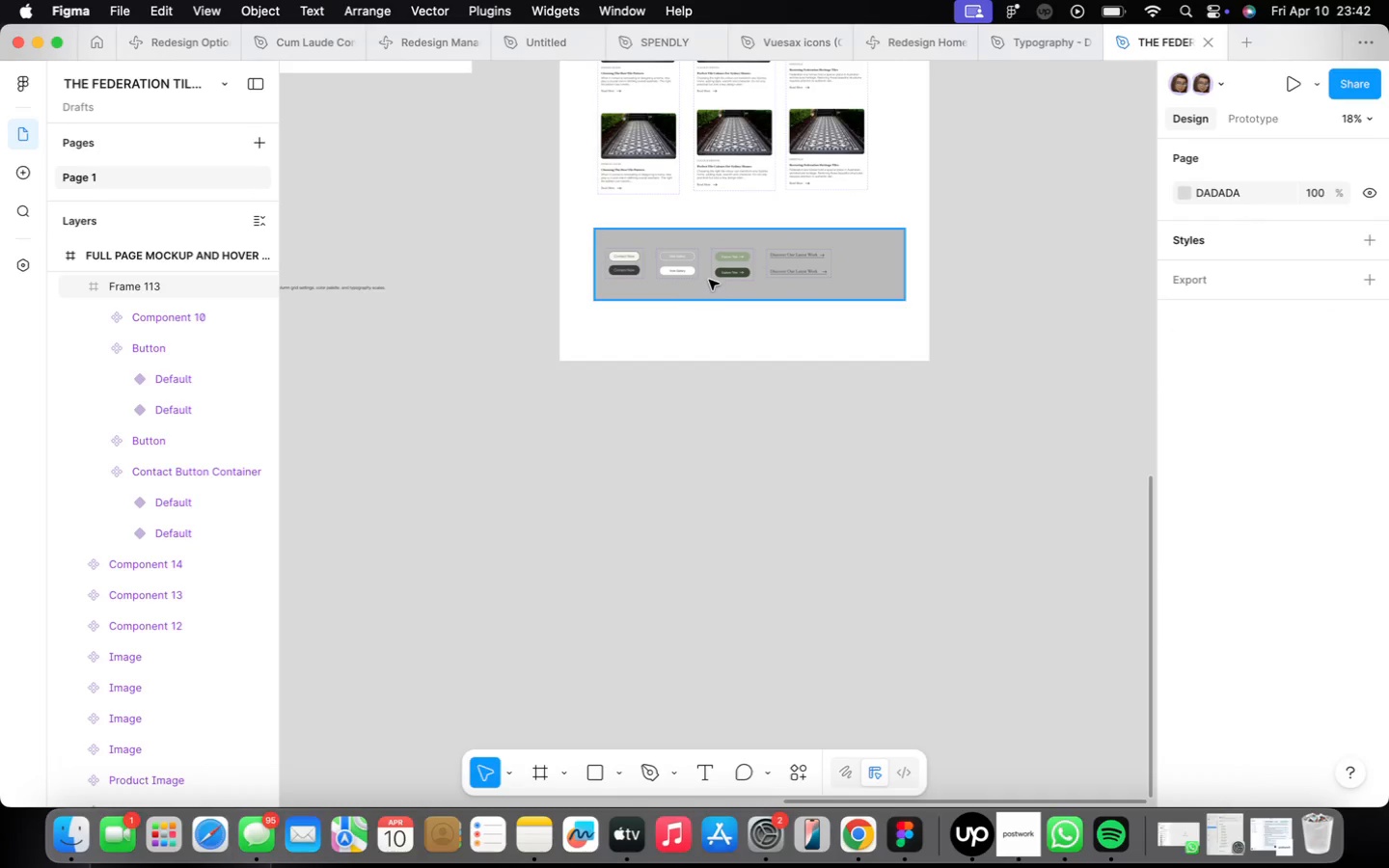 
wait(108.56)
 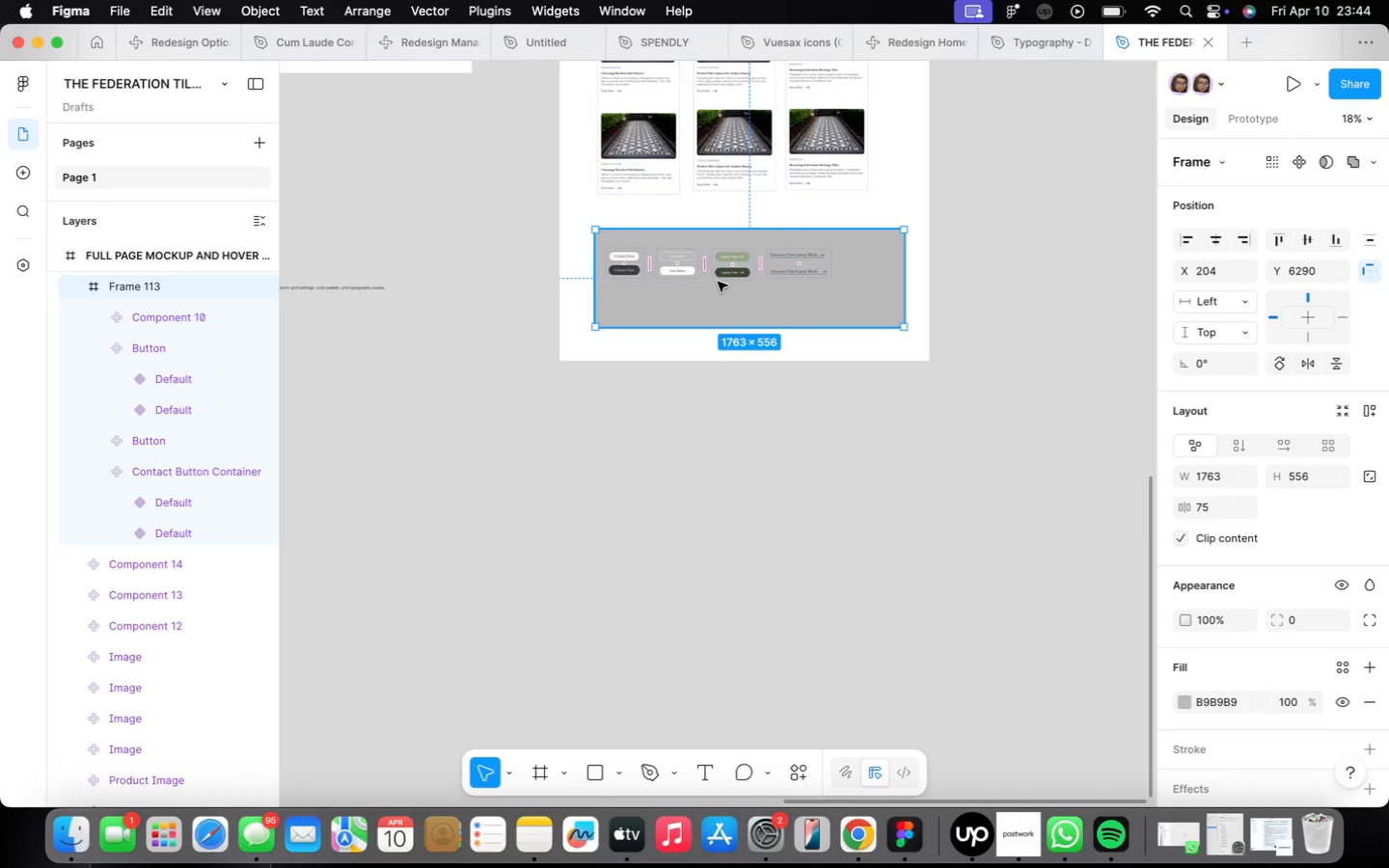 
scroll: coordinate [762, 344], scroll_direction: down, amount: 9.0
 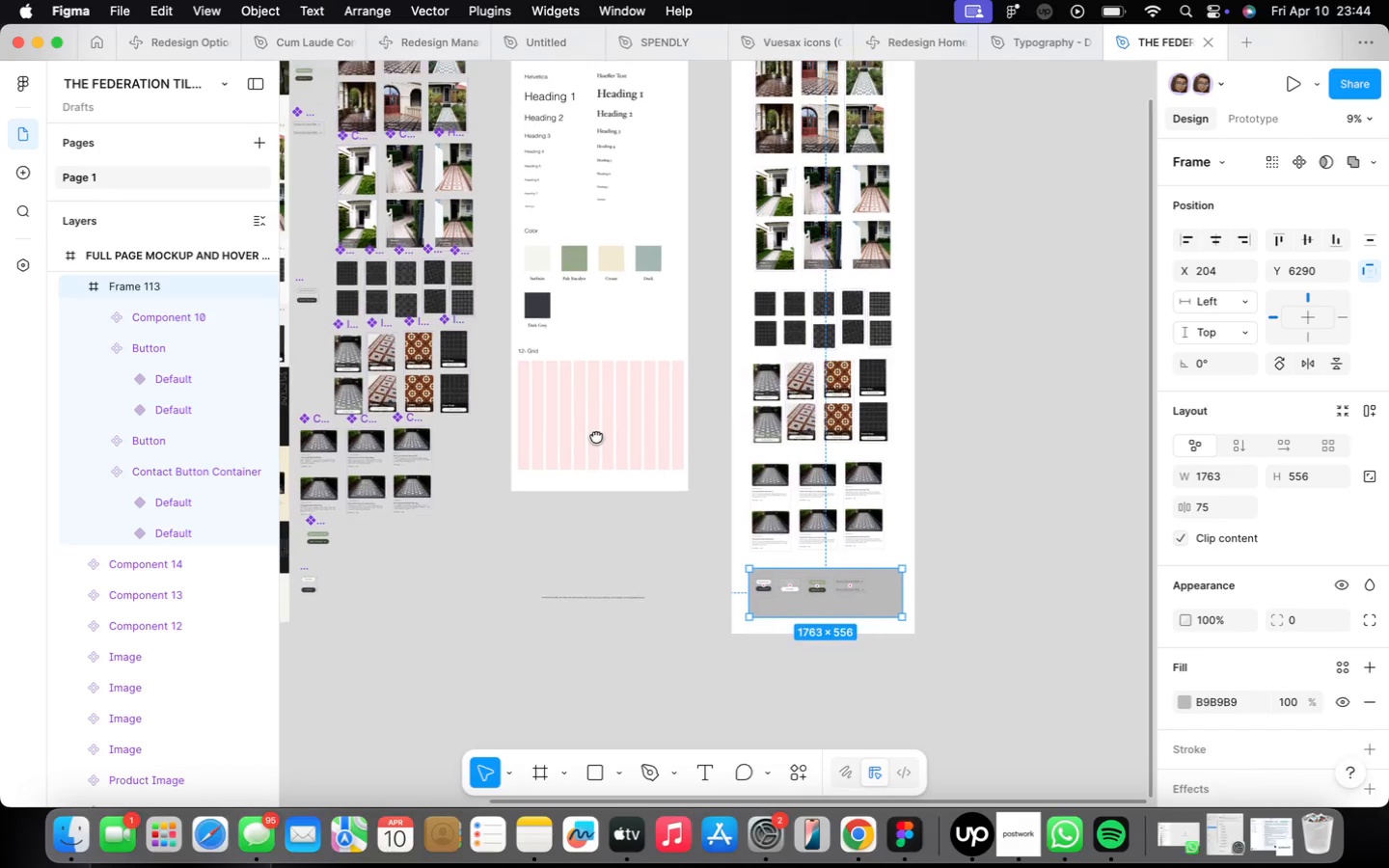 
wait(6.08)
 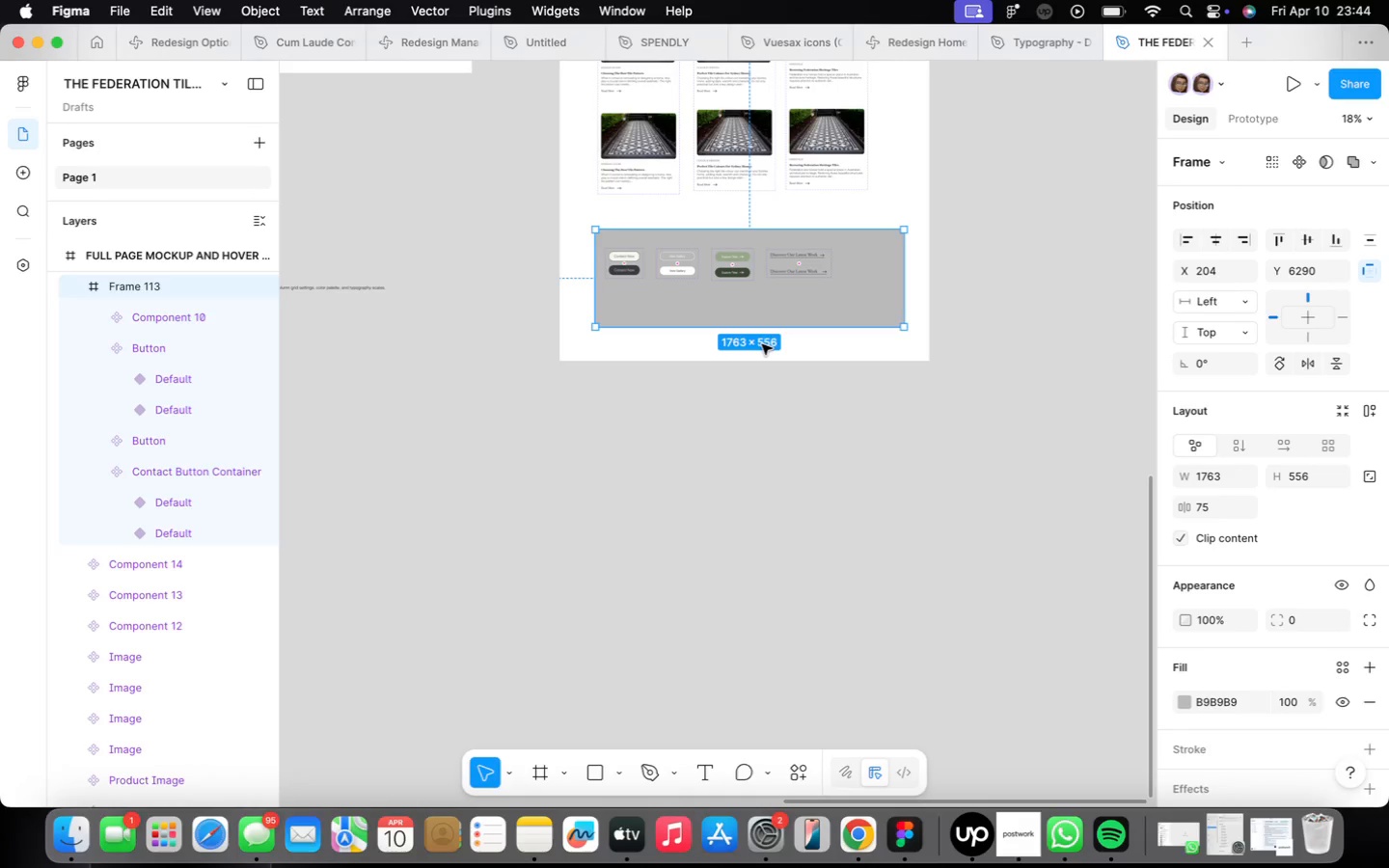 
scroll: coordinate [653, 504], scroll_direction: up, amount: 2.0
 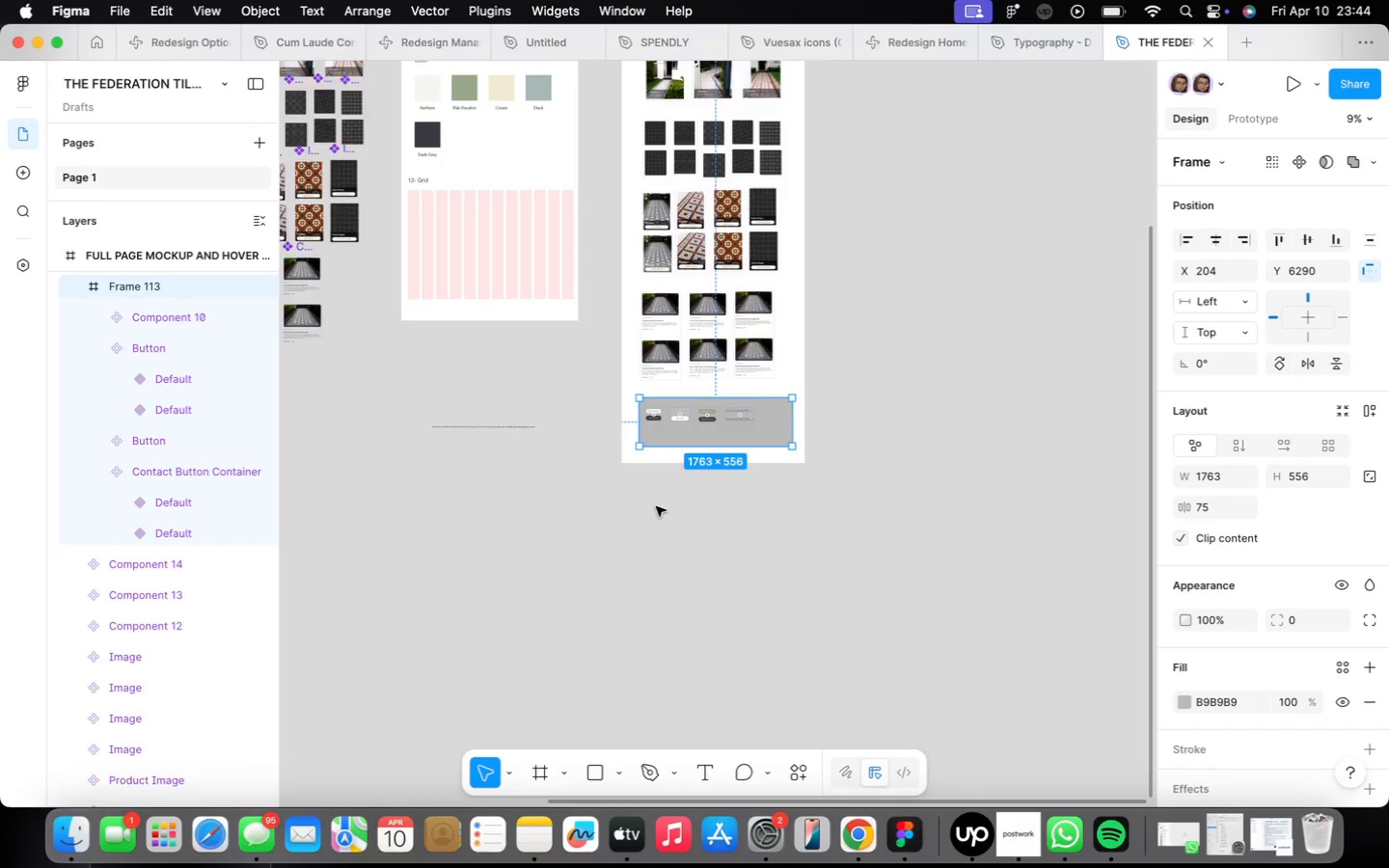 
left_click([686, 498])
 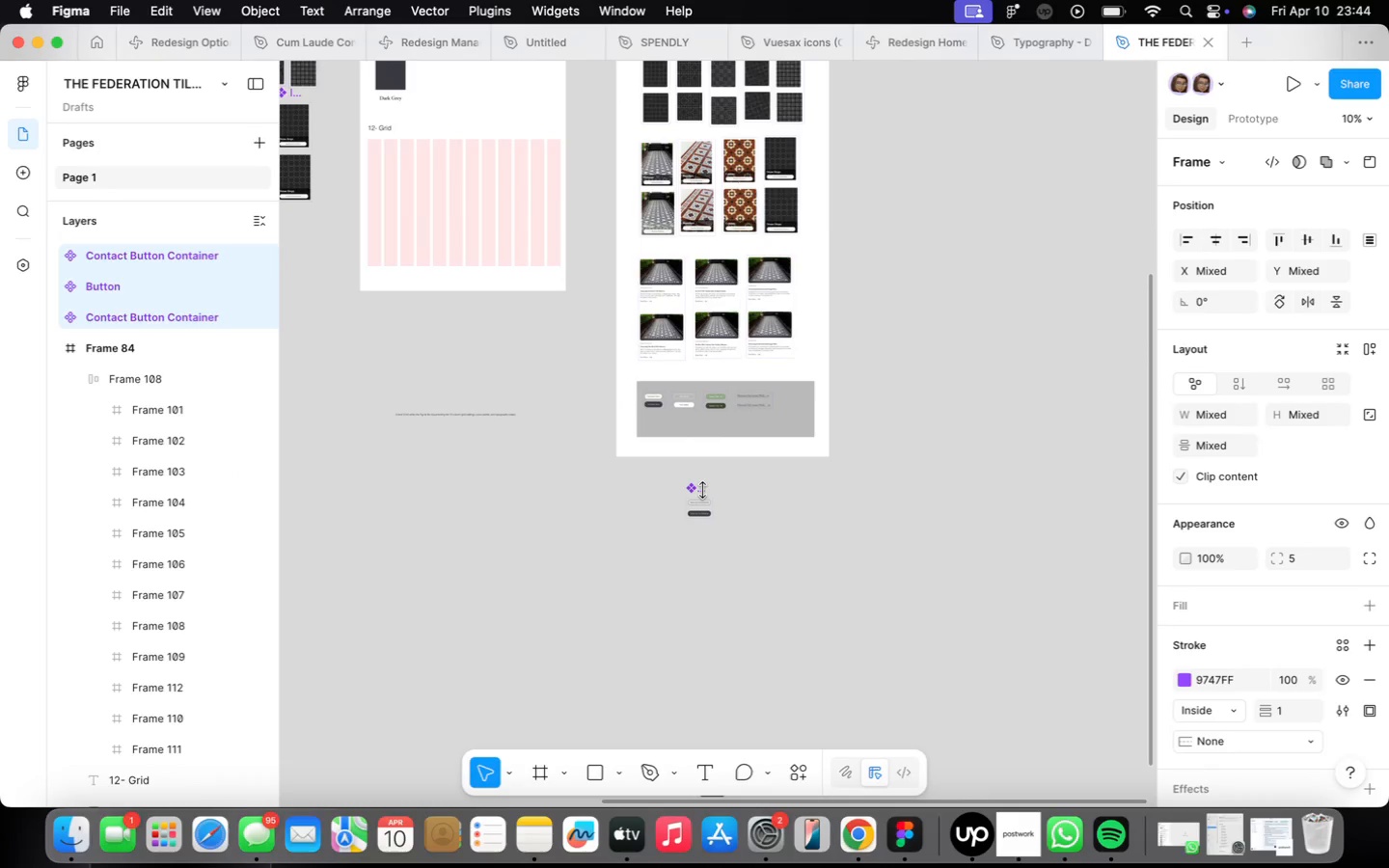 
scroll: coordinate [706, 497], scroll_direction: up, amount: 16.0
 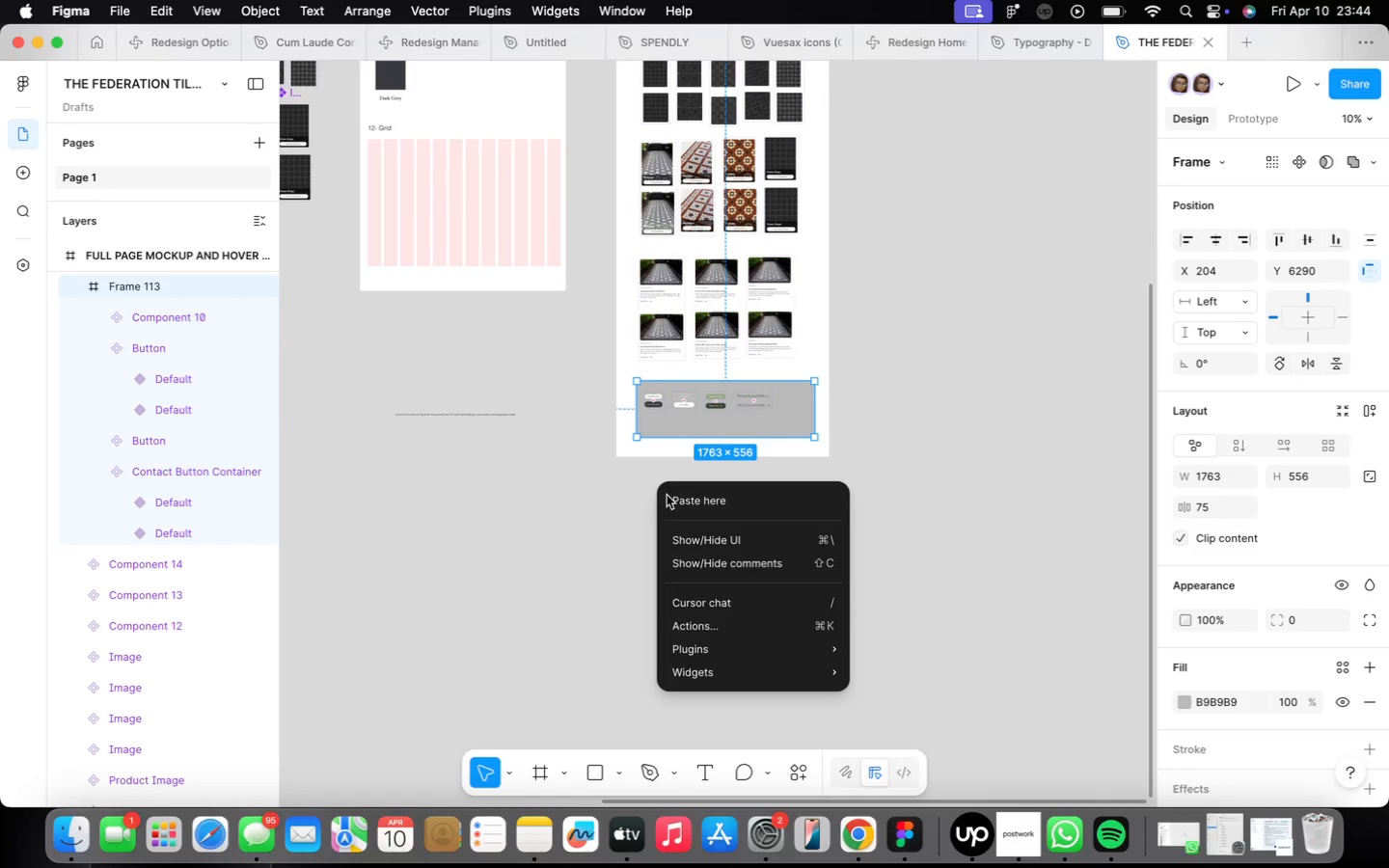 
scroll: coordinate [712, 537], scroll_direction: down, amount: 20.0
 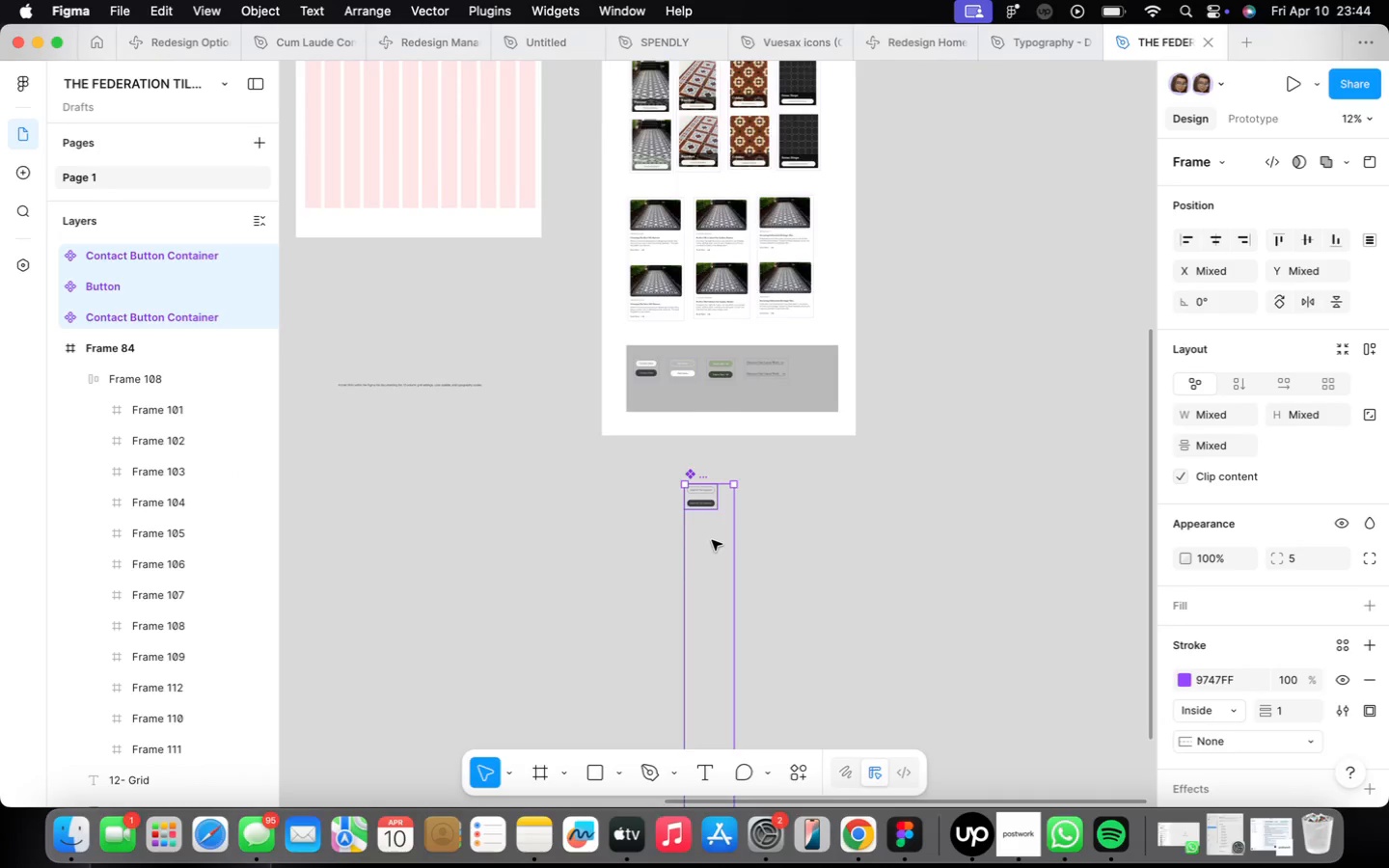 
left_click([760, 452])
 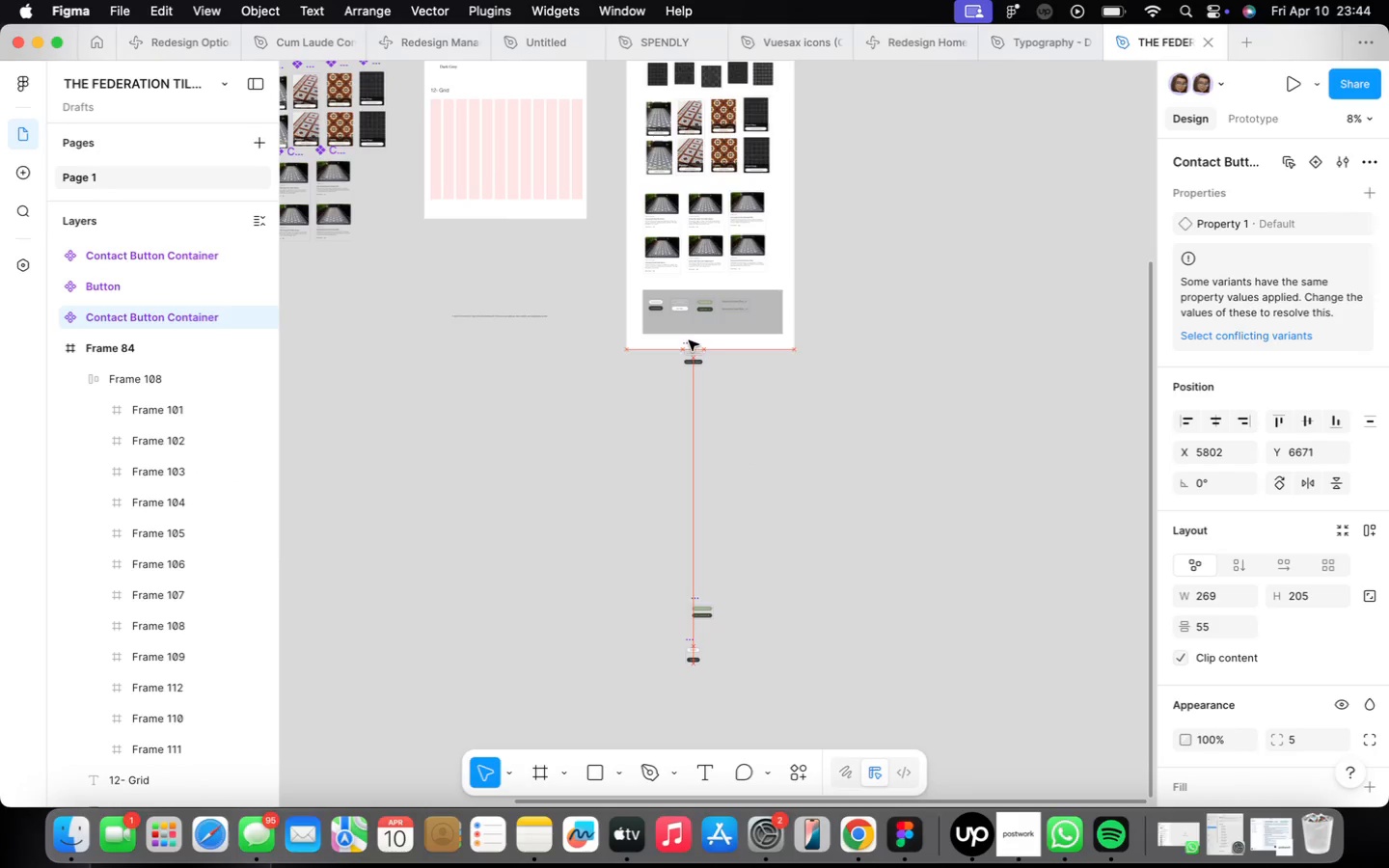 
left_click_drag(start_coordinate=[687, 370], to_coordinate=[685, 308])
 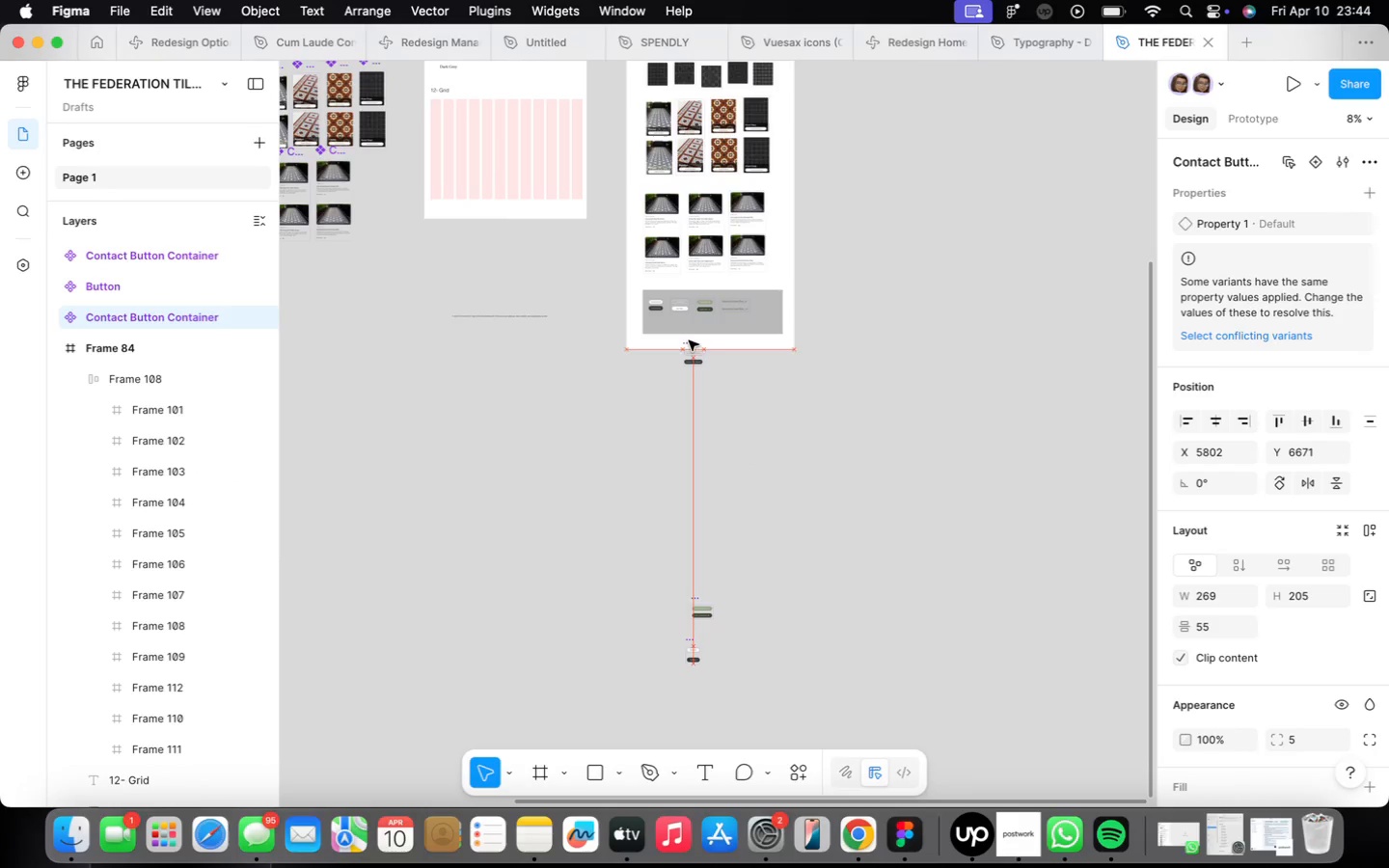 
left_click_drag(start_coordinate=[669, 567], to_coordinate=[744, 700])
 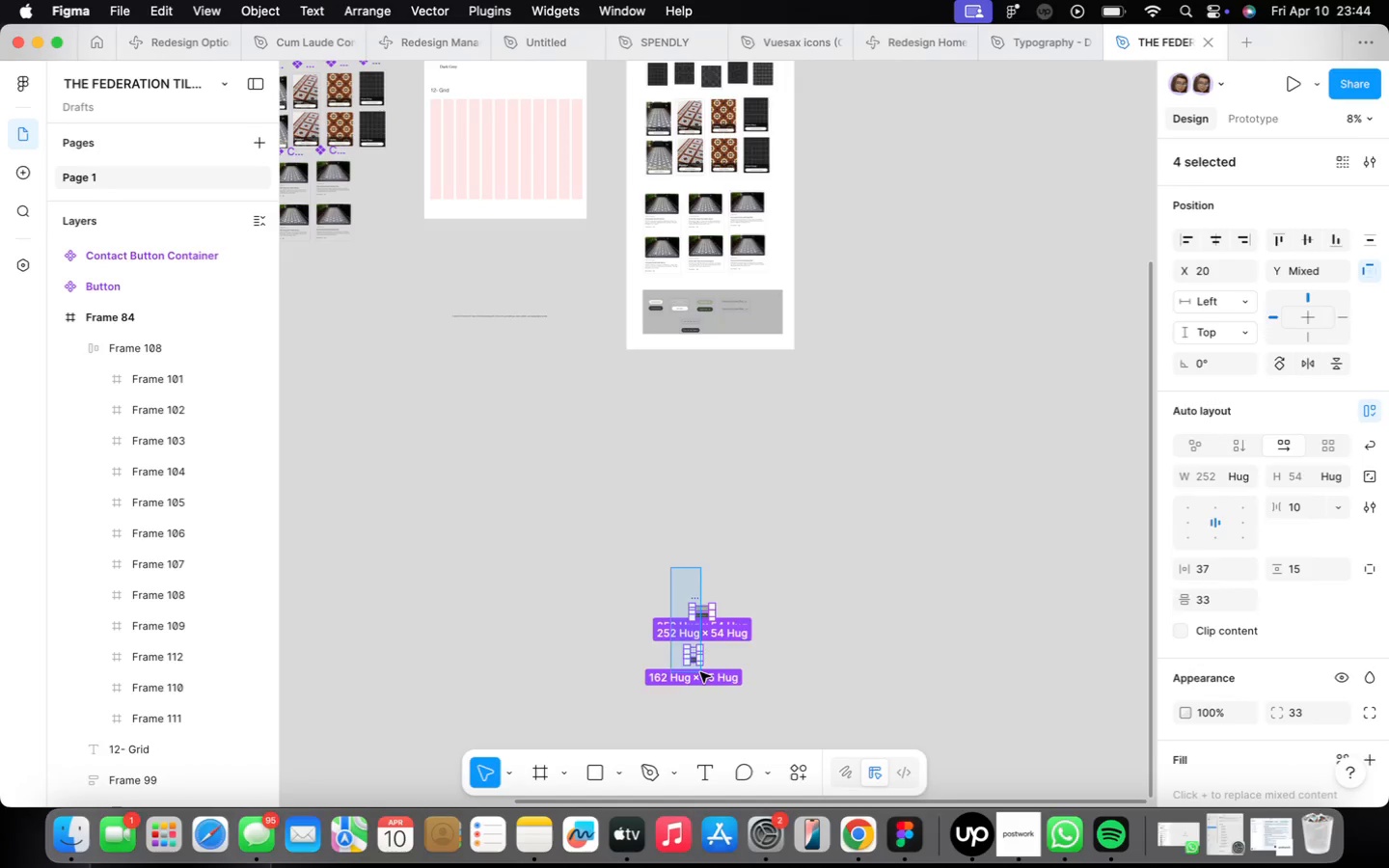 
left_click_drag(start_coordinate=[698, 638], to_coordinate=[710, 393])
 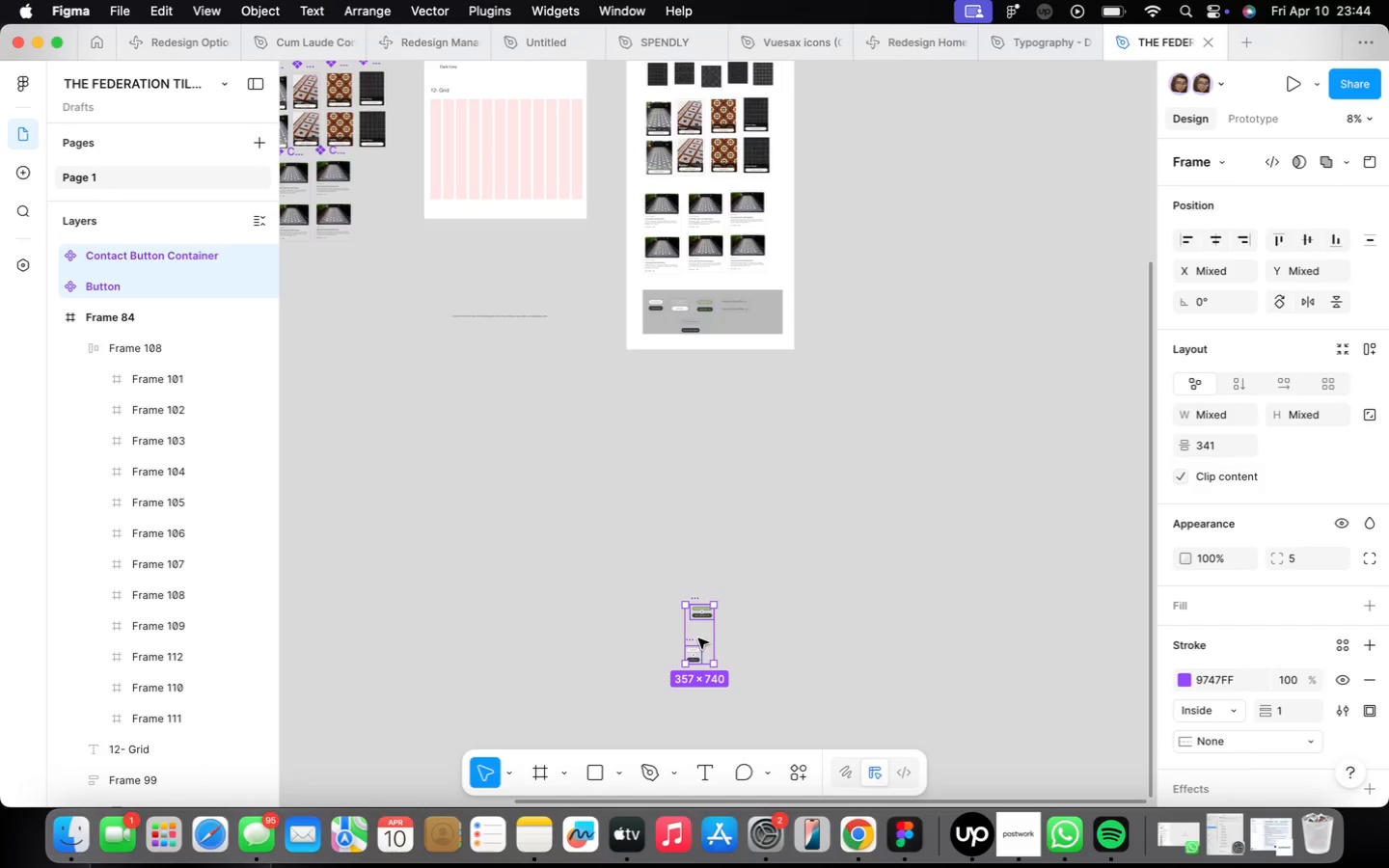 
scroll: coordinate [694, 338], scroll_direction: up, amount: 13.0
 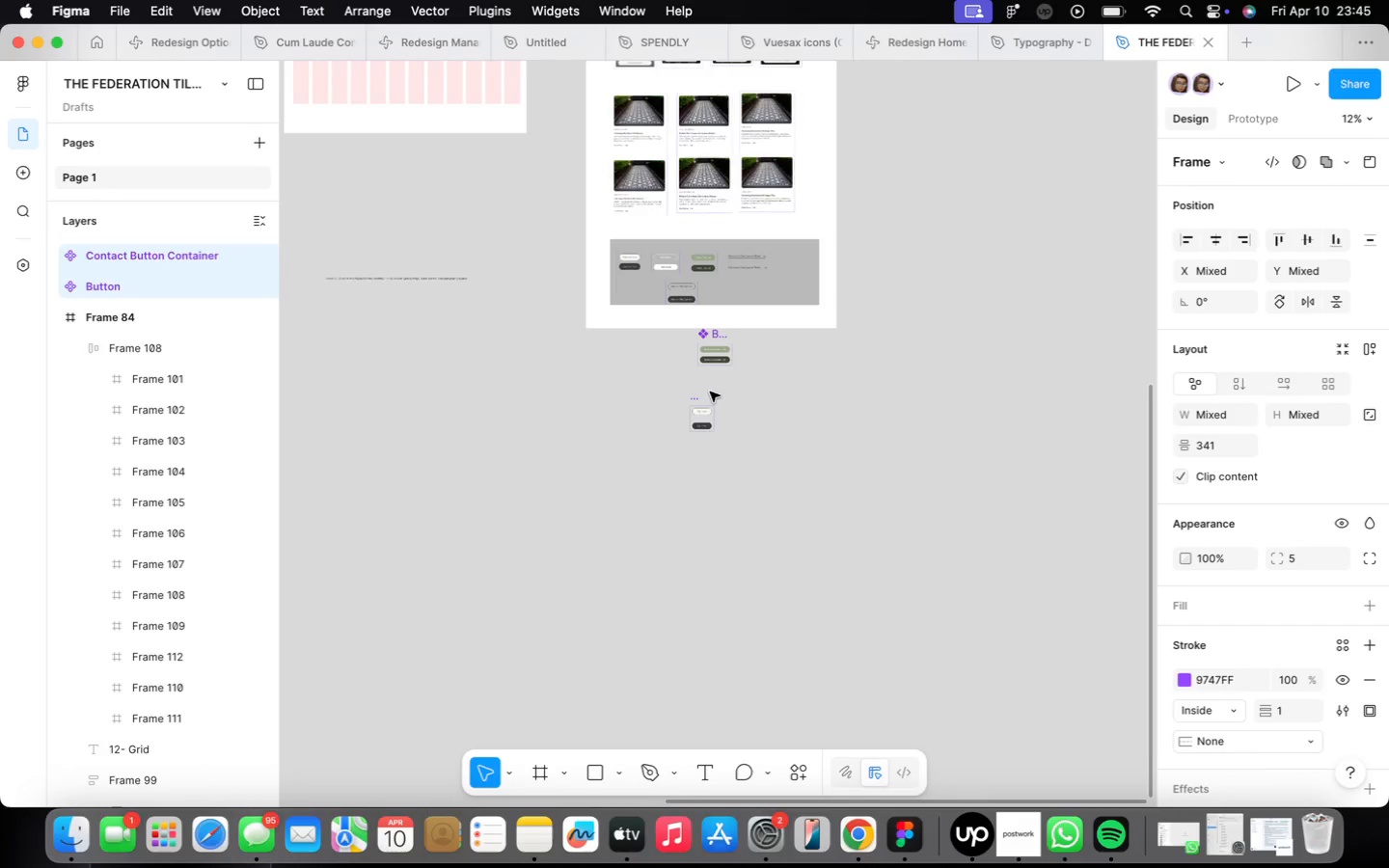 
left_click_drag(start_coordinate=[705, 360], to_coordinate=[699, 341])
 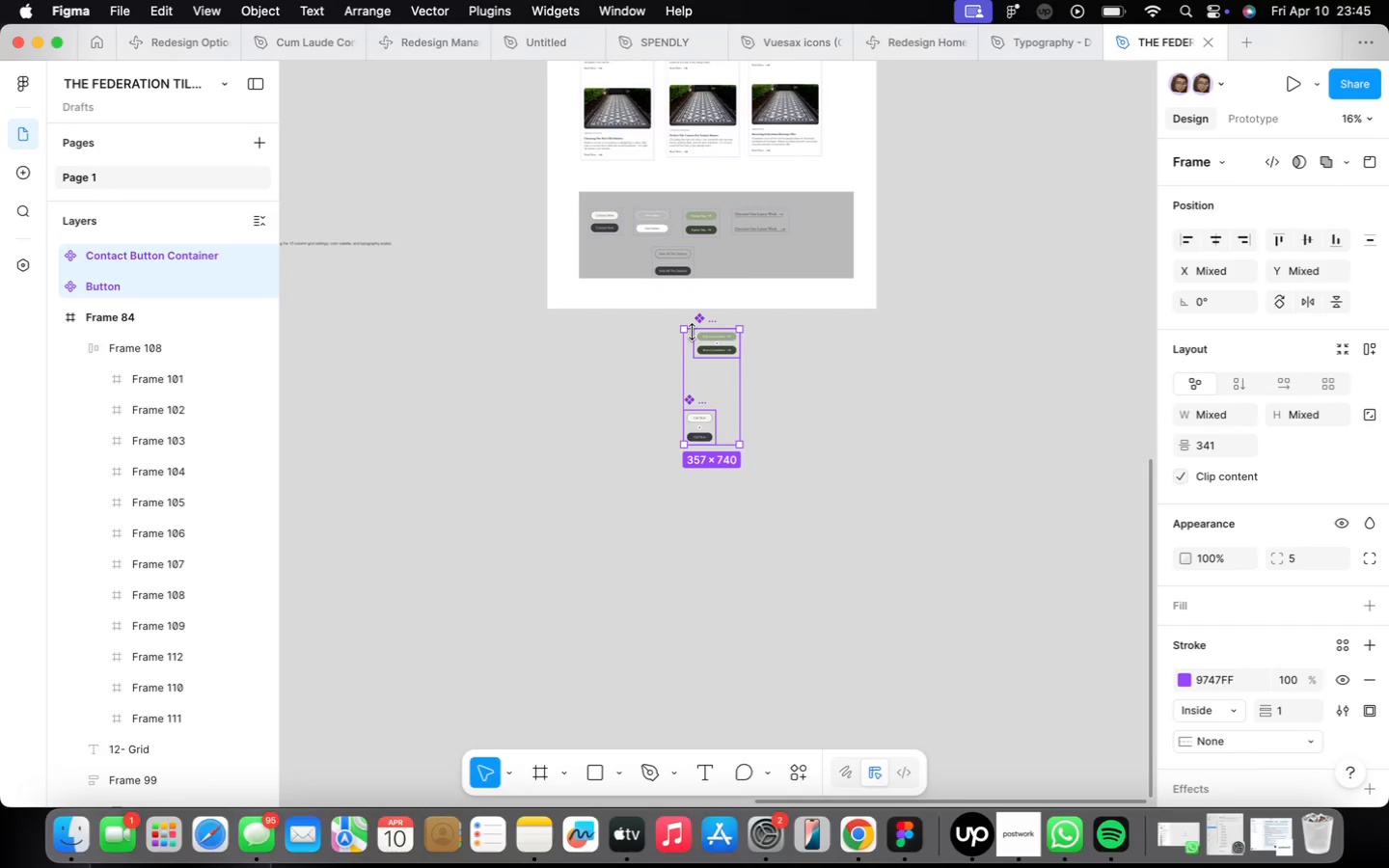 
scroll: coordinate [699, 341], scroll_direction: up, amount: 3.0
 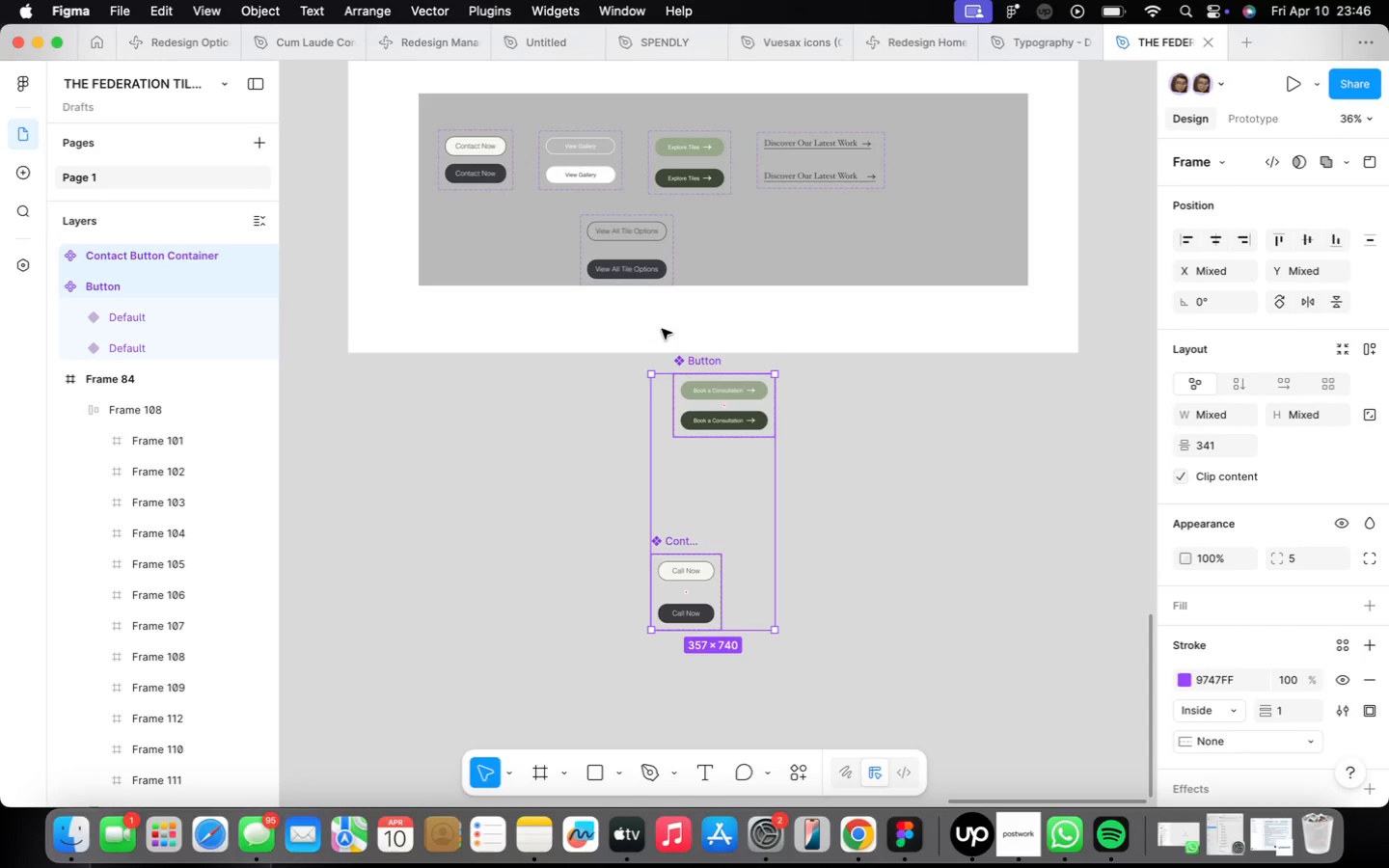 
wait(61.46)
 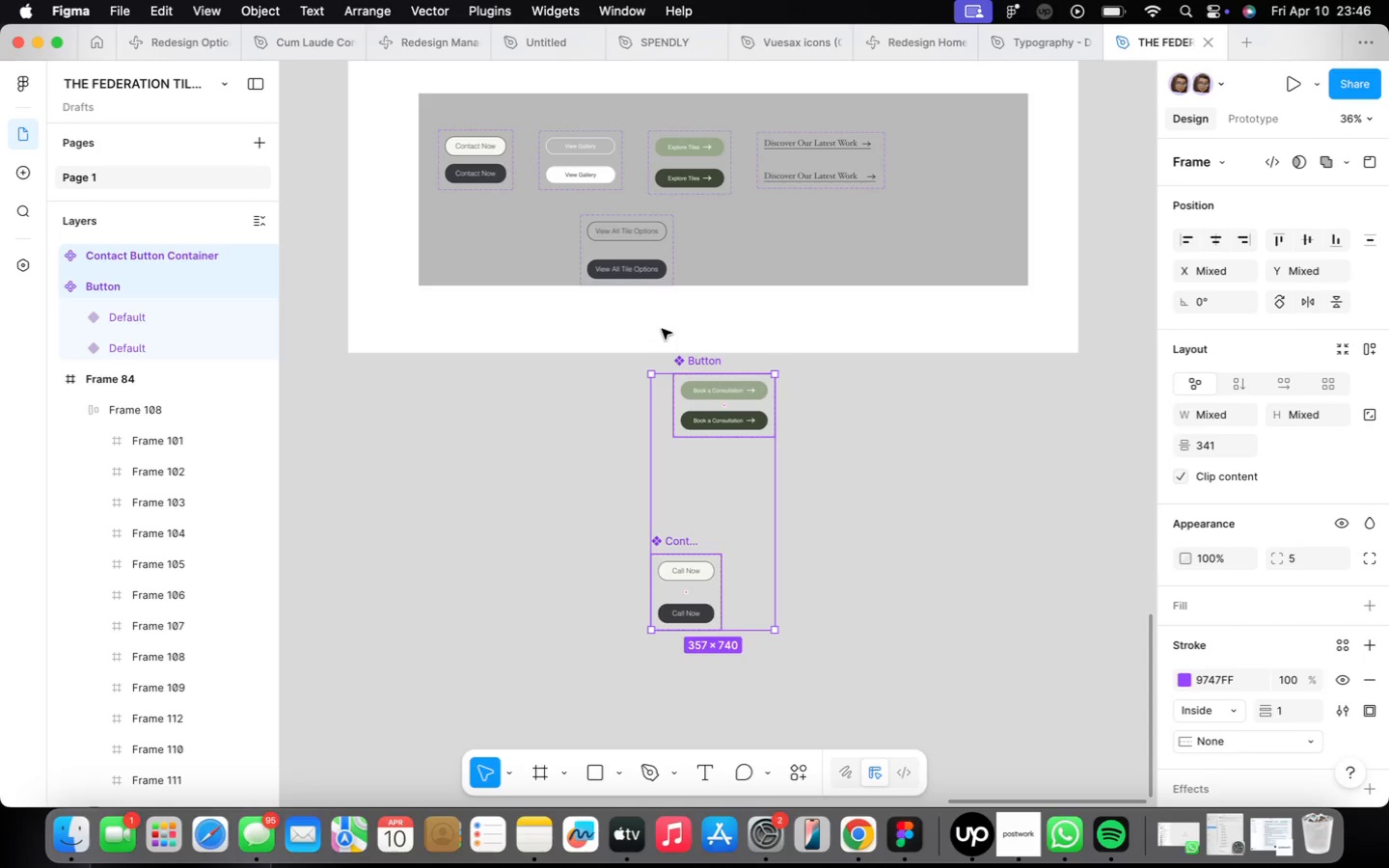 
left_click([832, 397])
 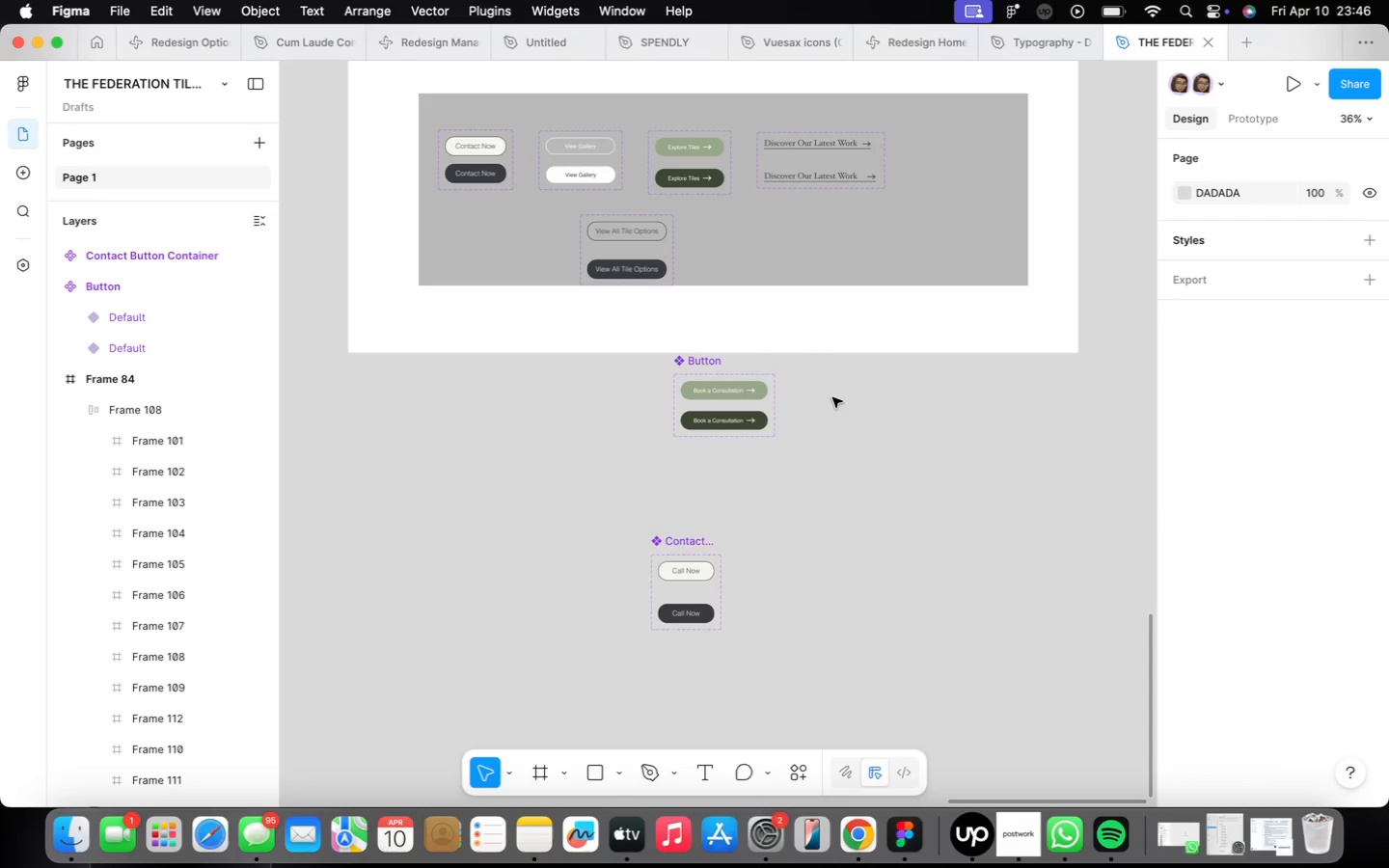 
scroll: coordinate [678, 341], scroll_direction: up, amount: 4.0
 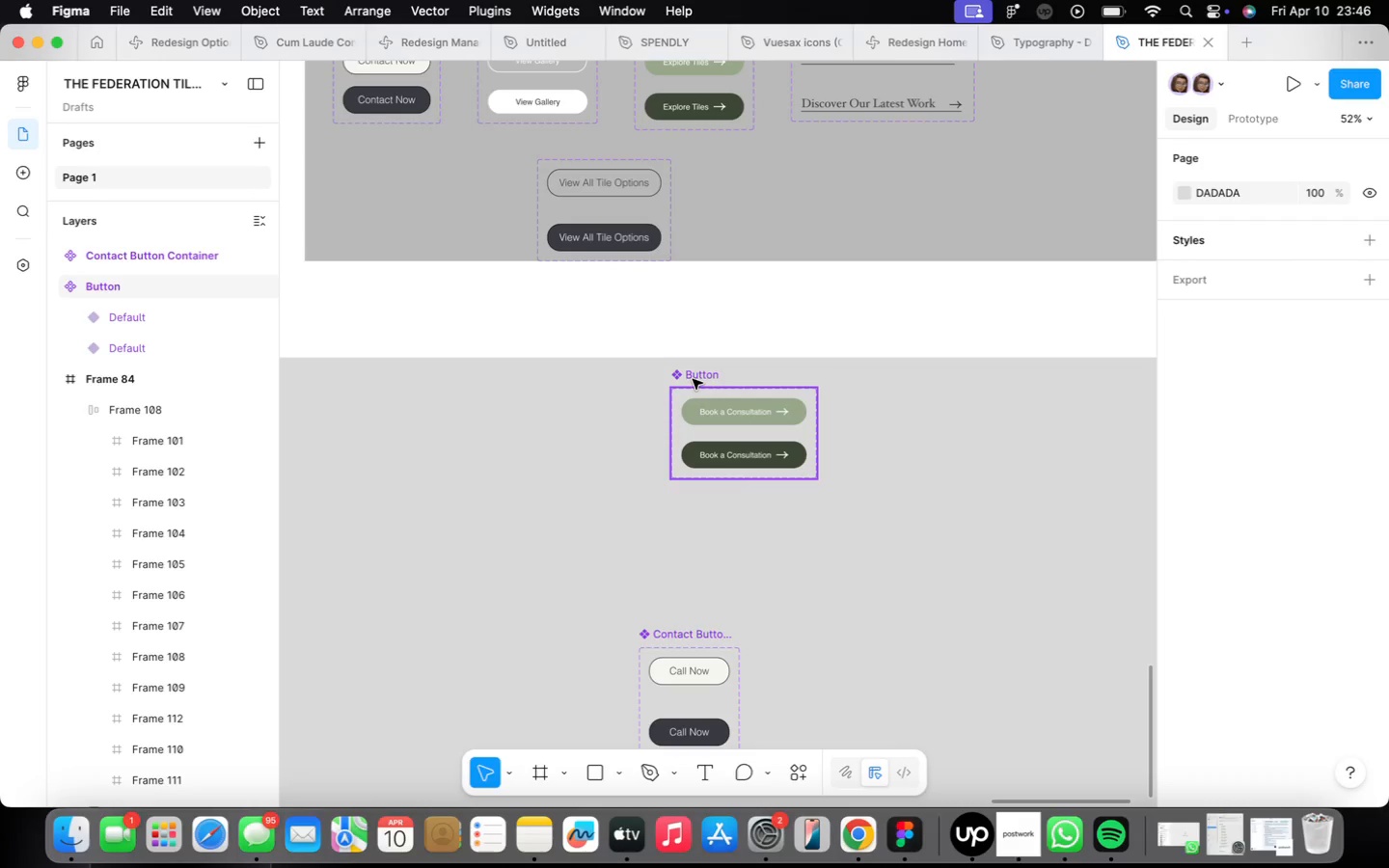 
wait(39.38)
 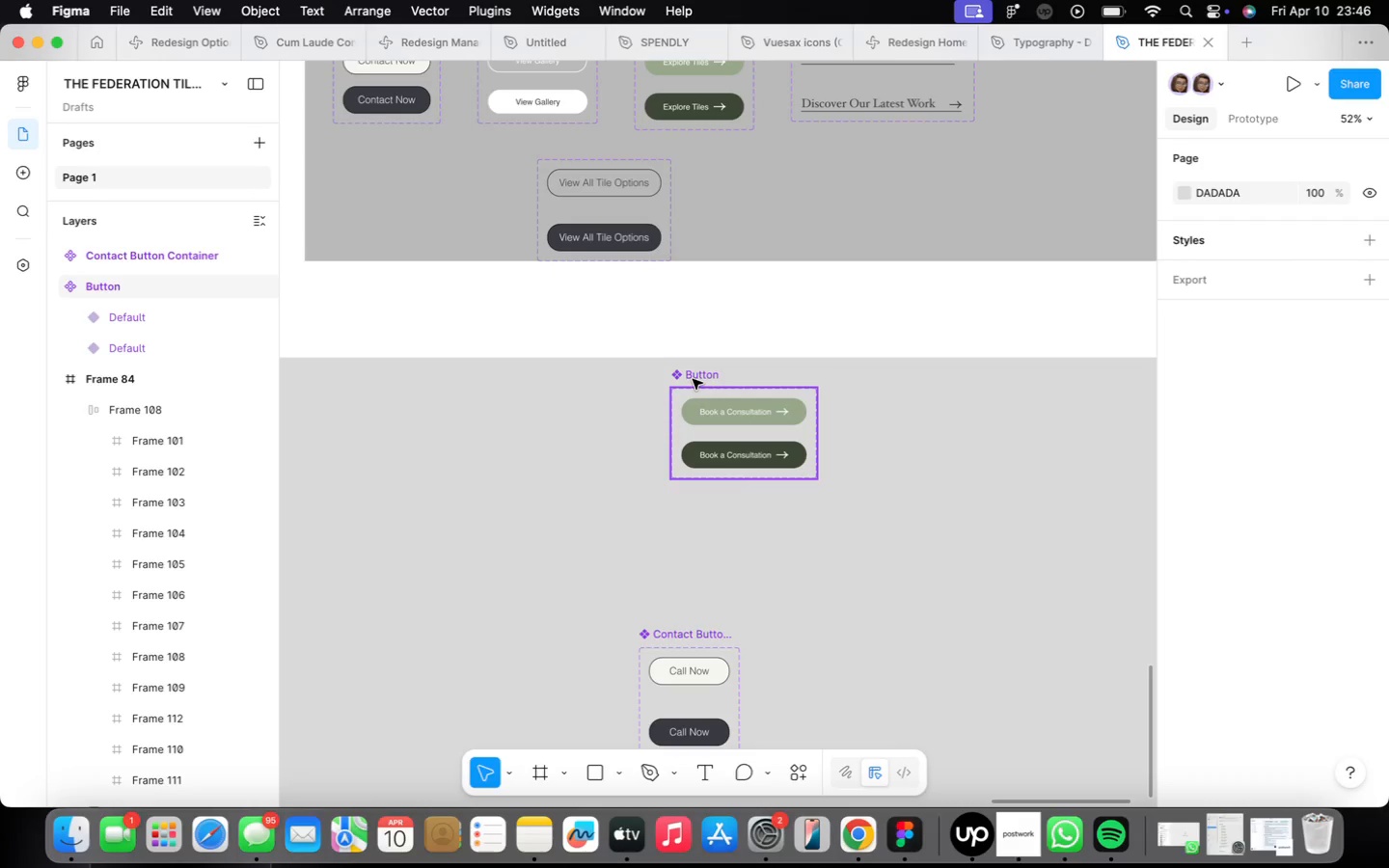 
left_click([693, 379])
 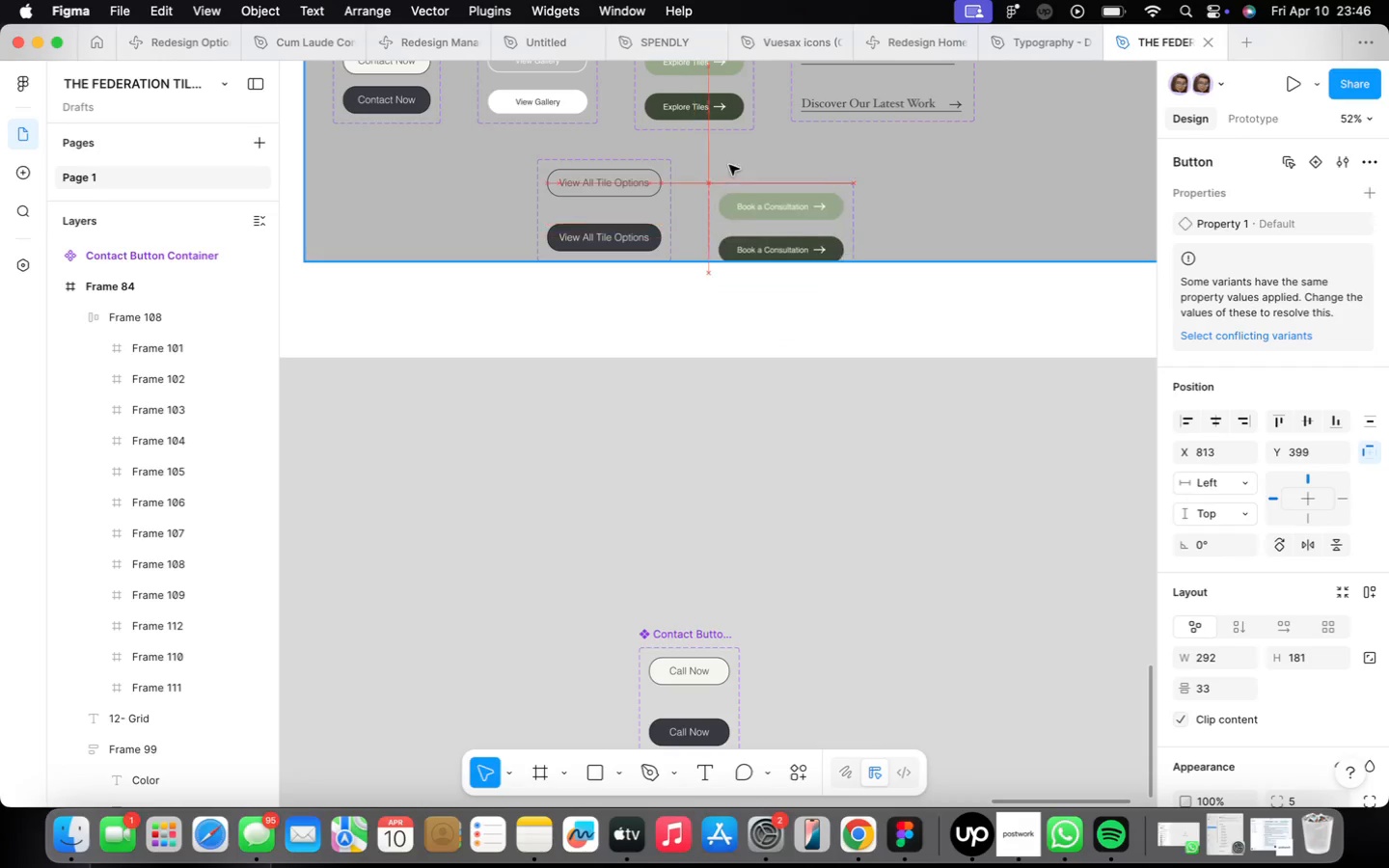 
left_click_drag(start_coordinate=[695, 372], to_coordinate=[726, 141])
 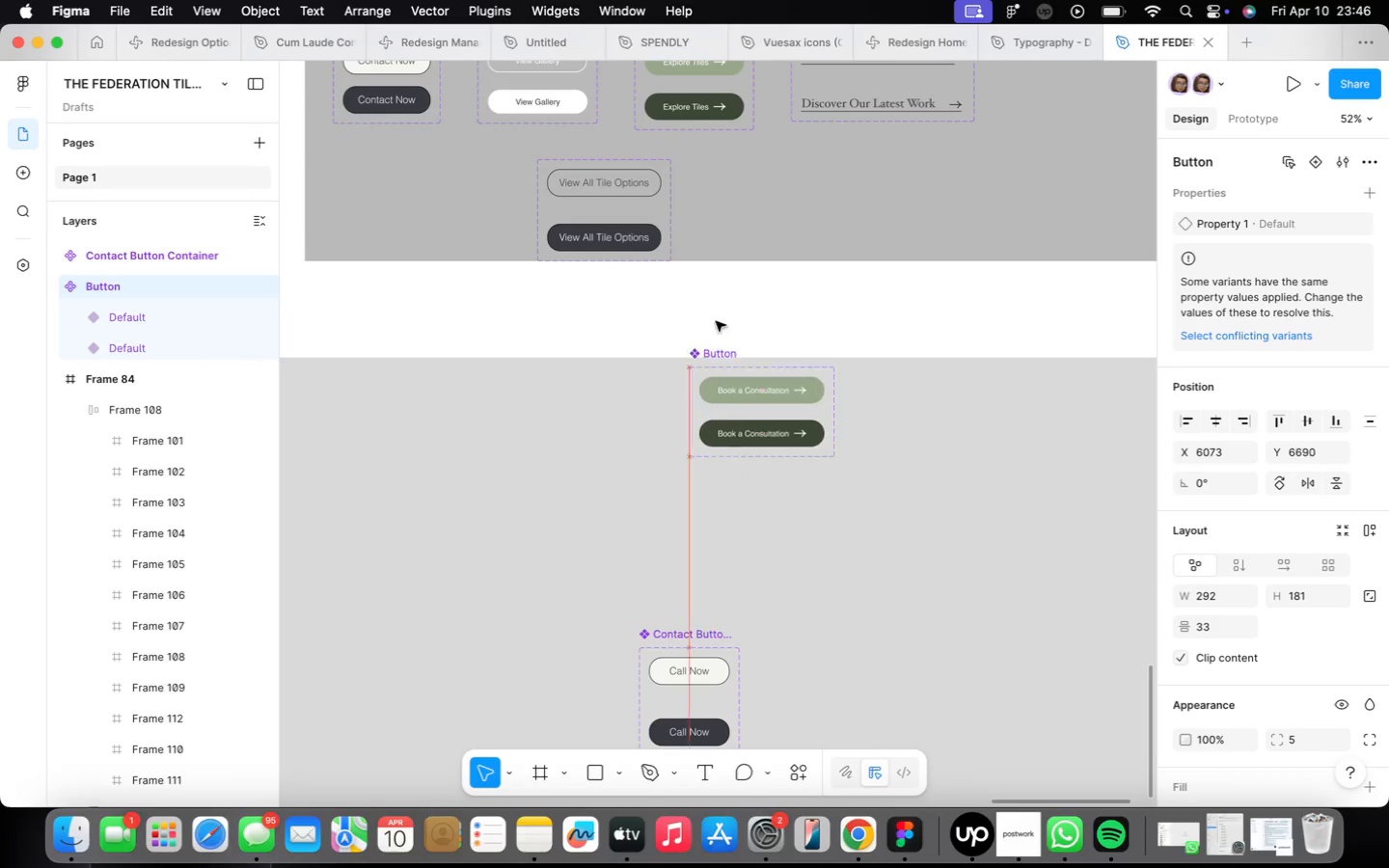 
left_click_drag(start_coordinate=[648, 638], to_coordinate=[1018, 185])
 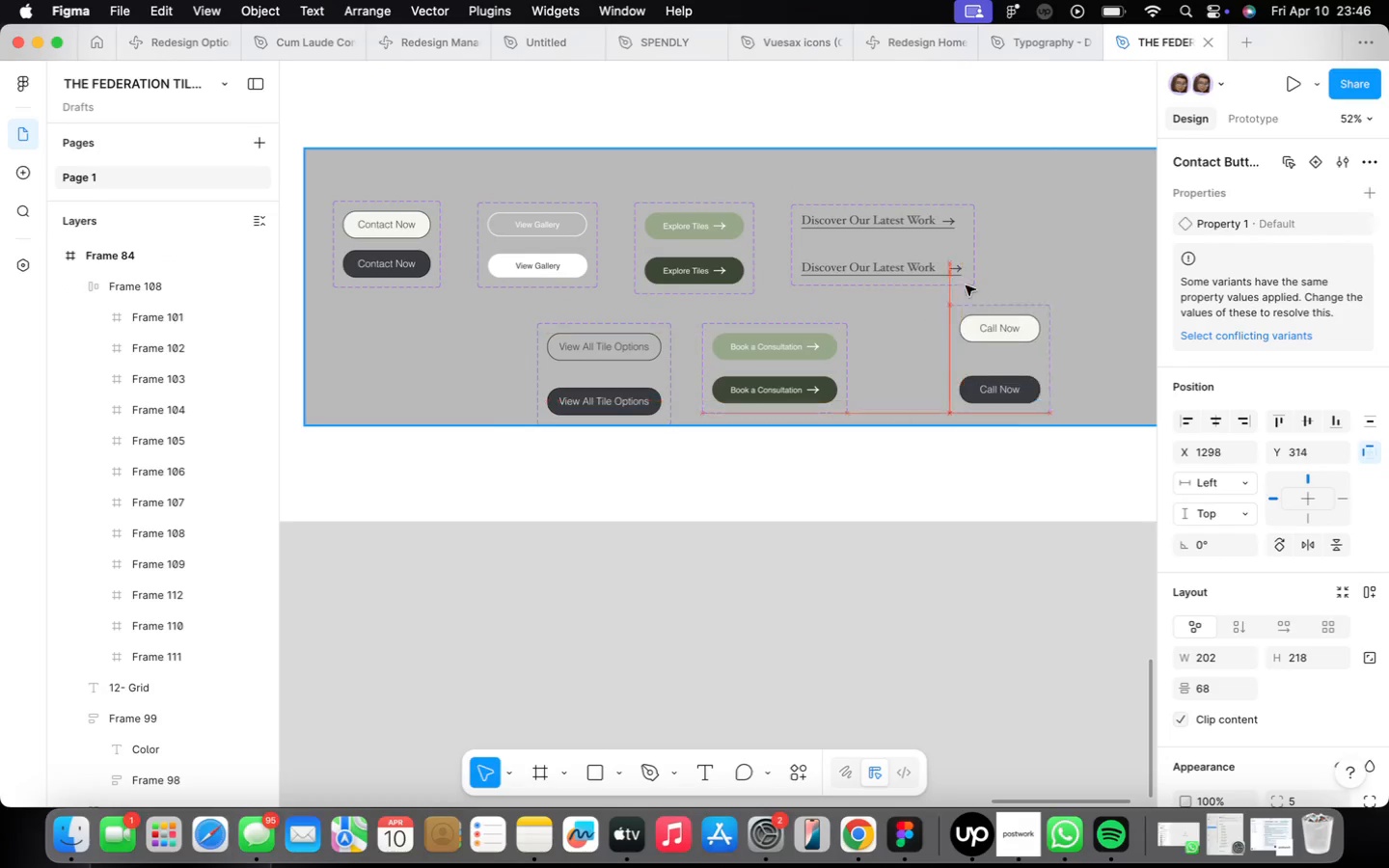 
scroll: coordinate [854, 417], scroll_direction: down, amount: 22.0
 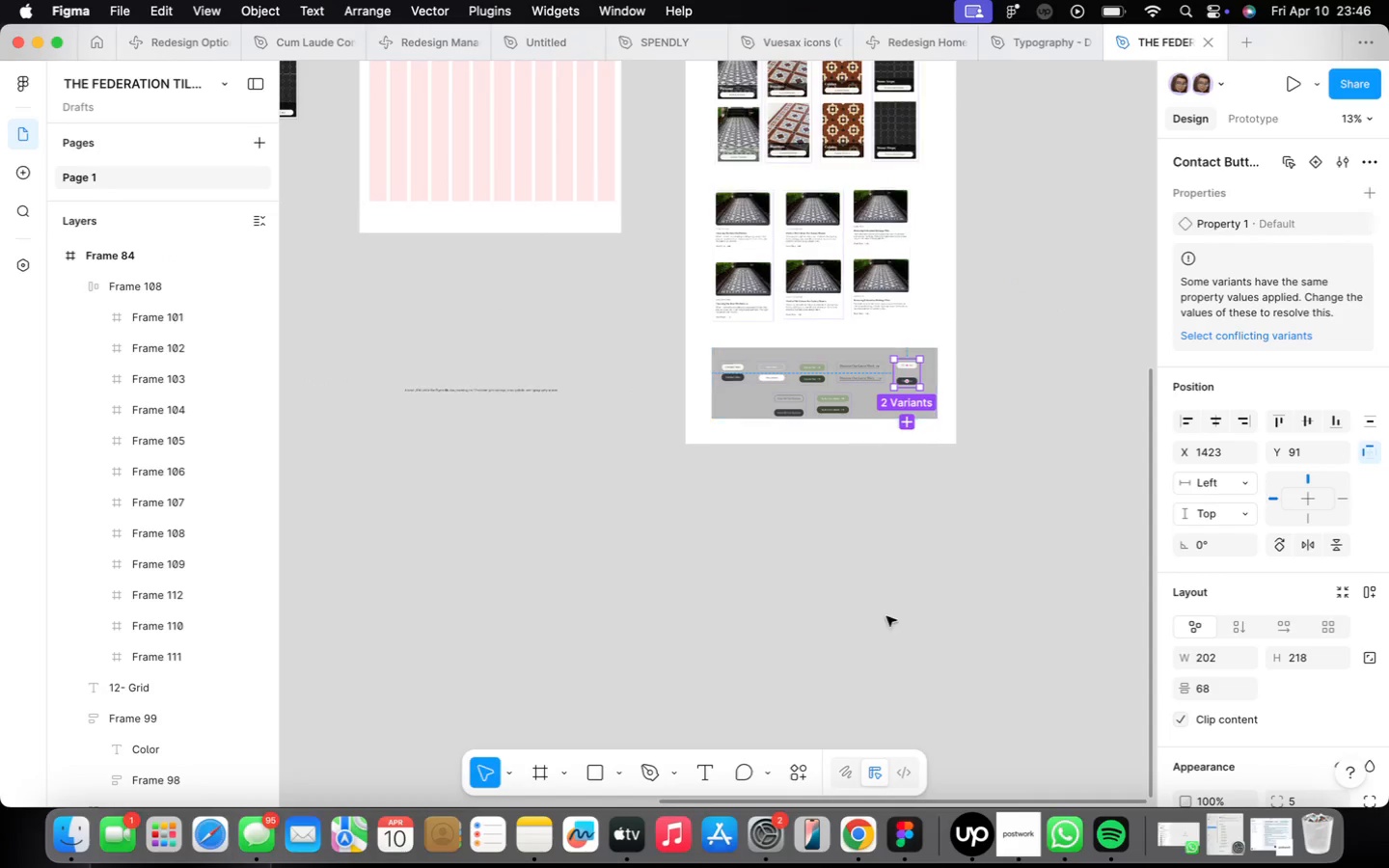 
left_click([1004, 841])